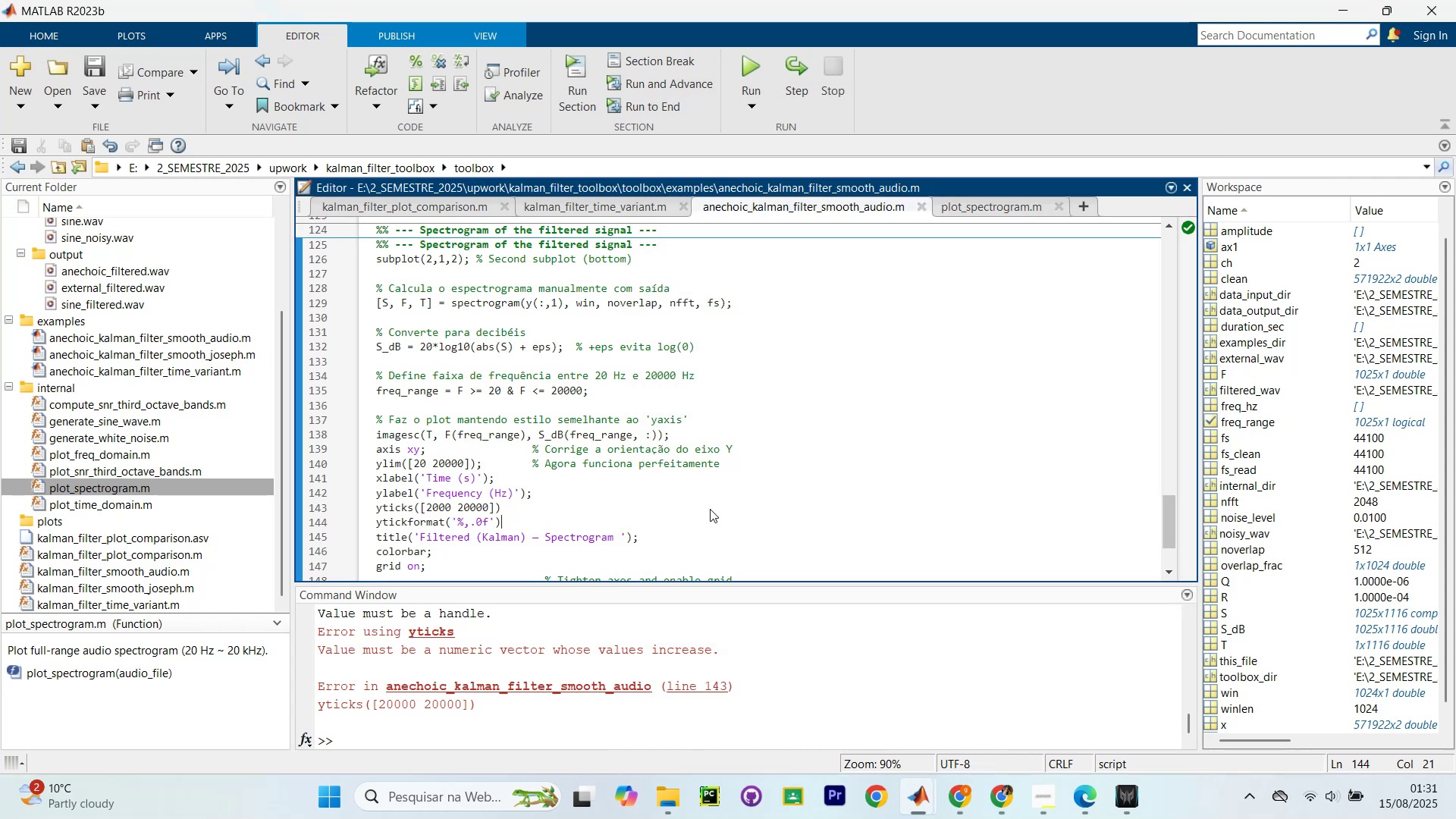 
key(Alt+AltLeft)
 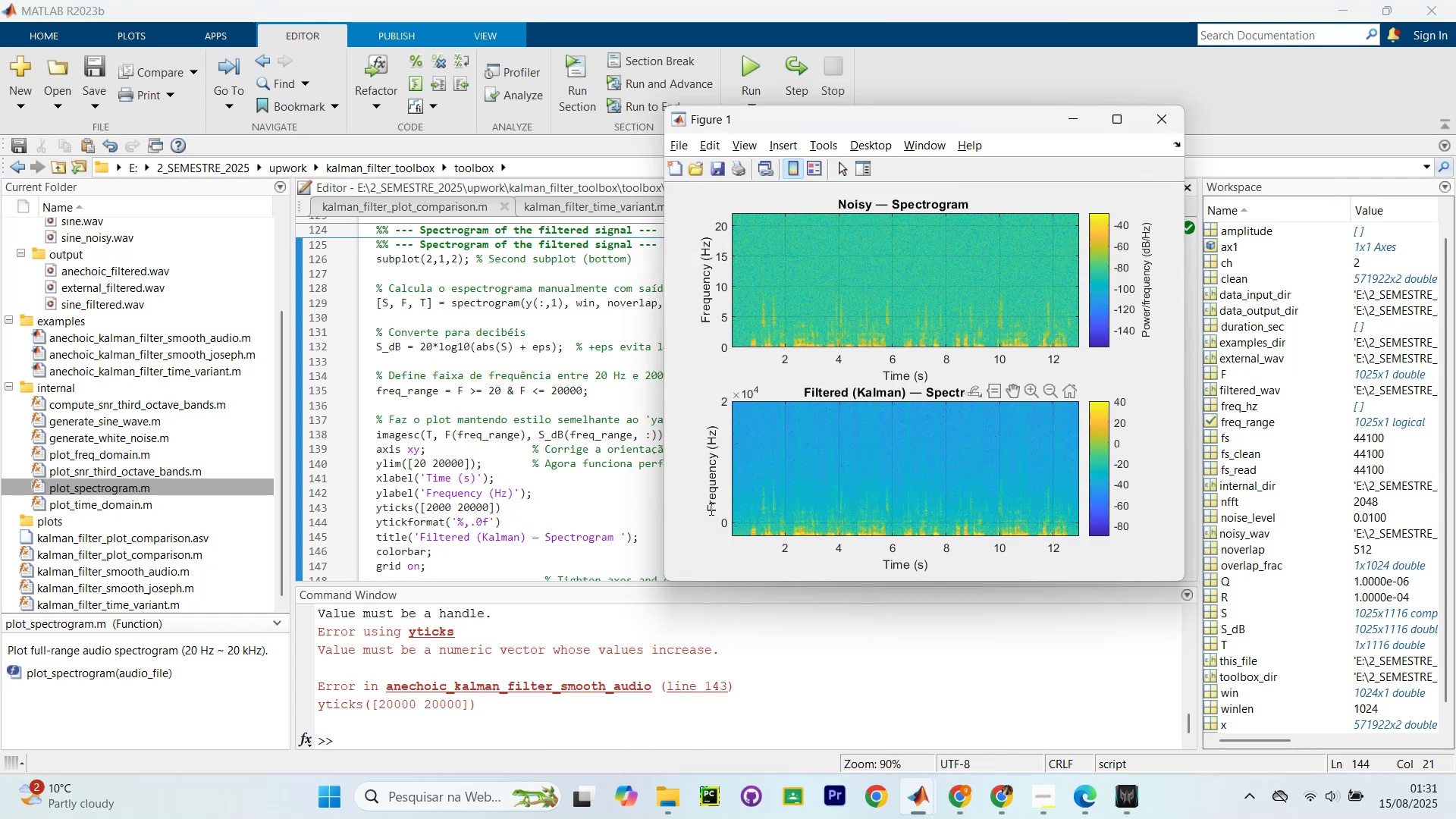 
key(Alt+Tab)
 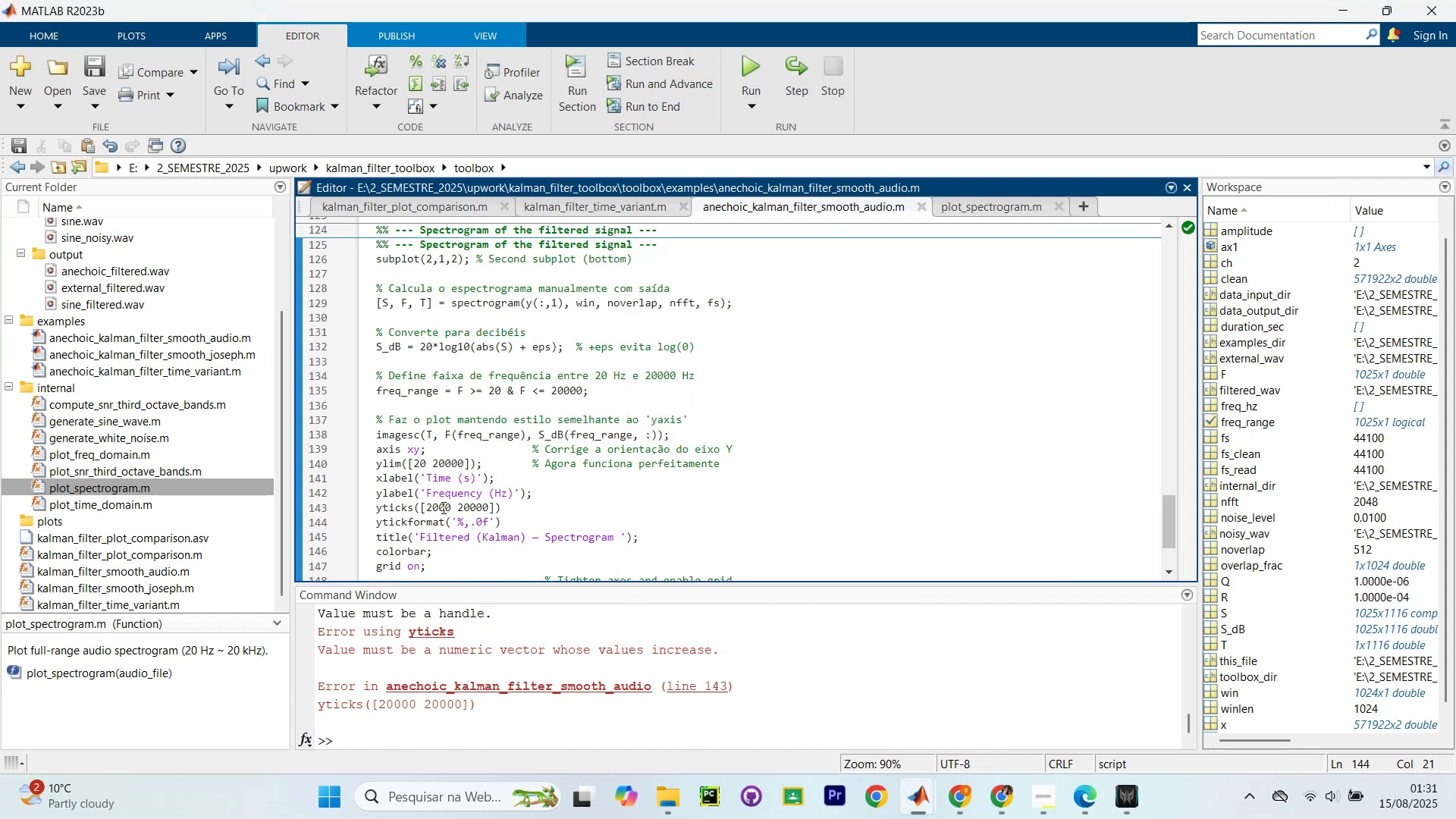 
left_click([450, 504])
 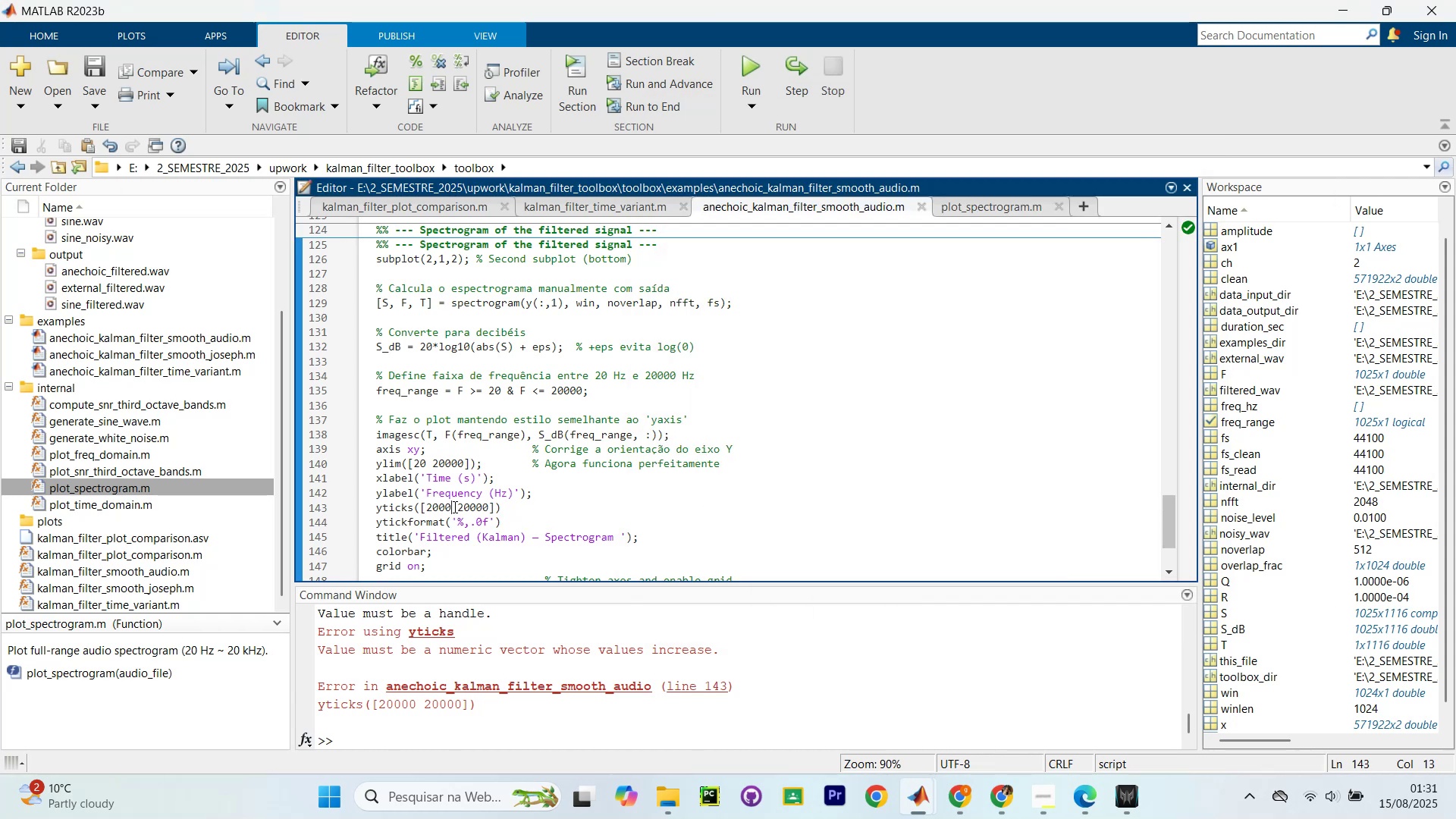 
key(Backspace)
 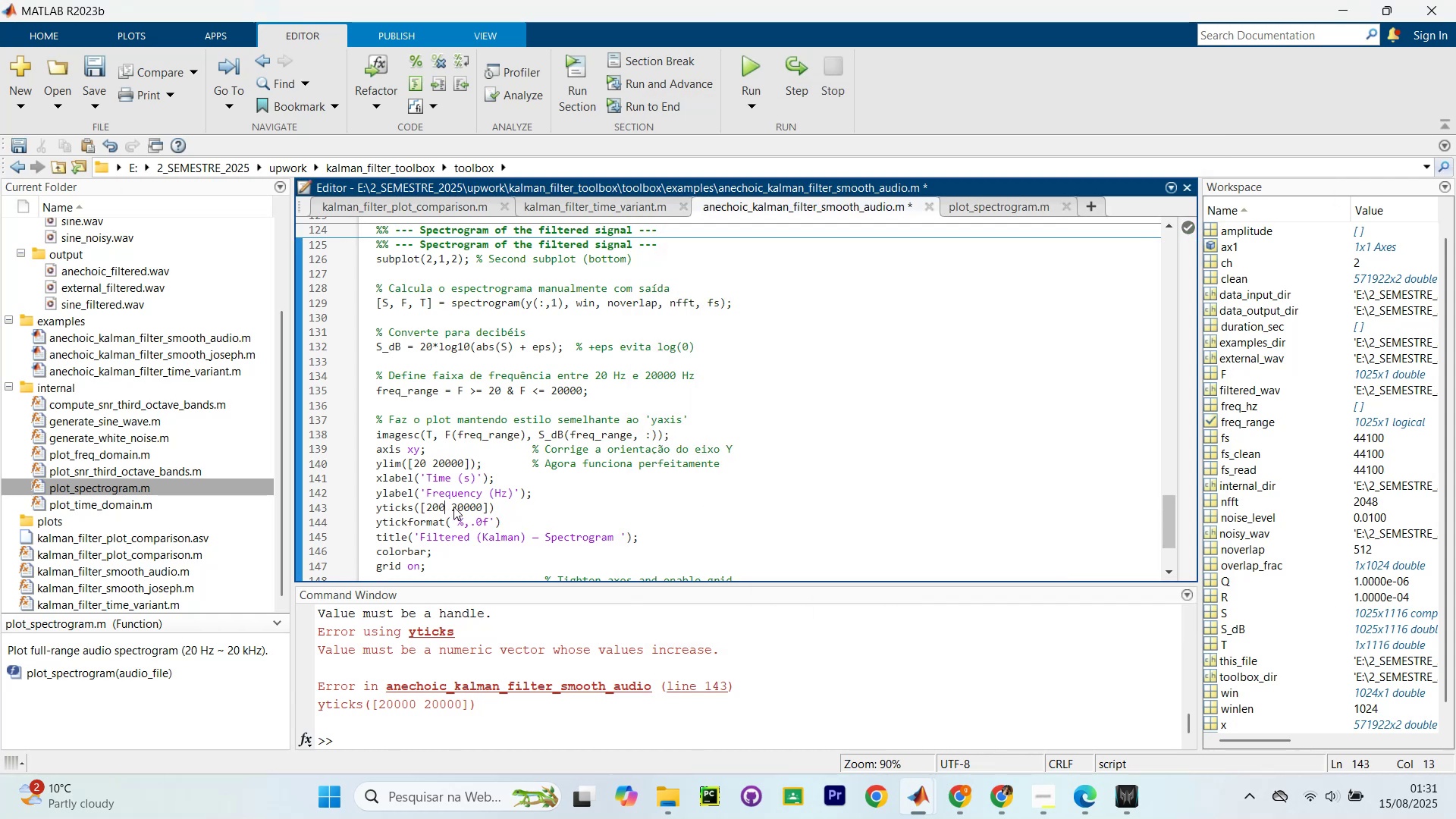 
key(Backspace)
 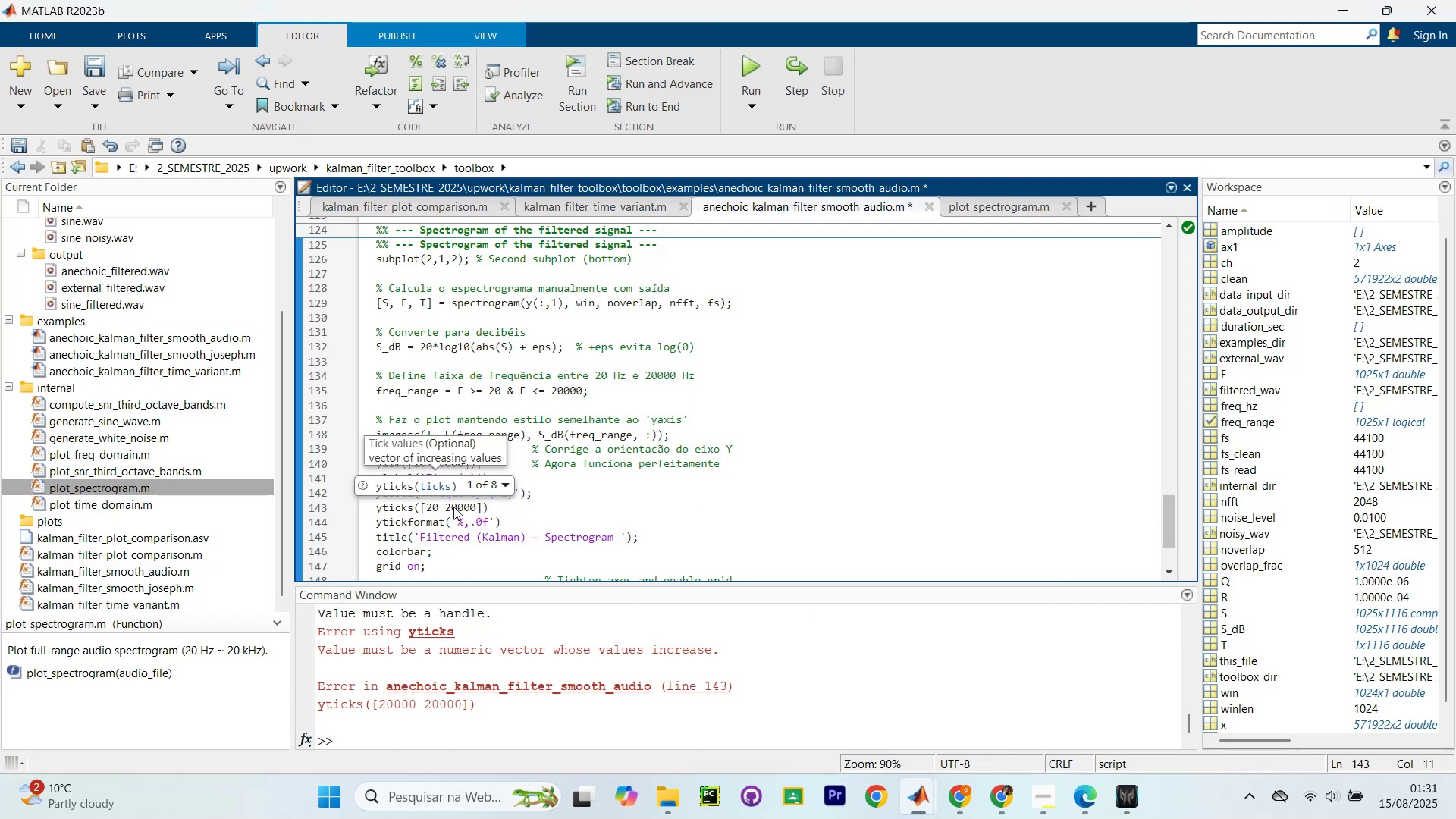 
left_click([571, 510])
 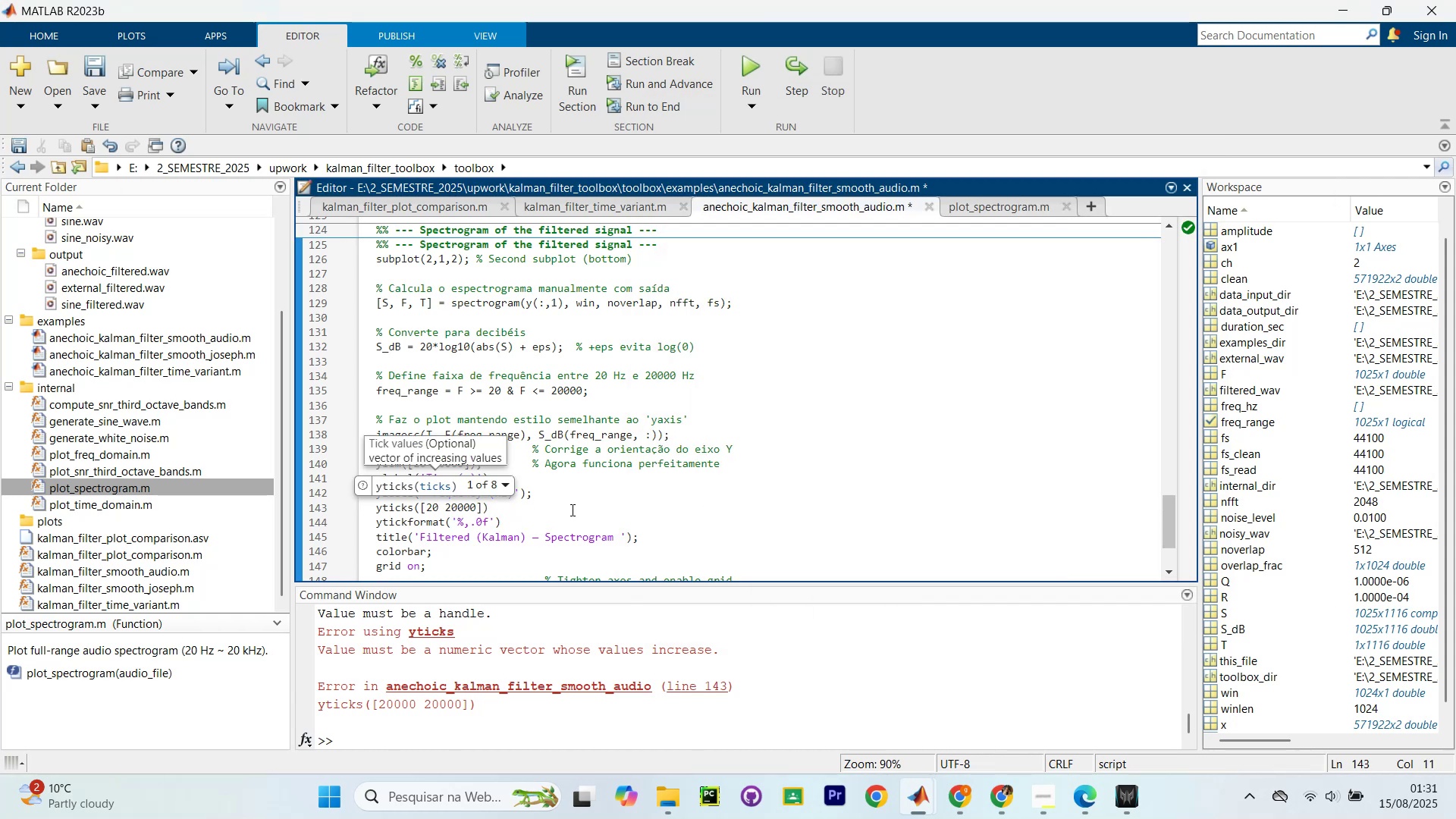 
key(Control+NumpadEnter)
 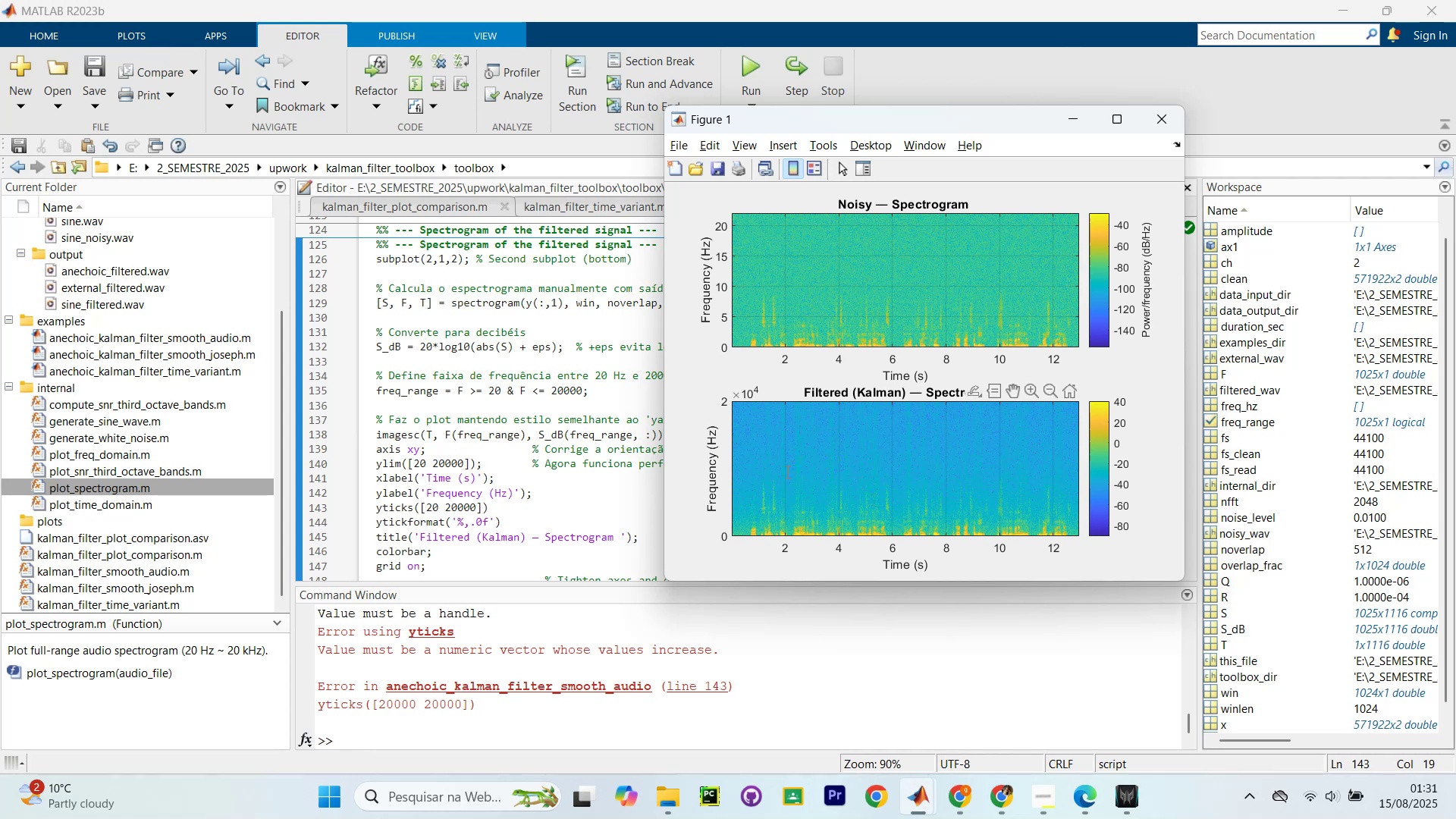 
left_click([961, 804])
 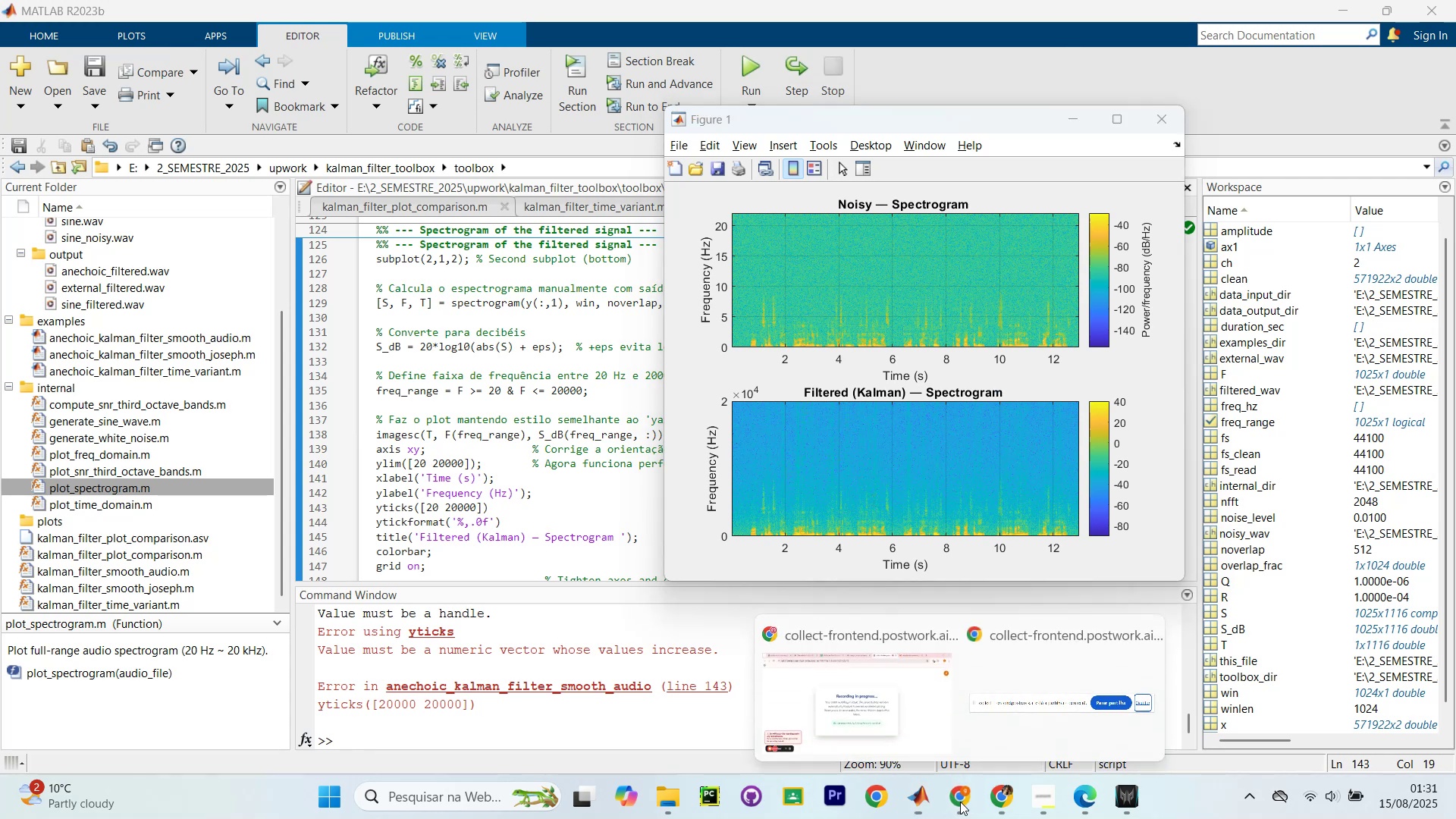 
double_click([879, 722])
 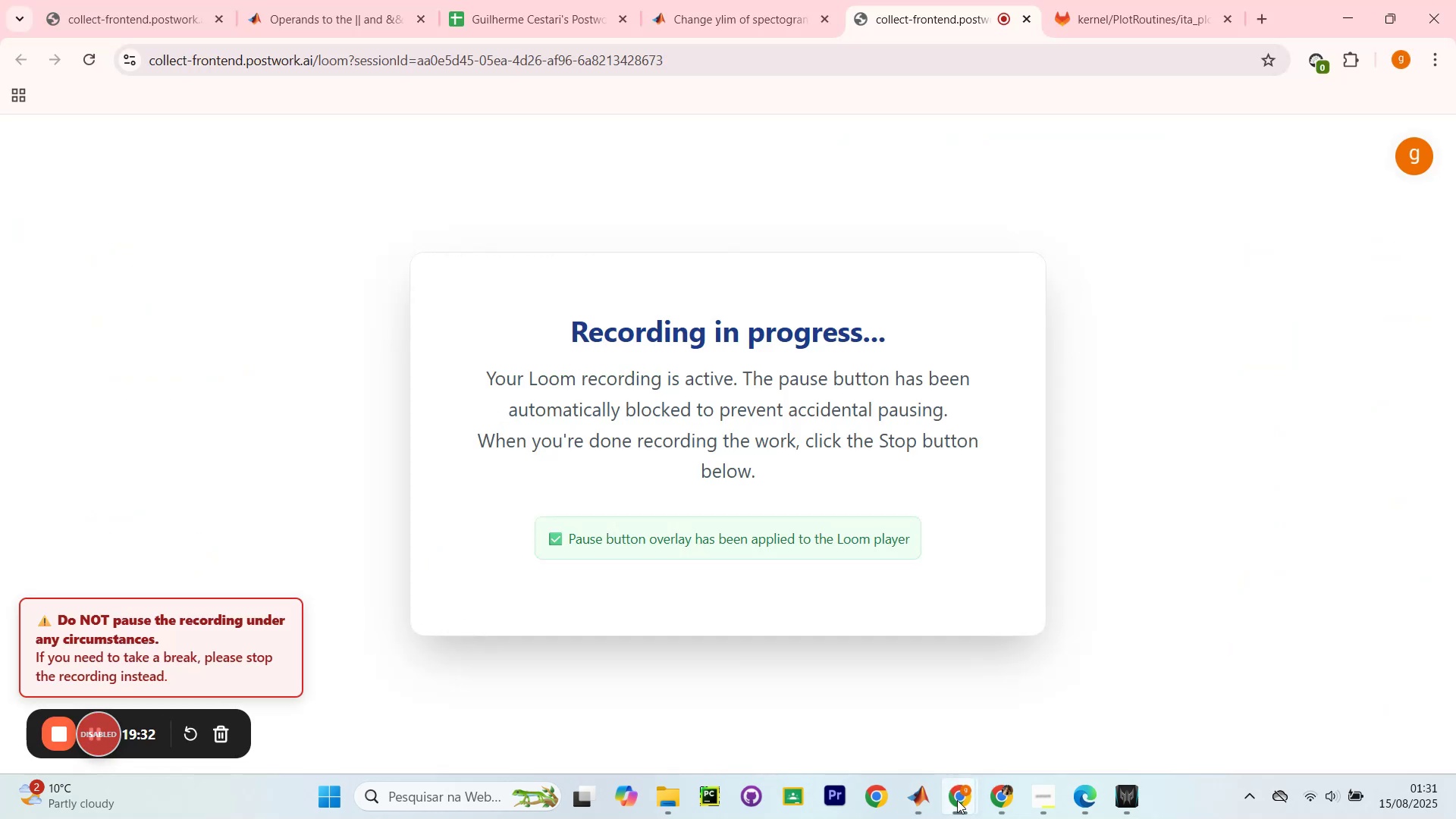 
left_click([1053, 713])
 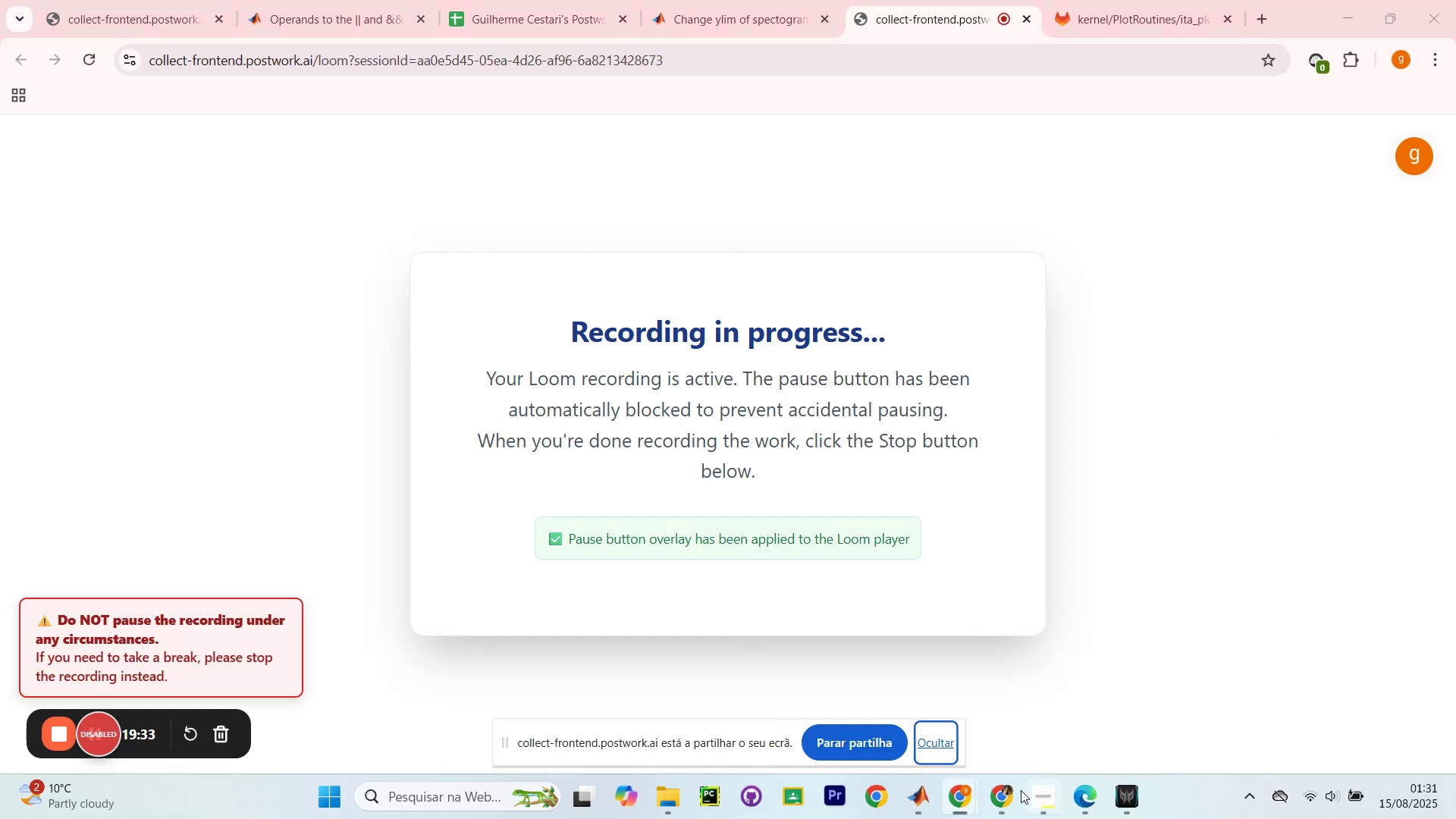 
left_click([1002, 802])
 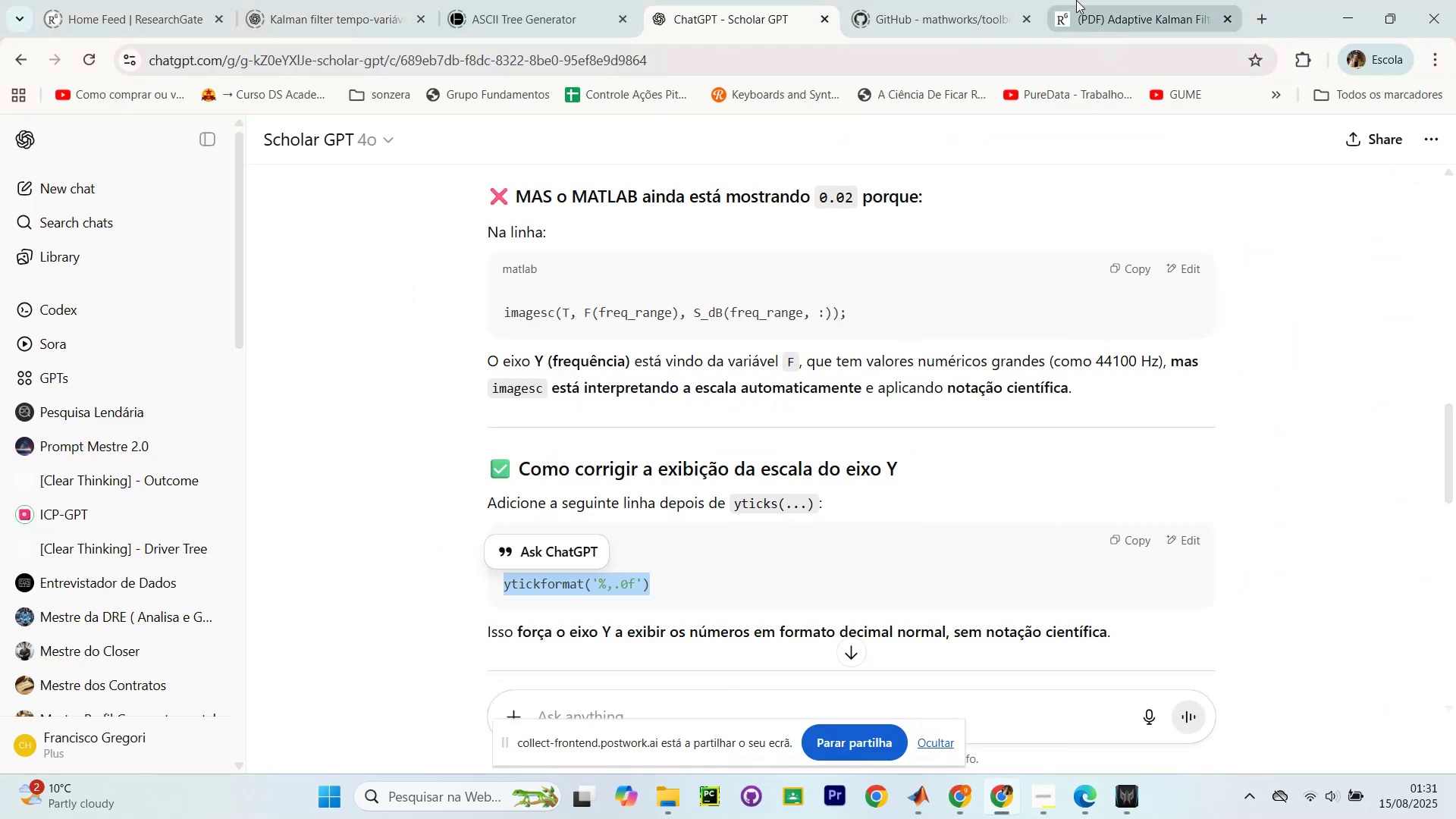 
scroll: coordinate [557, 430], scroll_direction: down, amount: 5.0
 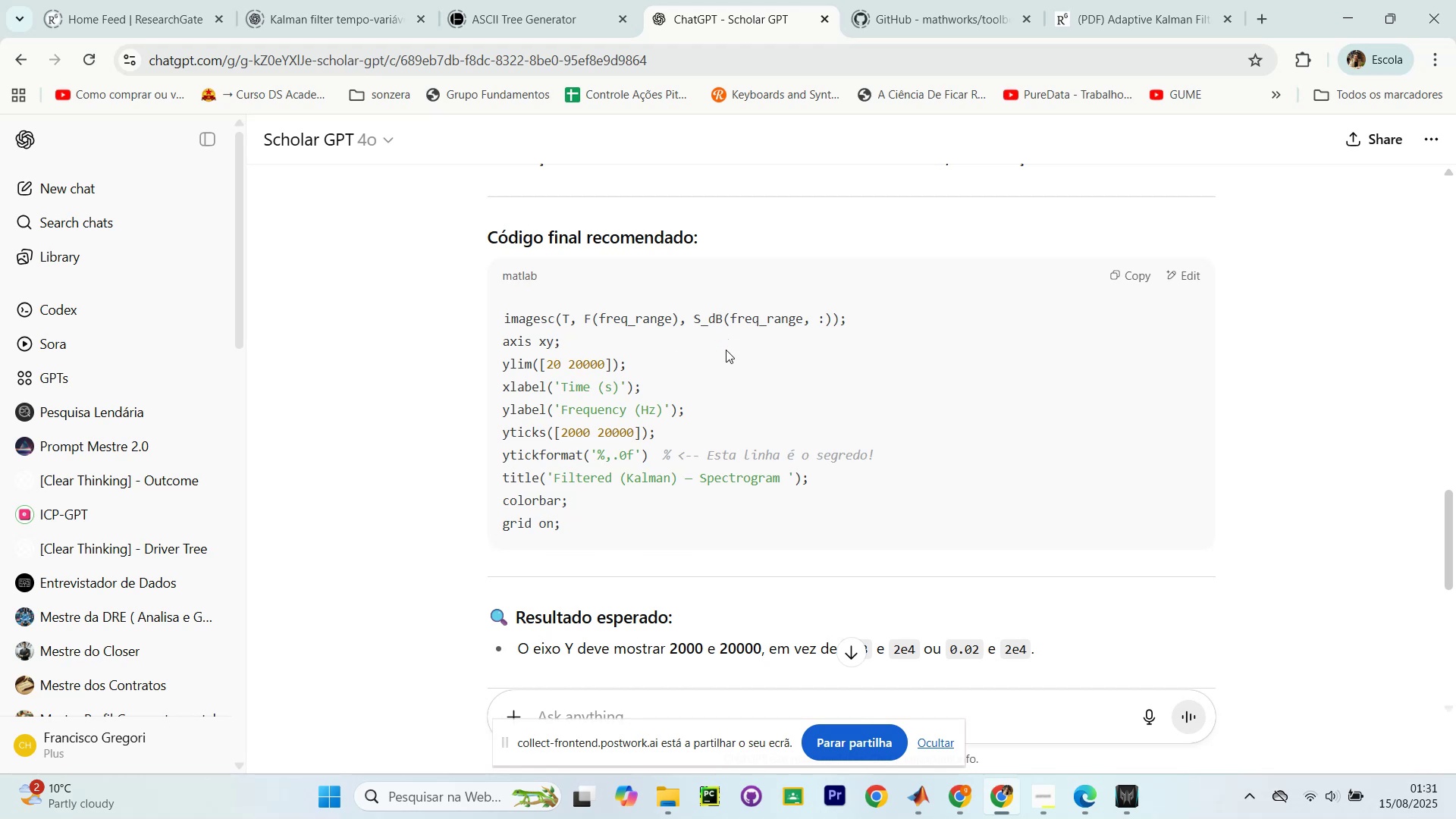 
left_click([966, 802])
 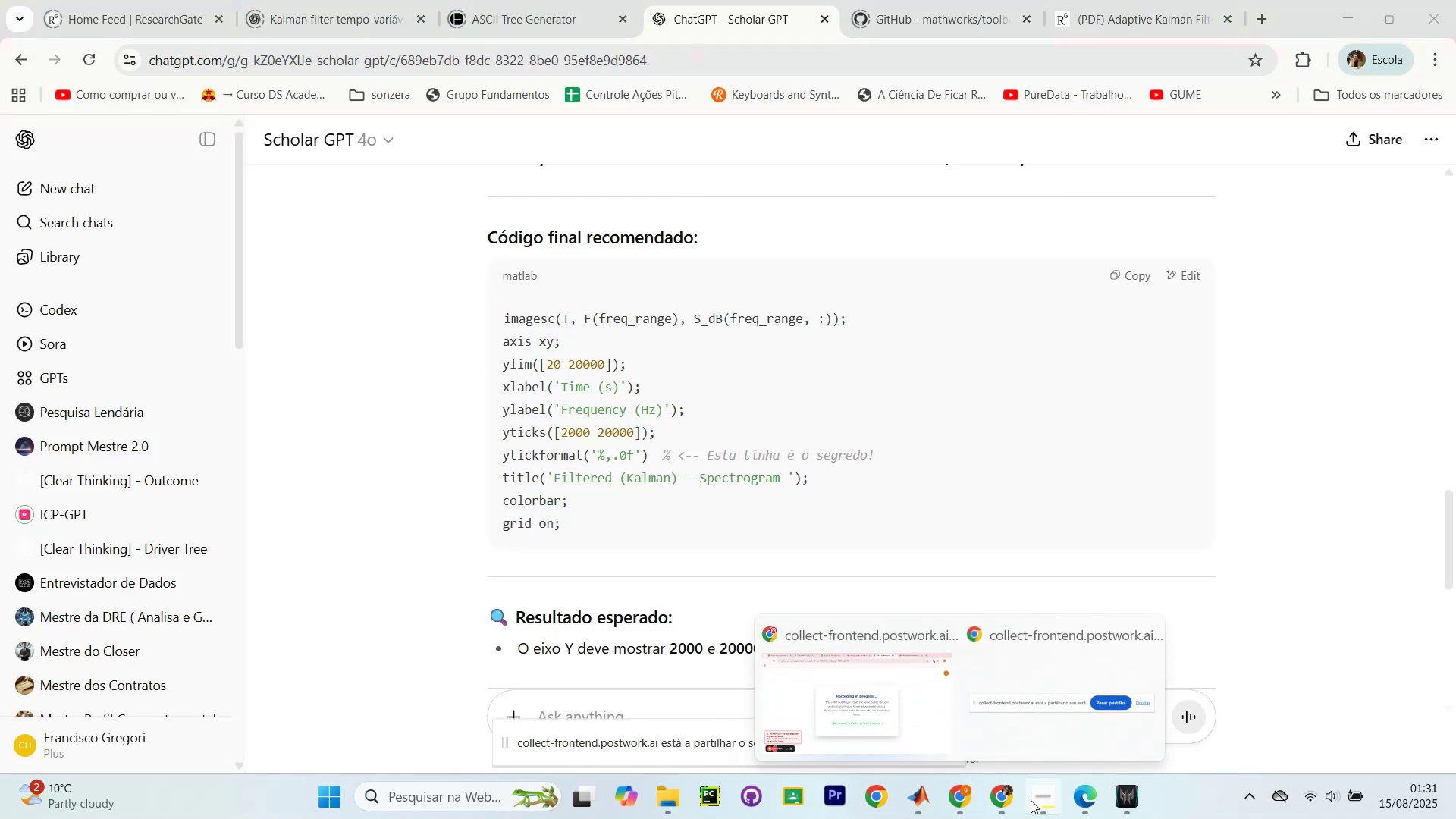 
left_click([911, 806])
 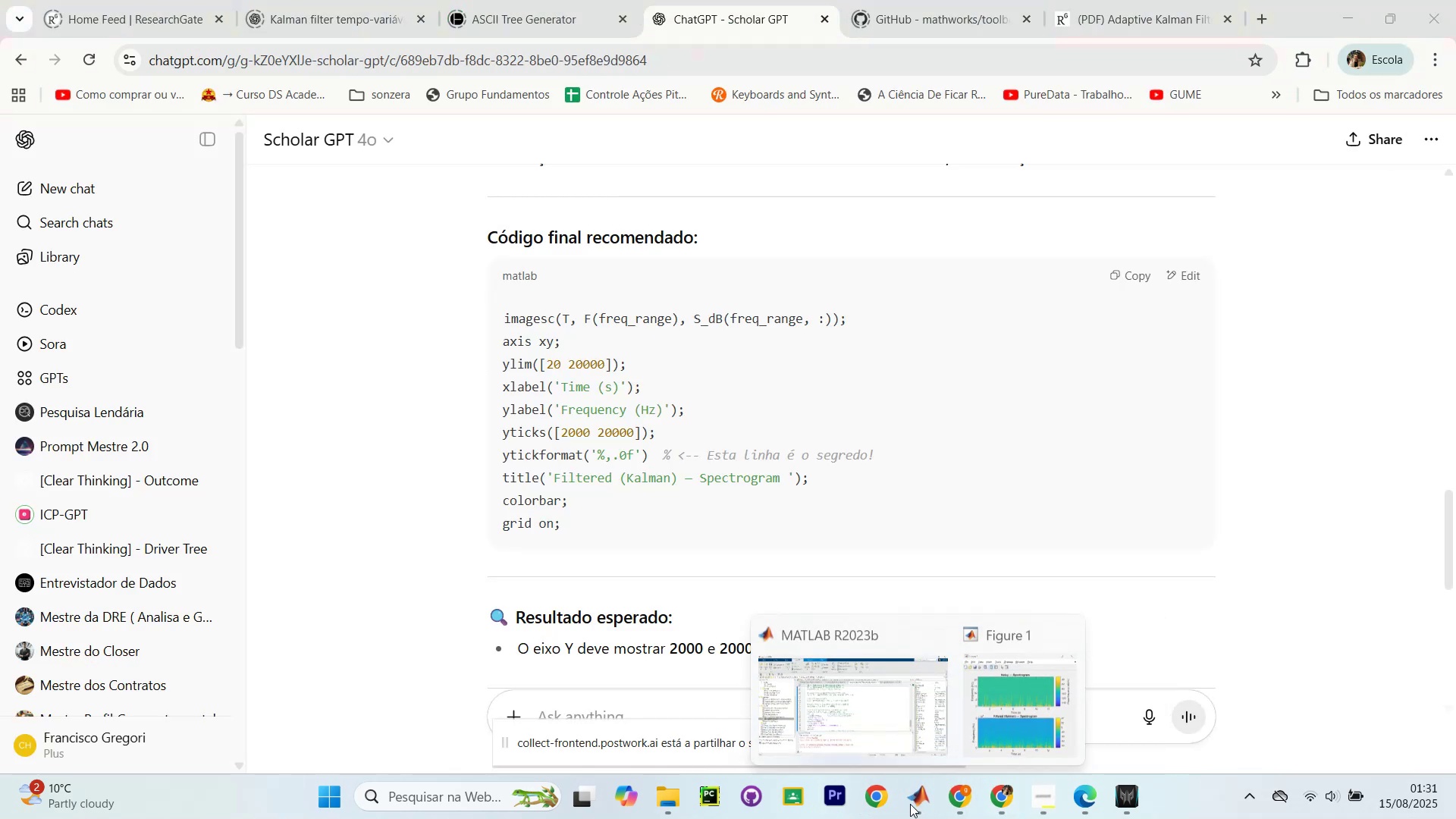 
left_click([879, 714])
 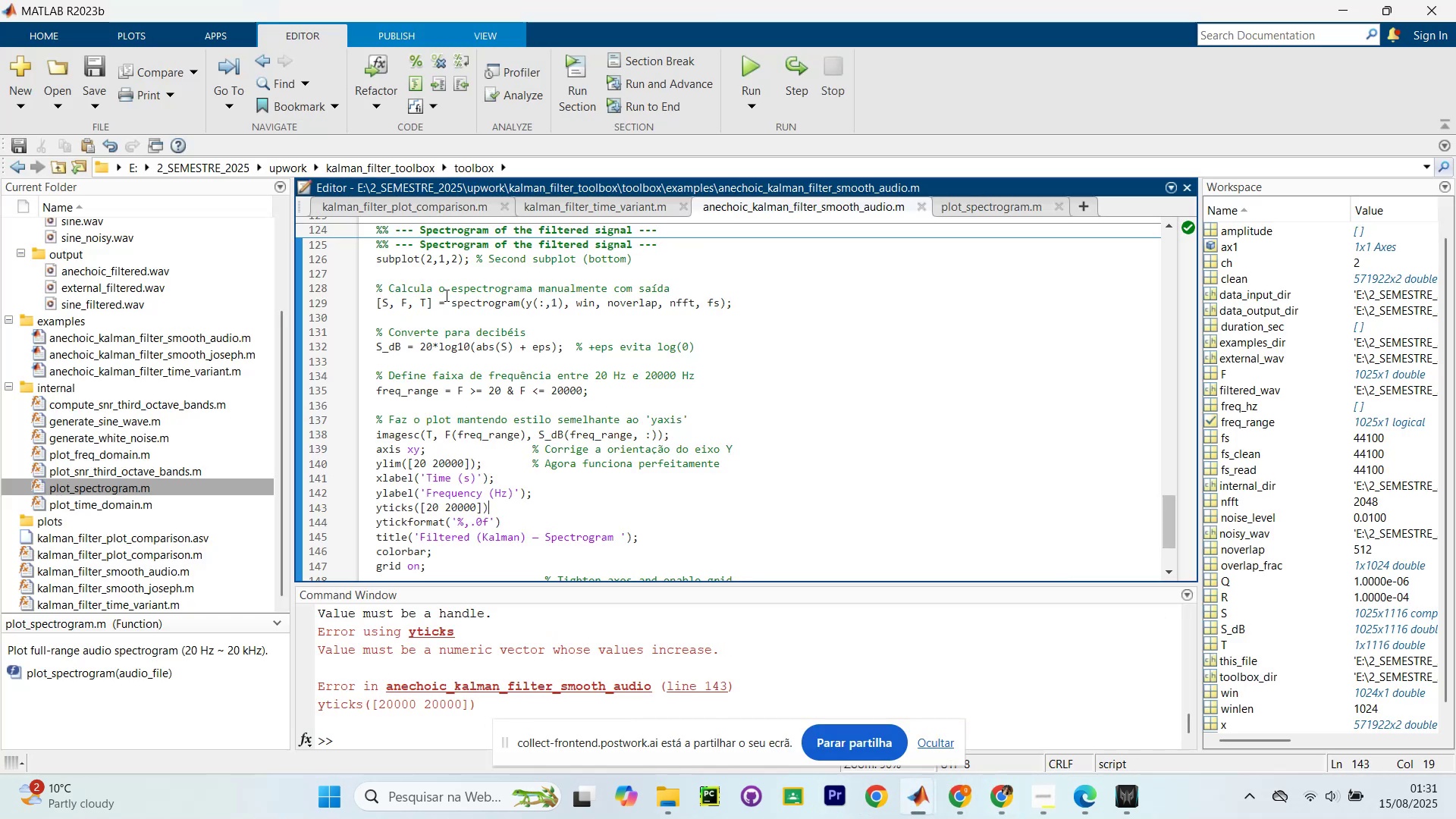 
key(Meta+ArrowRight)
 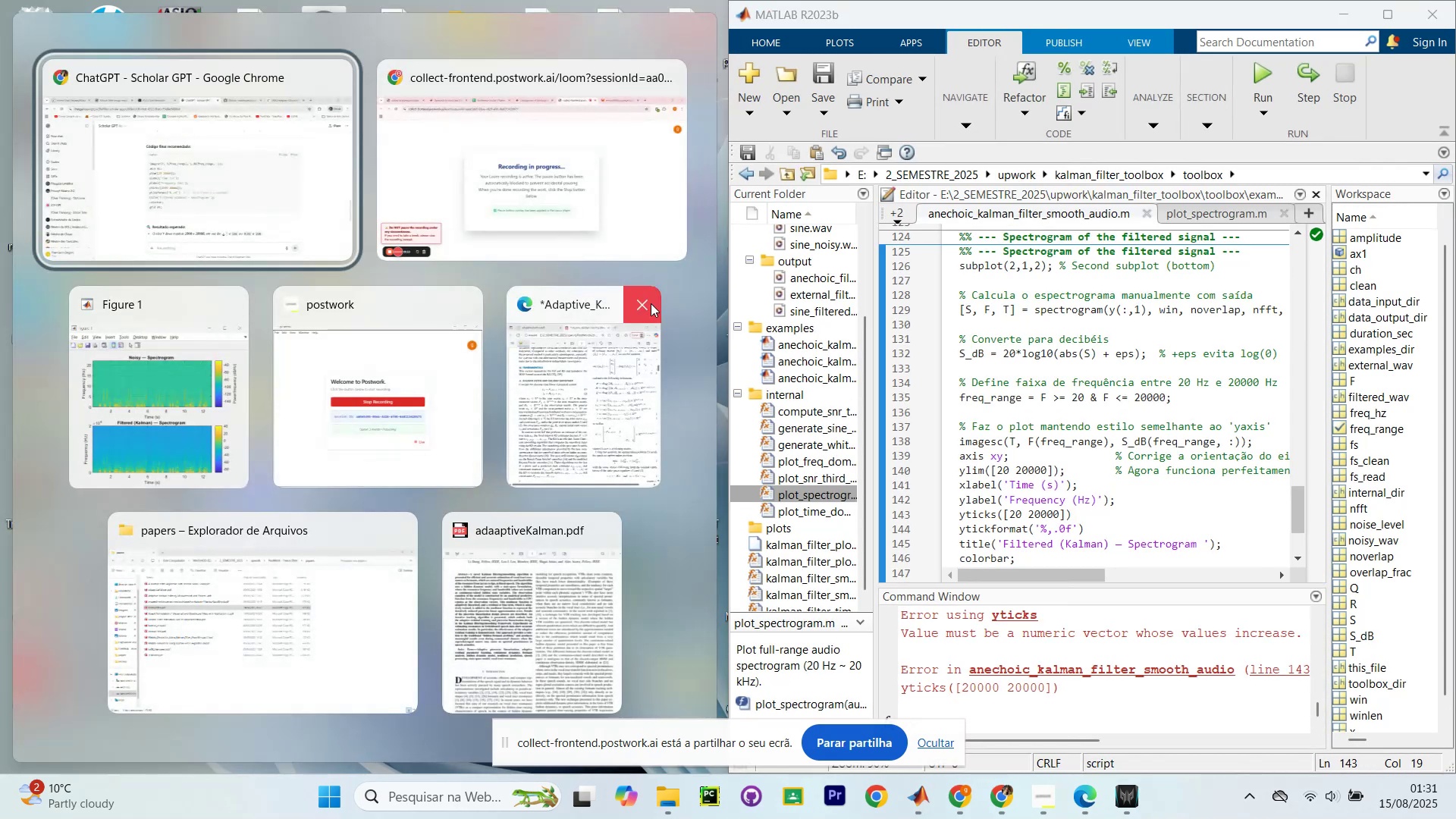 
left_click([191, 120])
 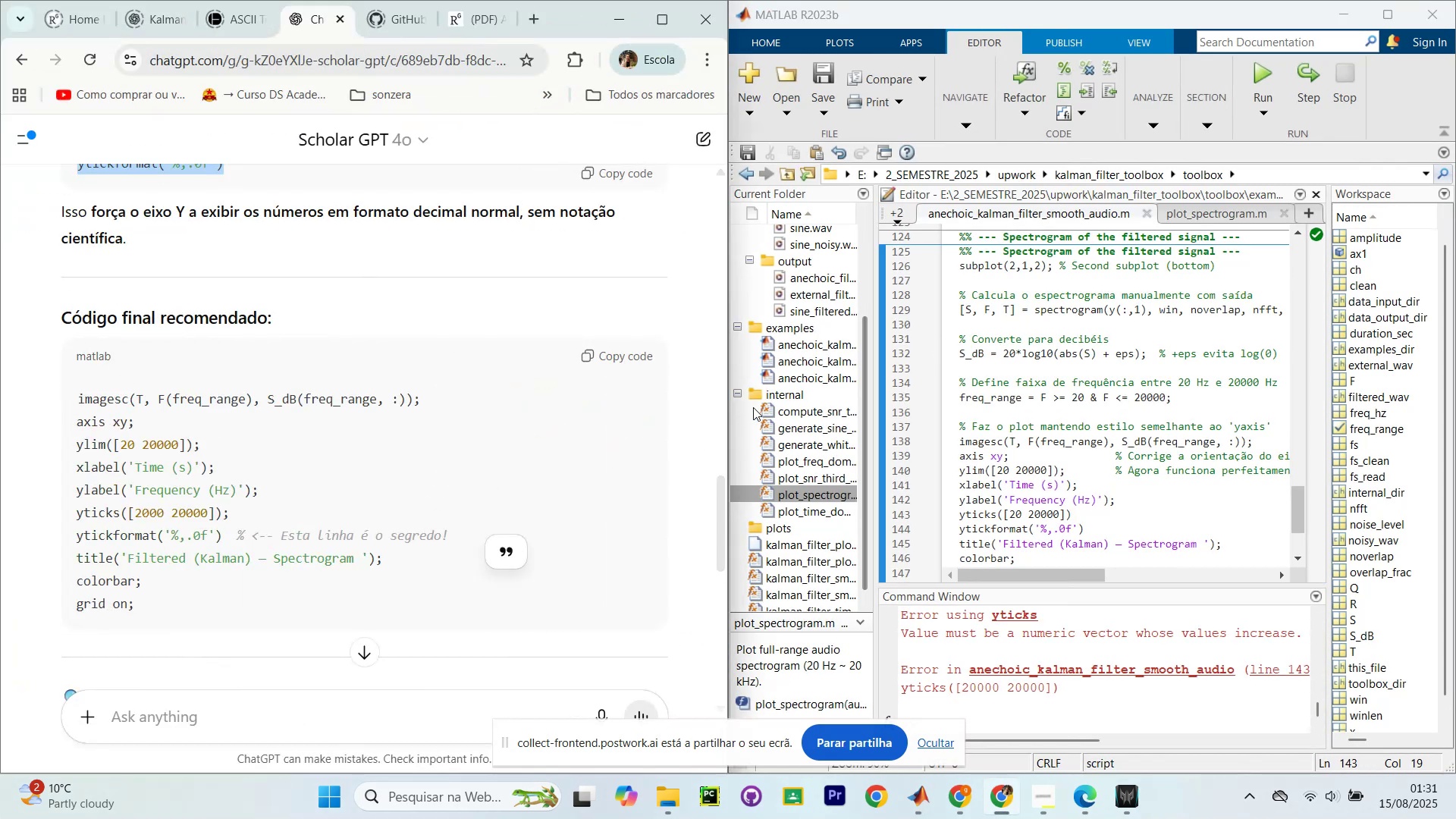 
left_click_drag(start_coordinate=[728, 428], to_coordinate=[555, 403])
 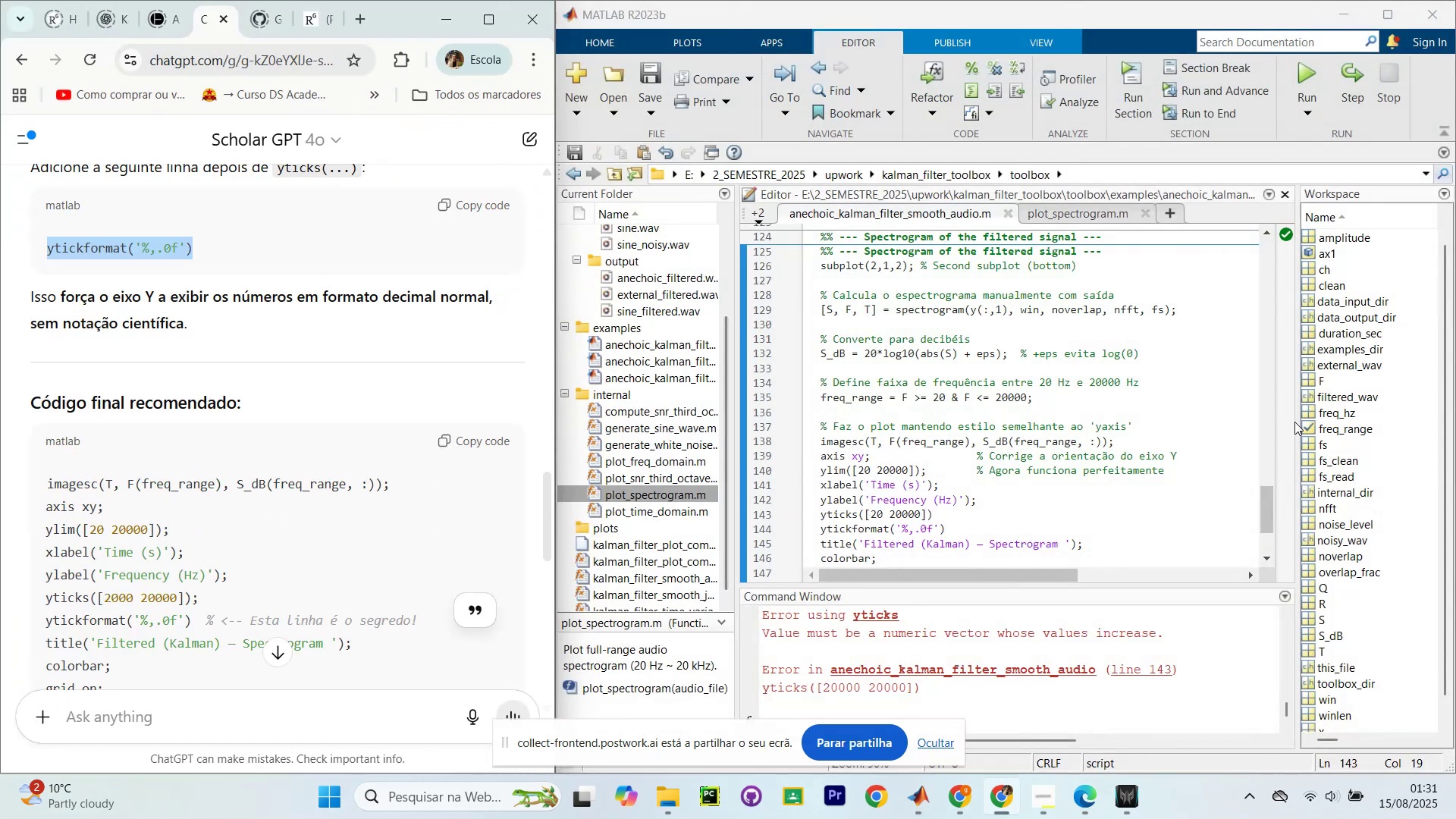 
left_click_drag(start_coordinate=[1297, 428], to_coordinate=[1352, 448])
 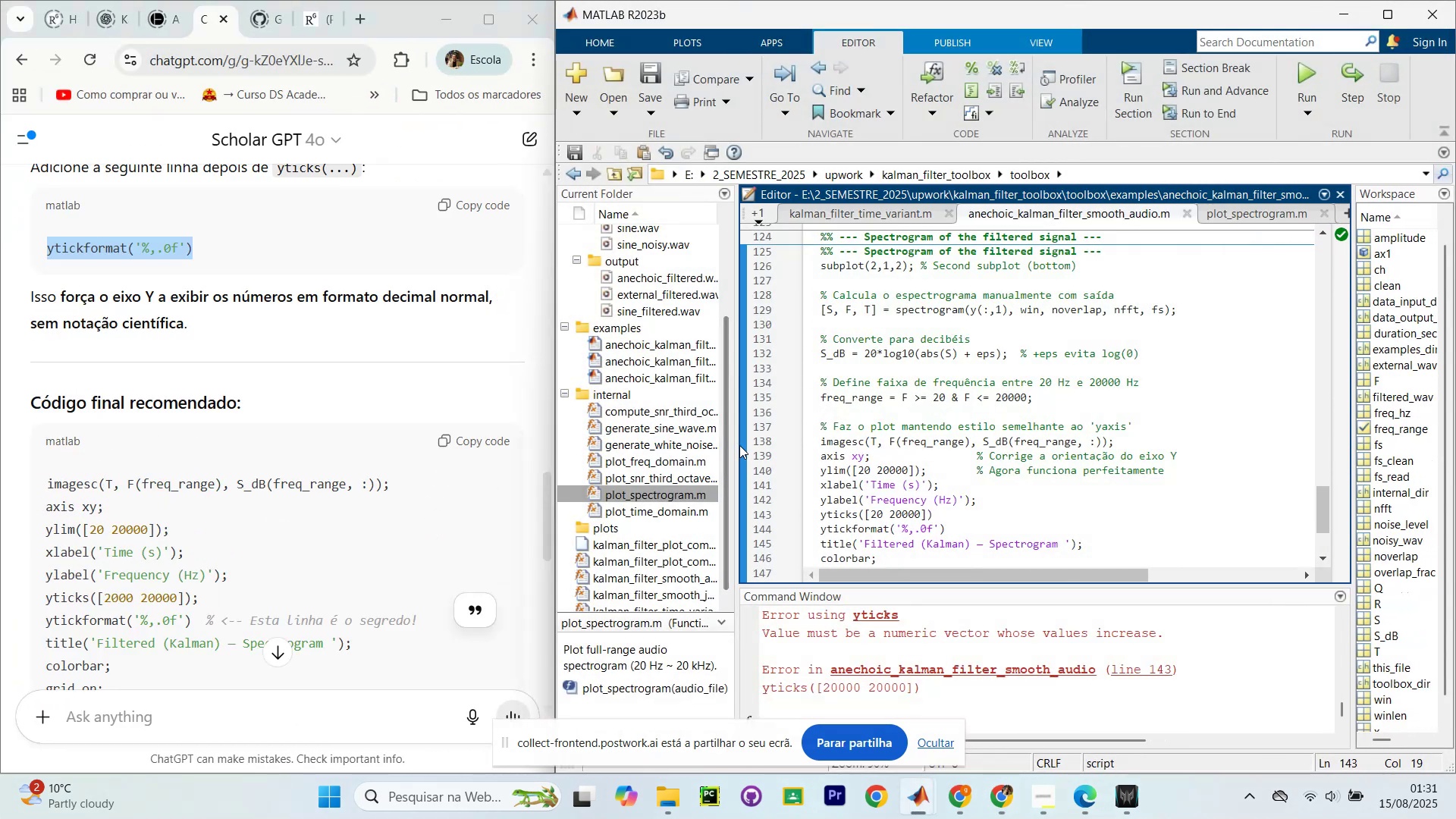 
left_click_drag(start_coordinate=[734, 446], to_coordinate=[714, 444])
 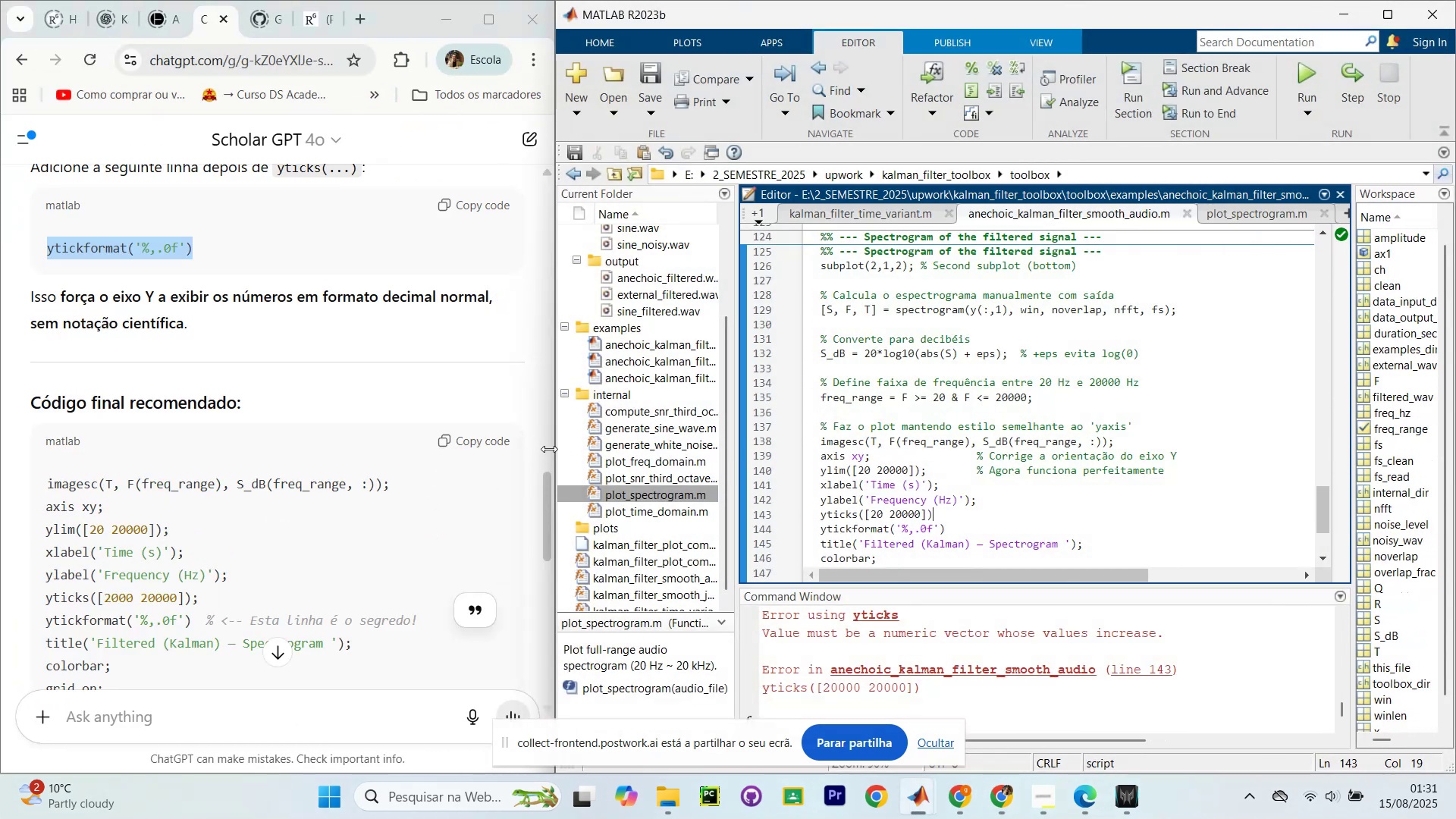 
left_click_drag(start_coordinate=[554, 450], to_coordinate=[529, 445])
 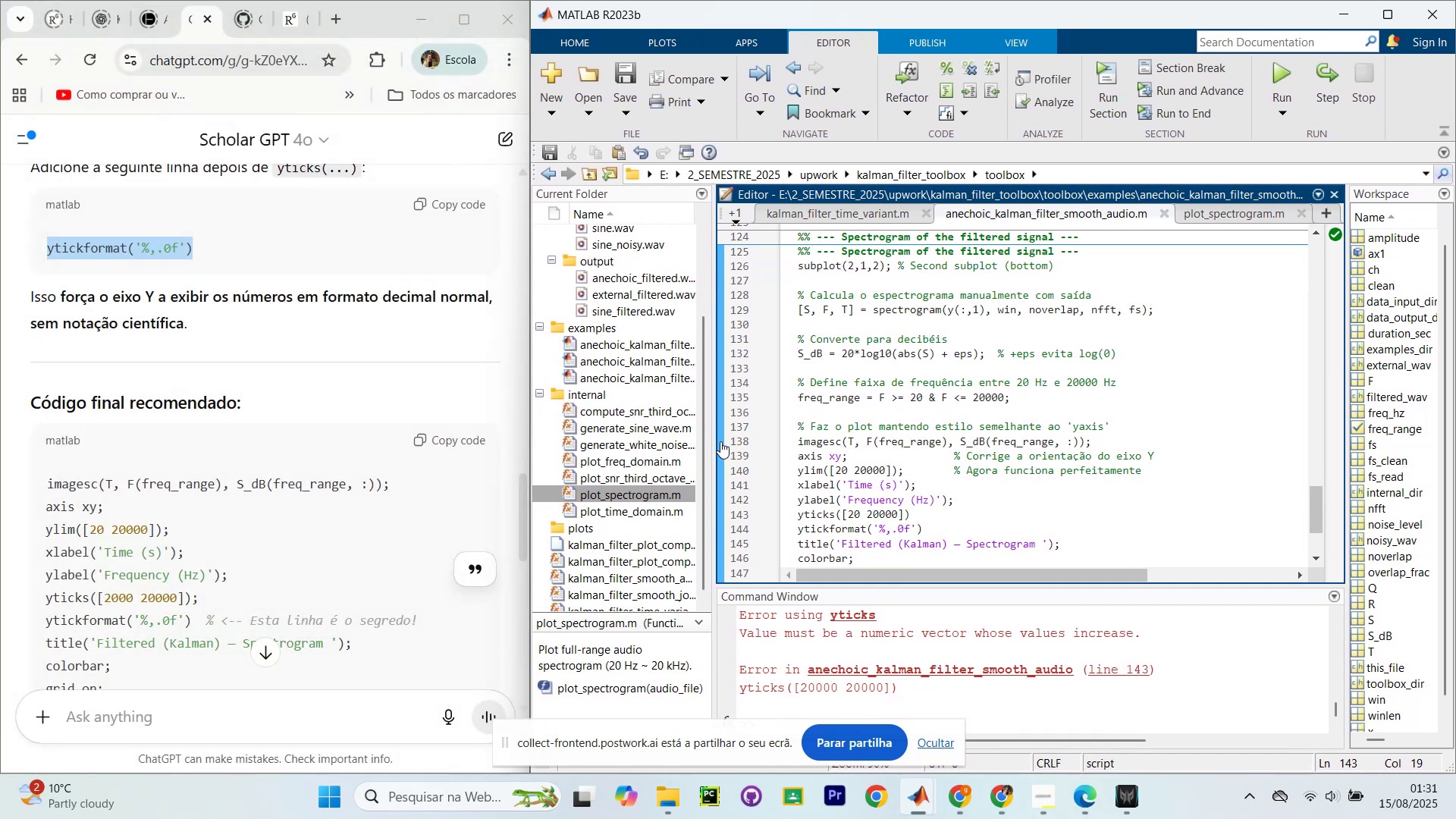 
left_click_drag(start_coordinate=[714, 446], to_coordinate=[704, 453])
 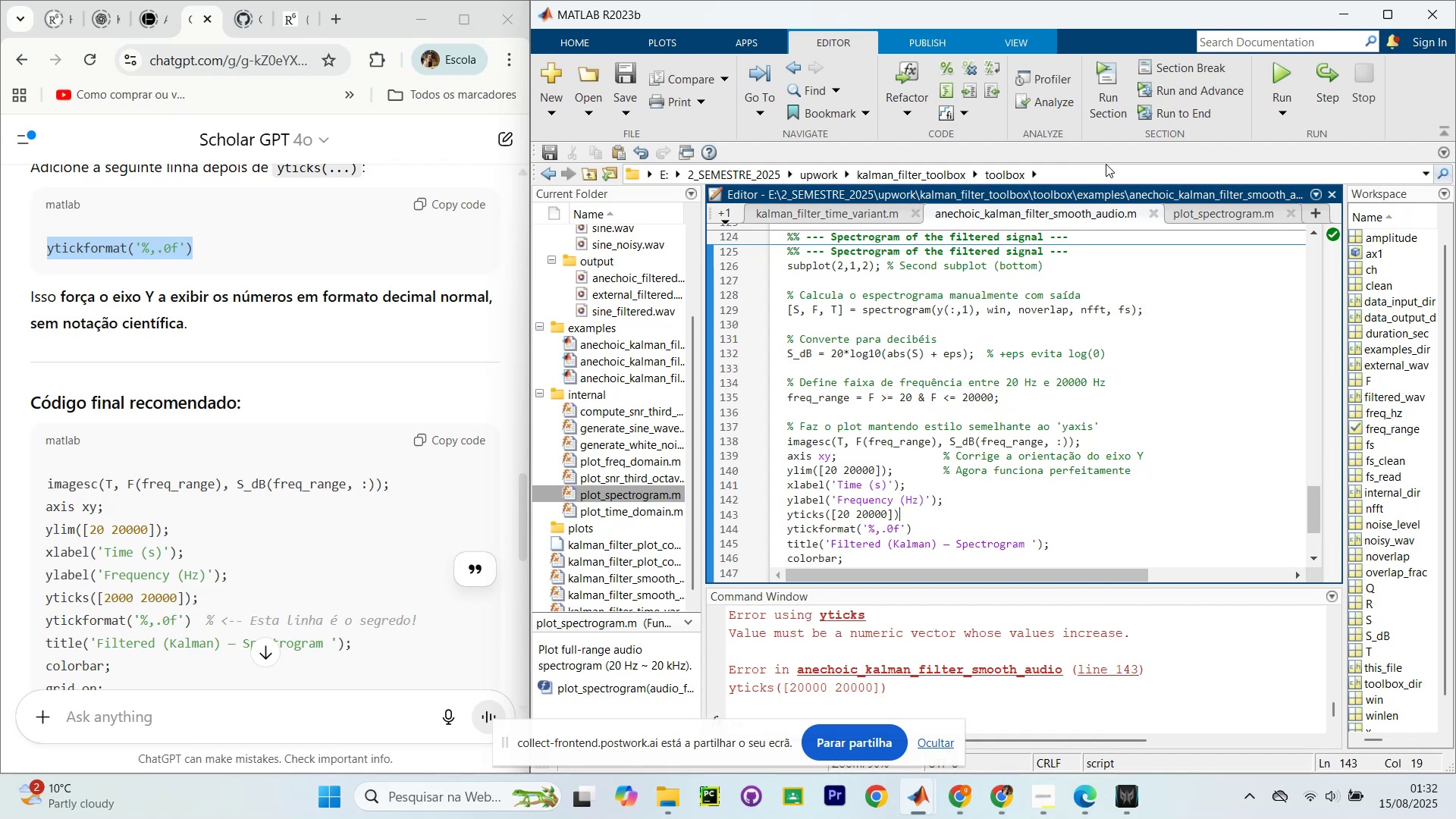 
wait(56.5)
 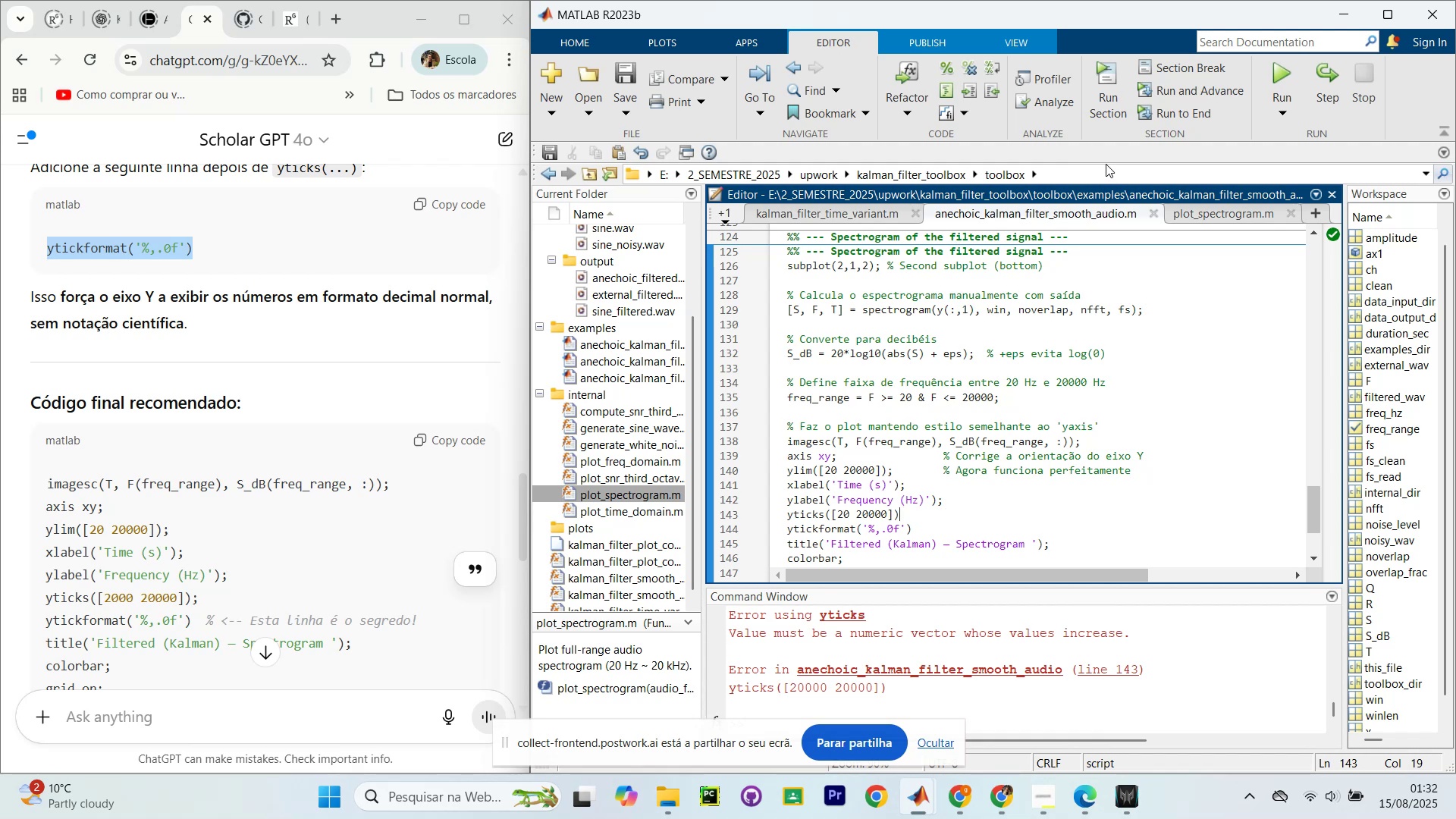 
scroll: coordinate [973, 429], scroll_direction: down, amount: 3.0
 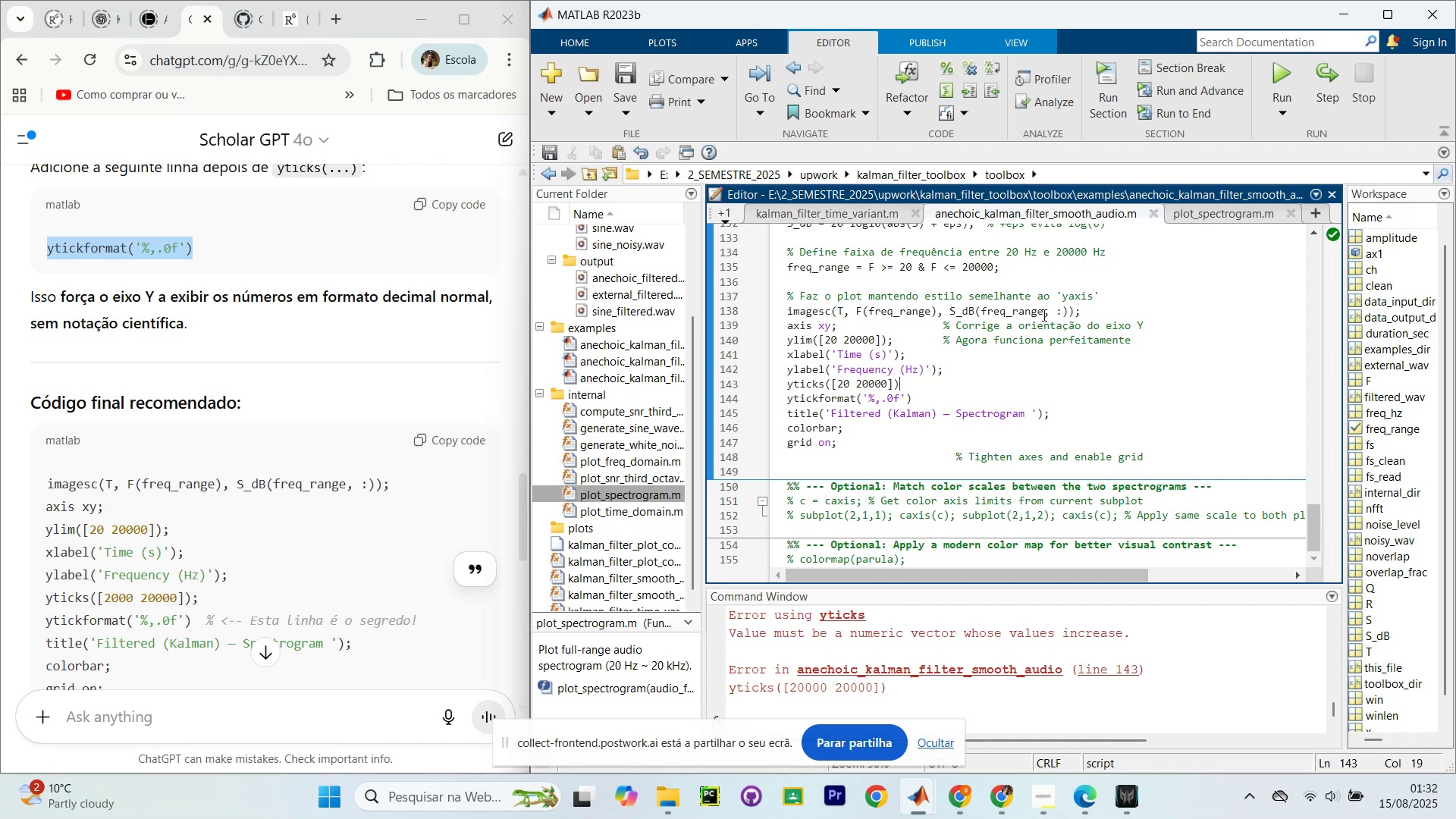 
wait(17.17)
 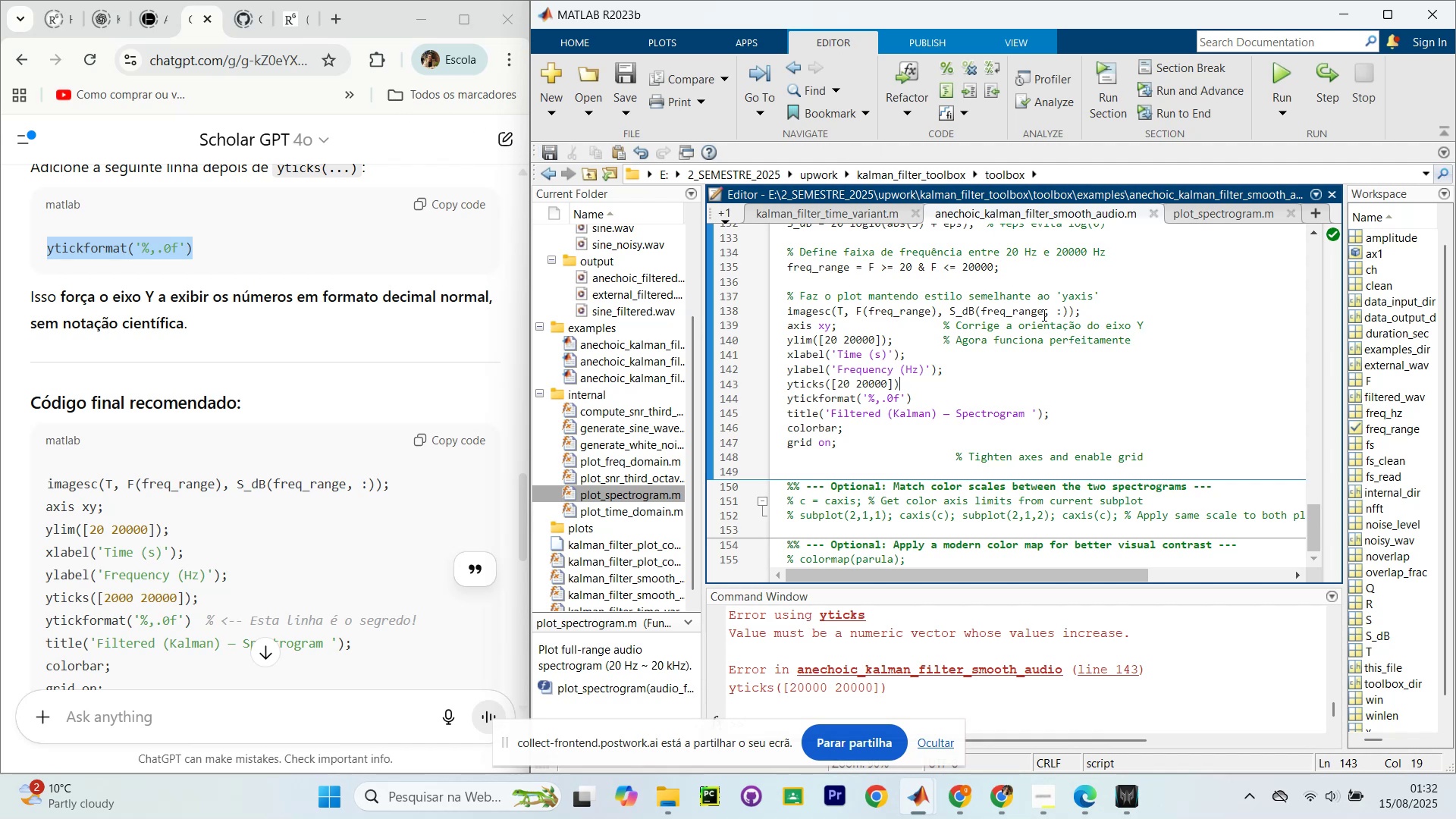 
left_click([835, 394])
 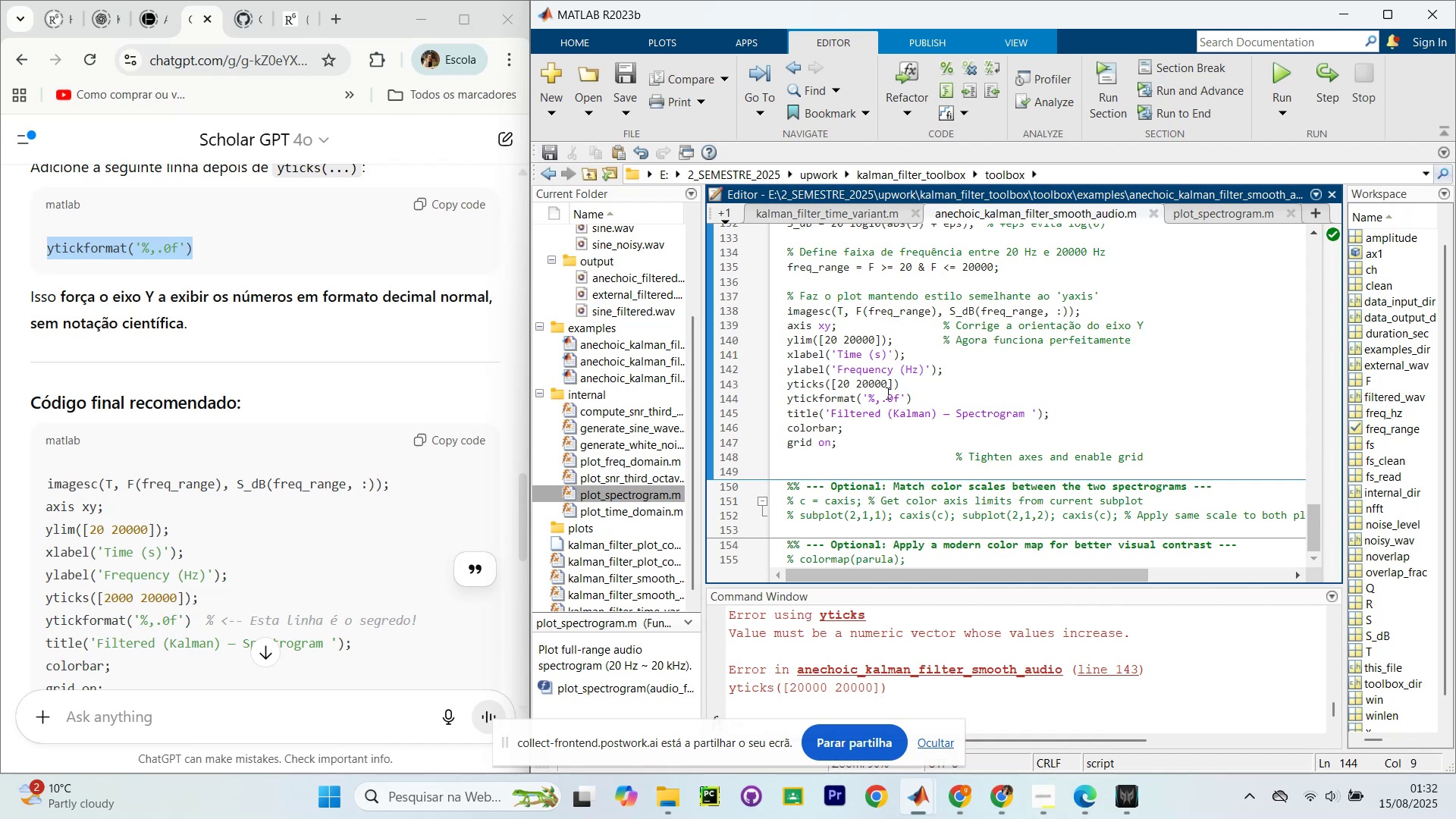 
left_click([890, 398])
 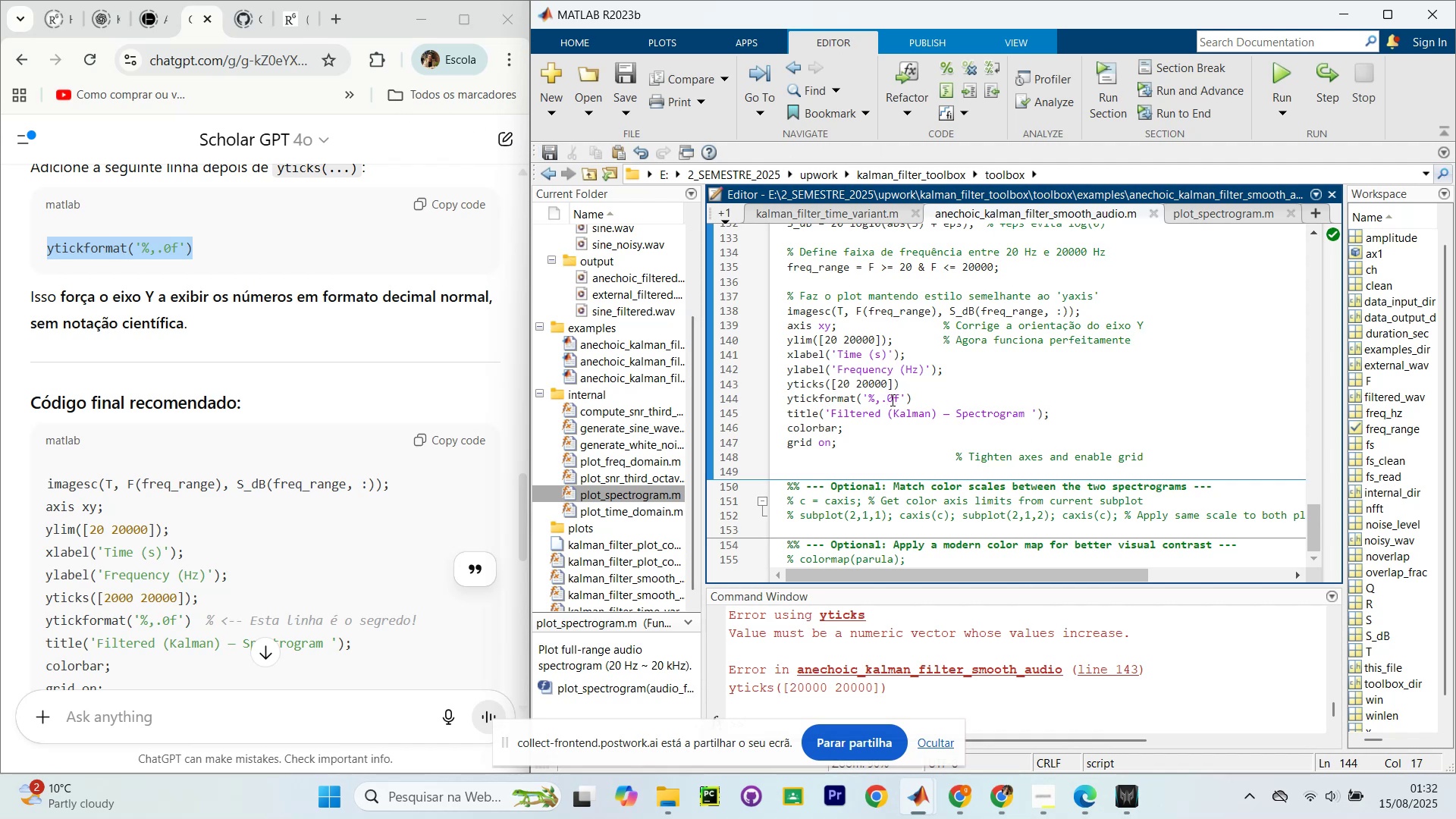 
left_click([891, 400])
 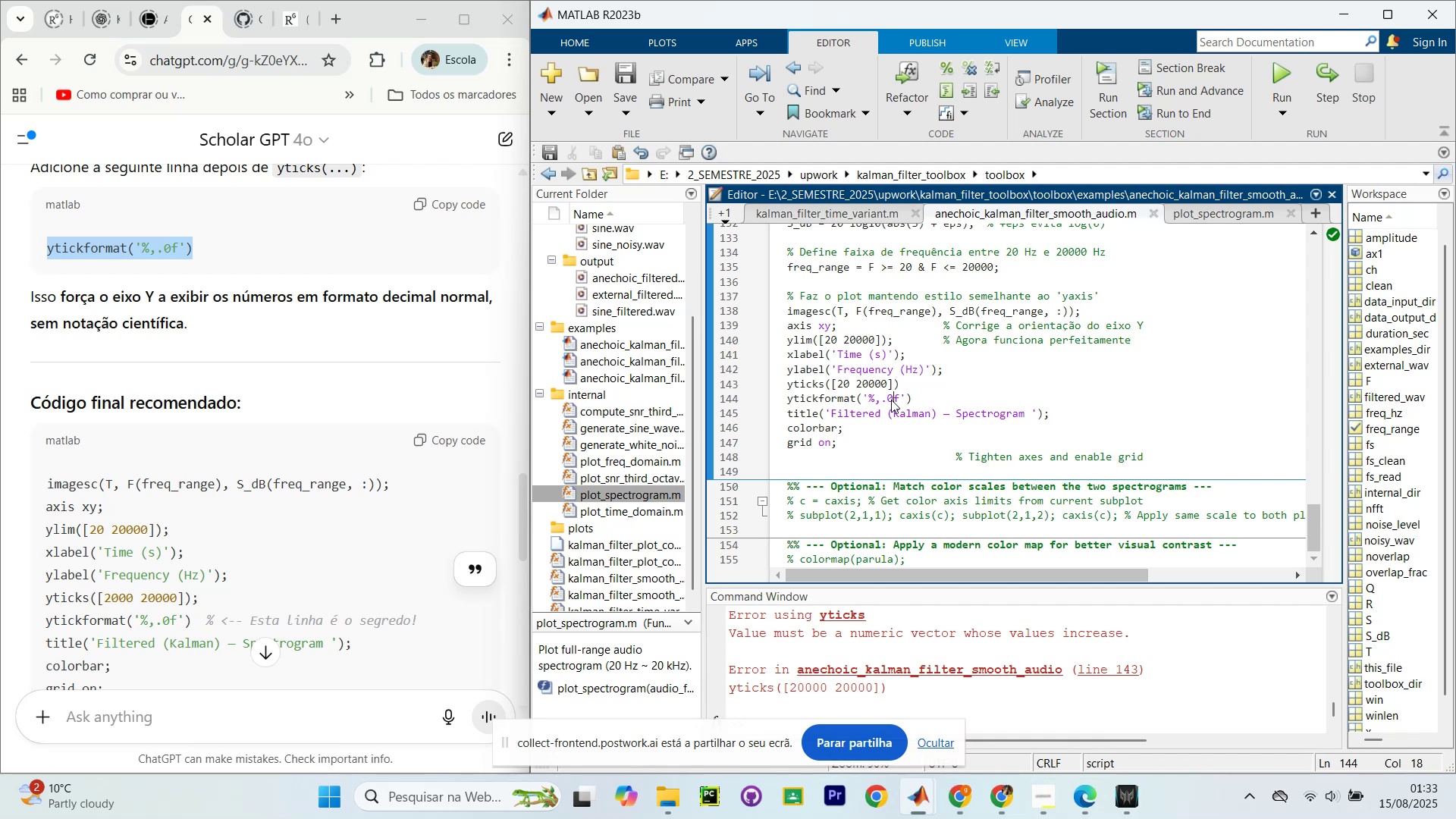 
key(0)
 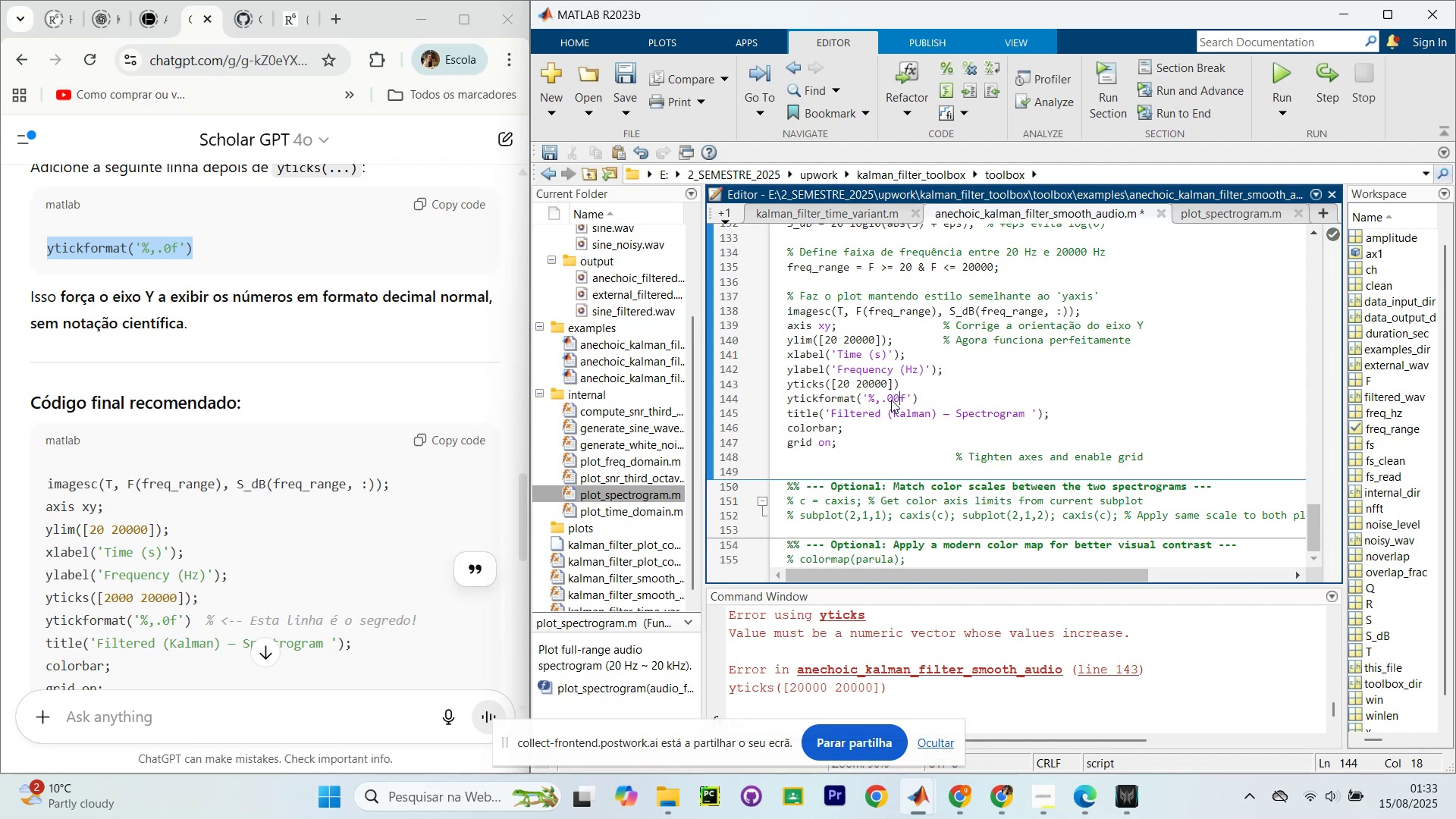 
key(Control+Enter)
 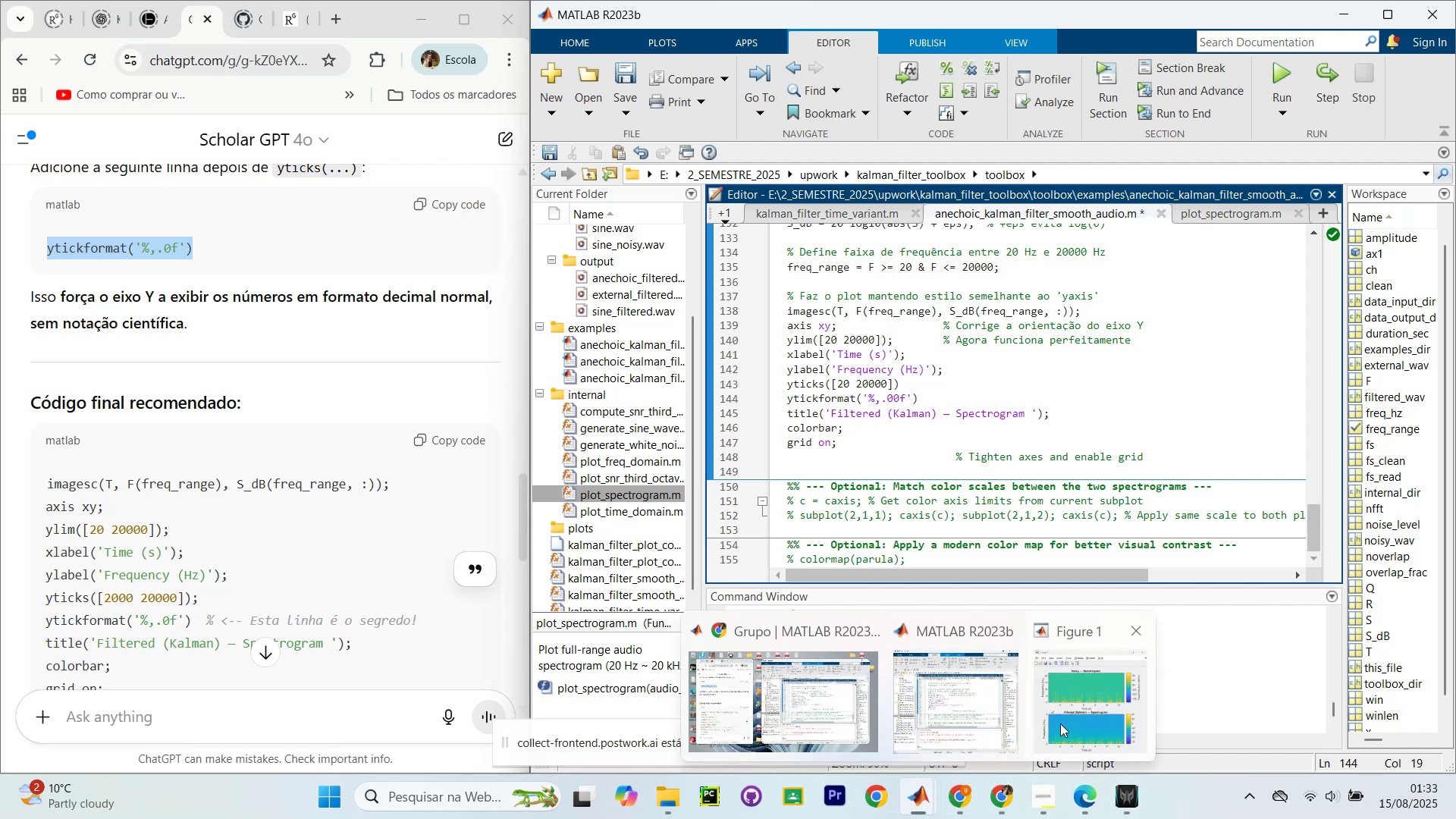 
left_click([1060, 723])
 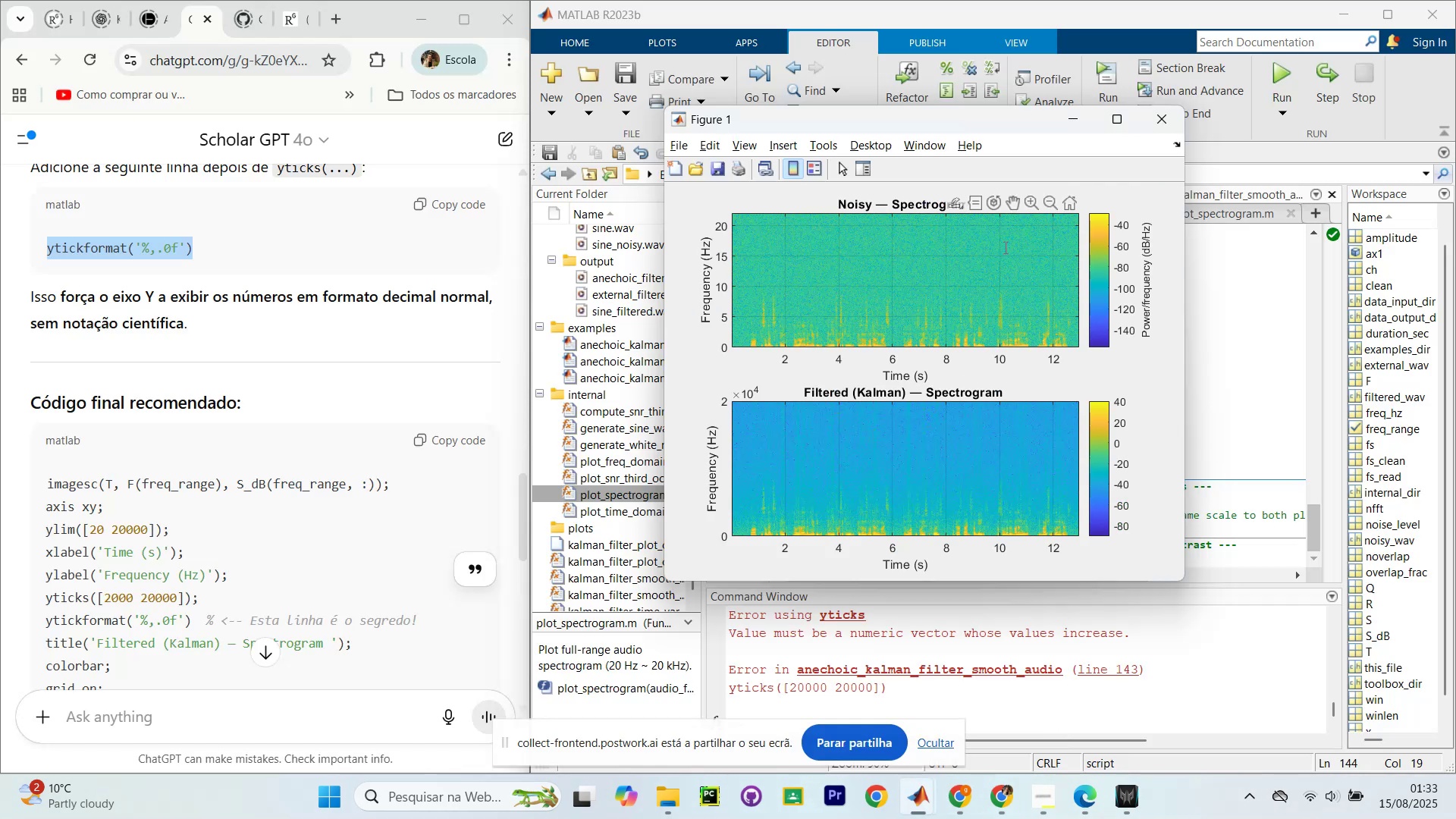 
left_click([1170, 117])
 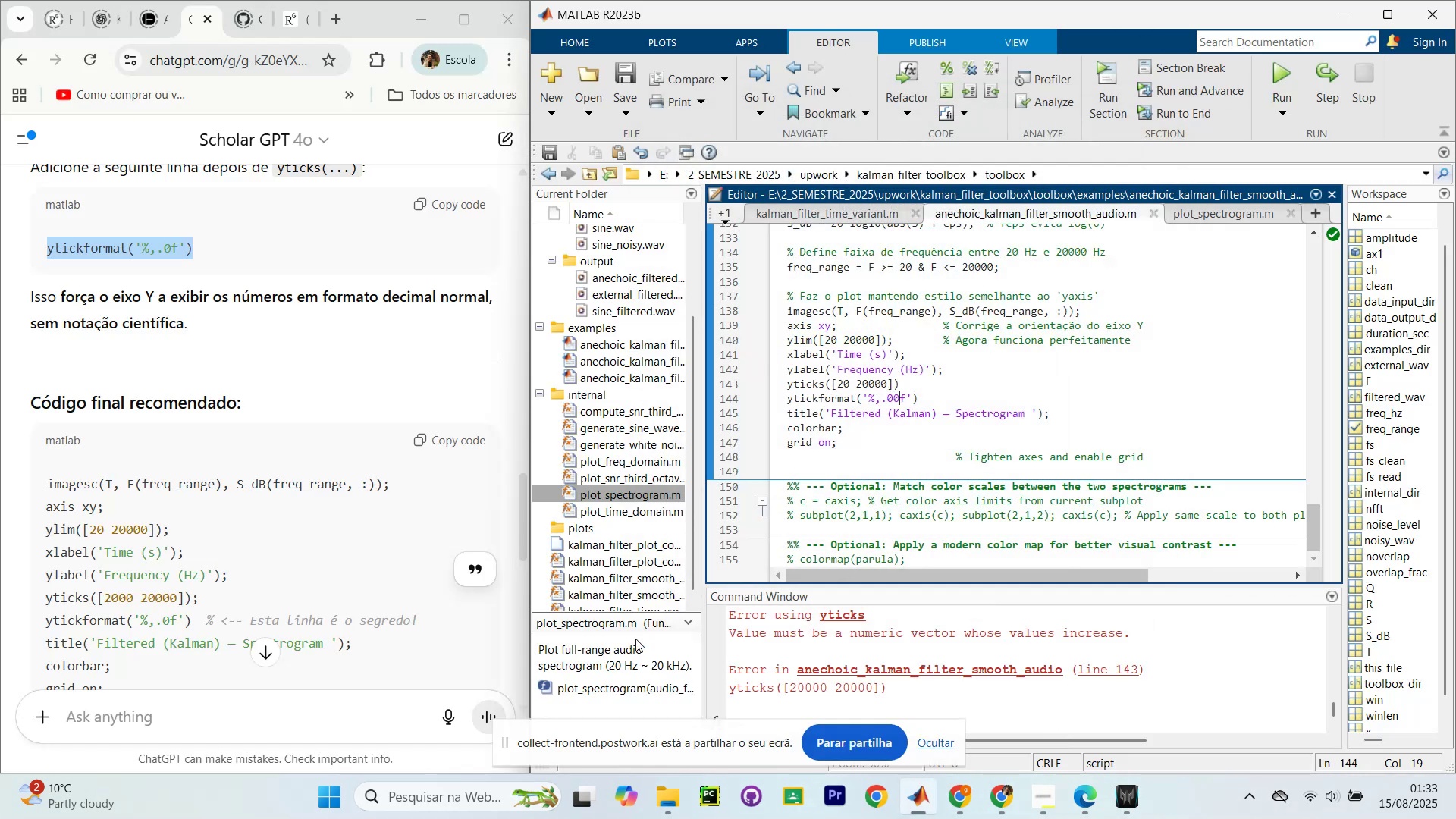 
scroll: coordinate [303, 476], scroll_direction: down, amount: 7.0
 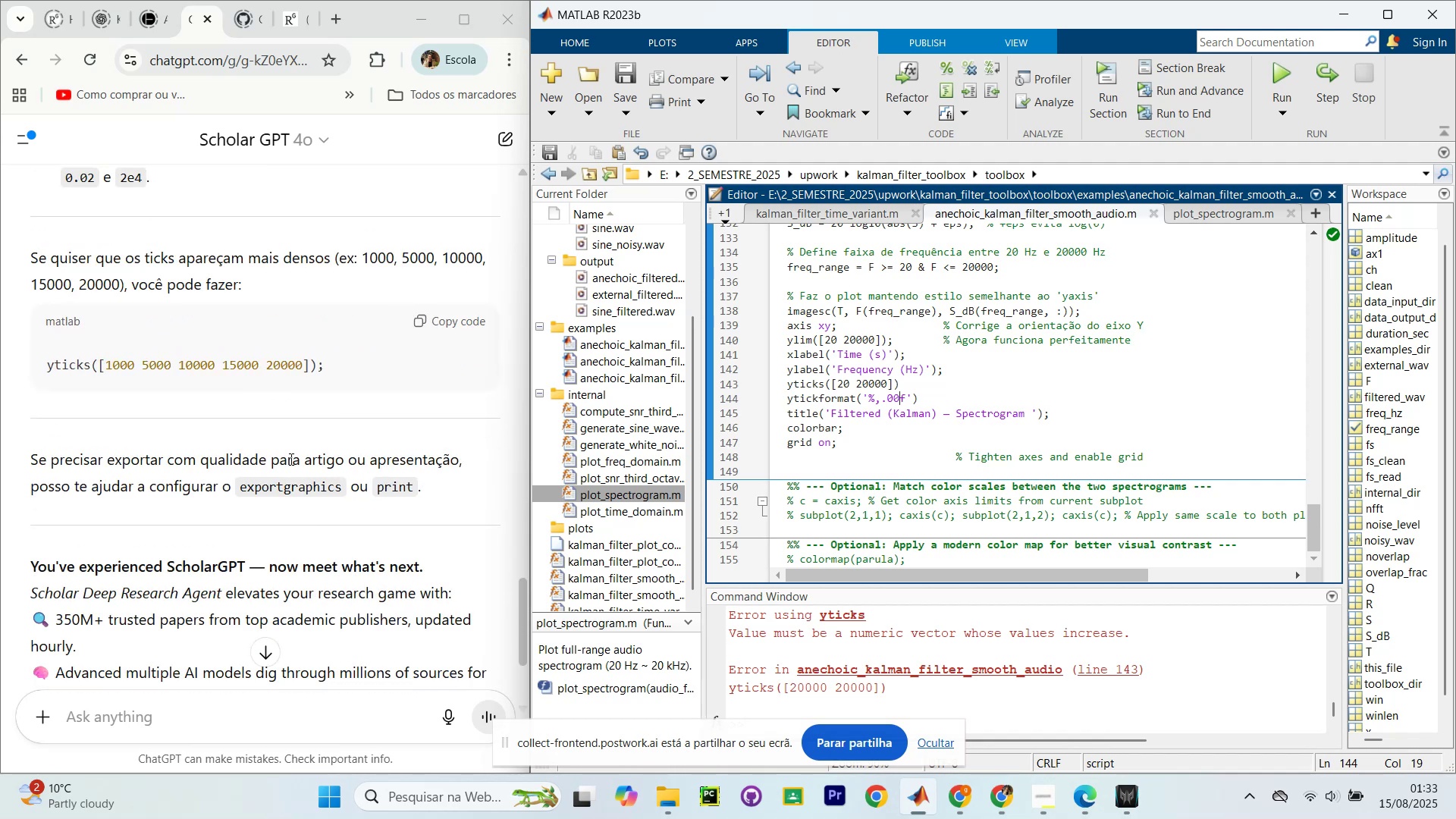 
scroll: coordinate [290, 458], scroll_direction: up, amount: 3.0
 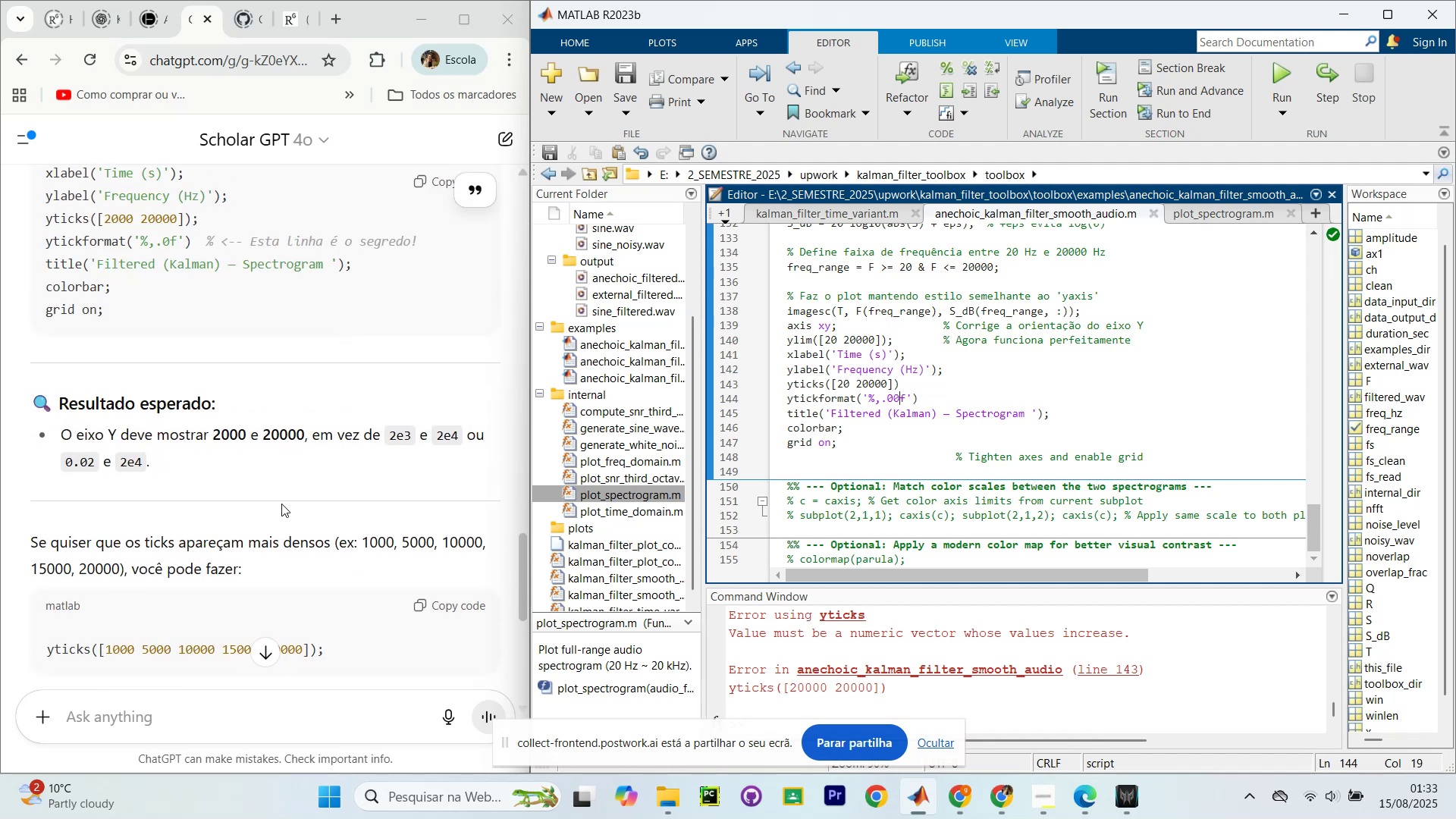 
left_click([182, 516])
 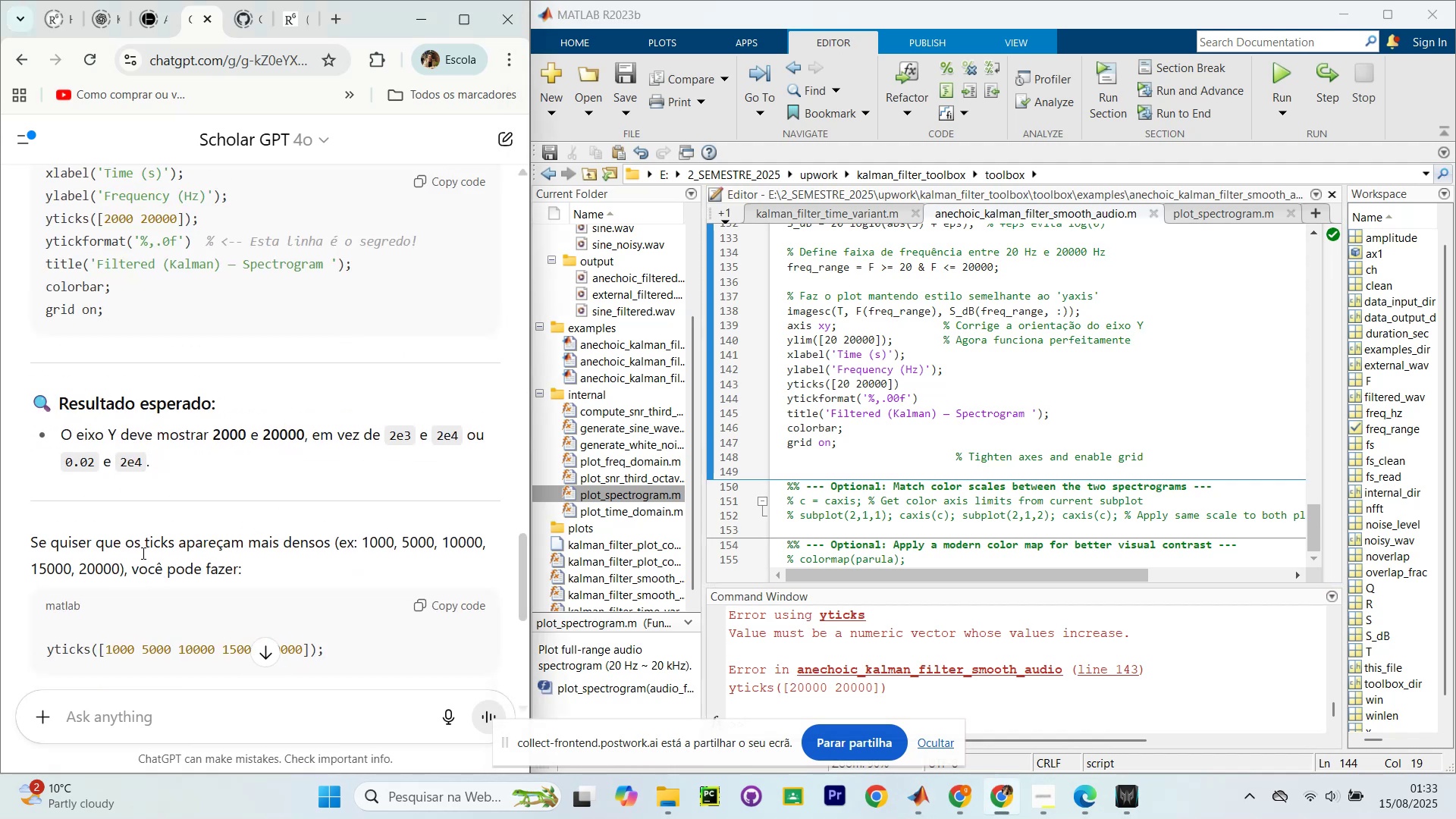 
left_click_drag(start_coordinate=[81, 541], to_coordinate=[300, 548])
 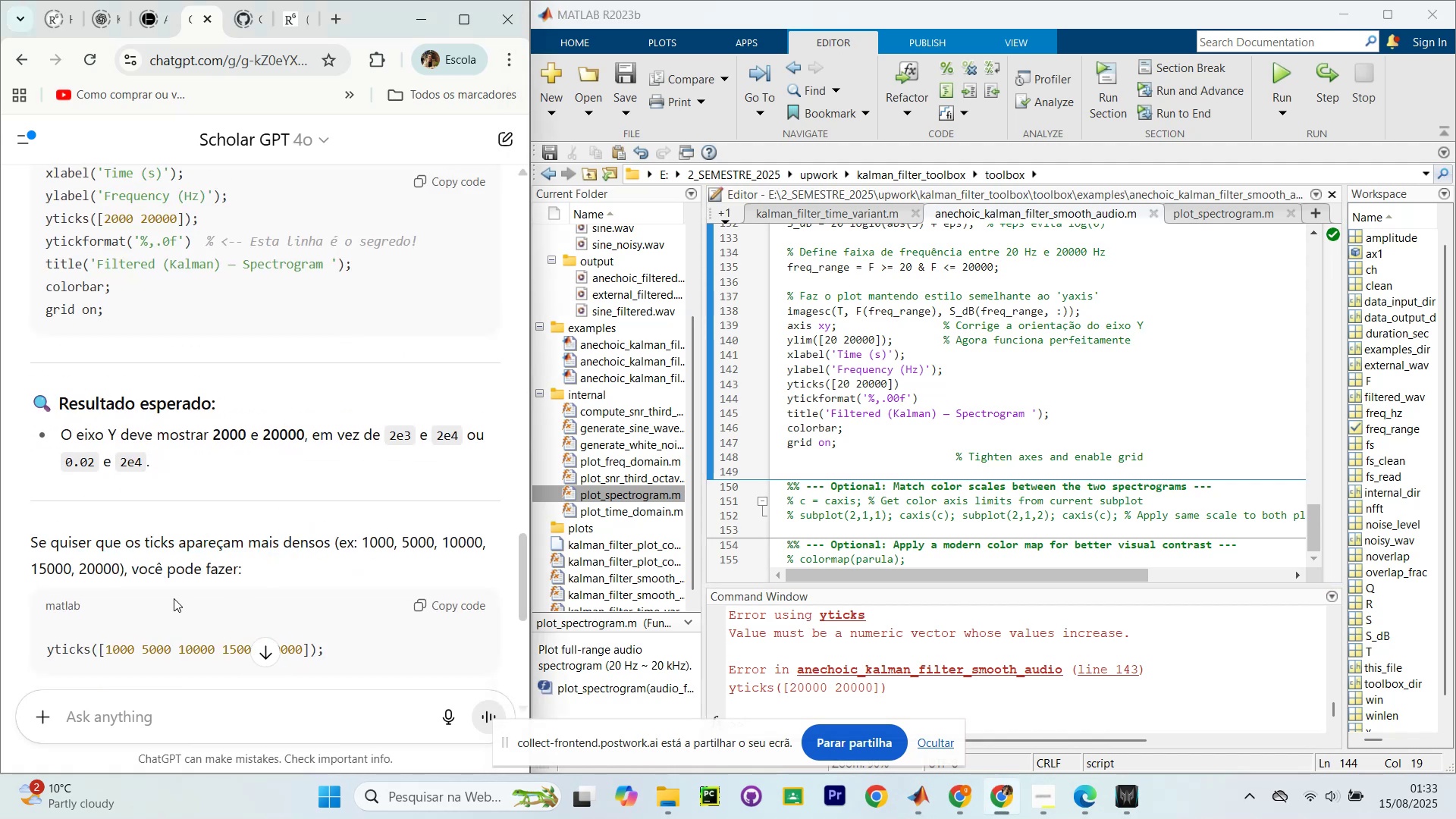 
scroll: coordinate [306, 502], scroll_direction: down, amount: 1.0
 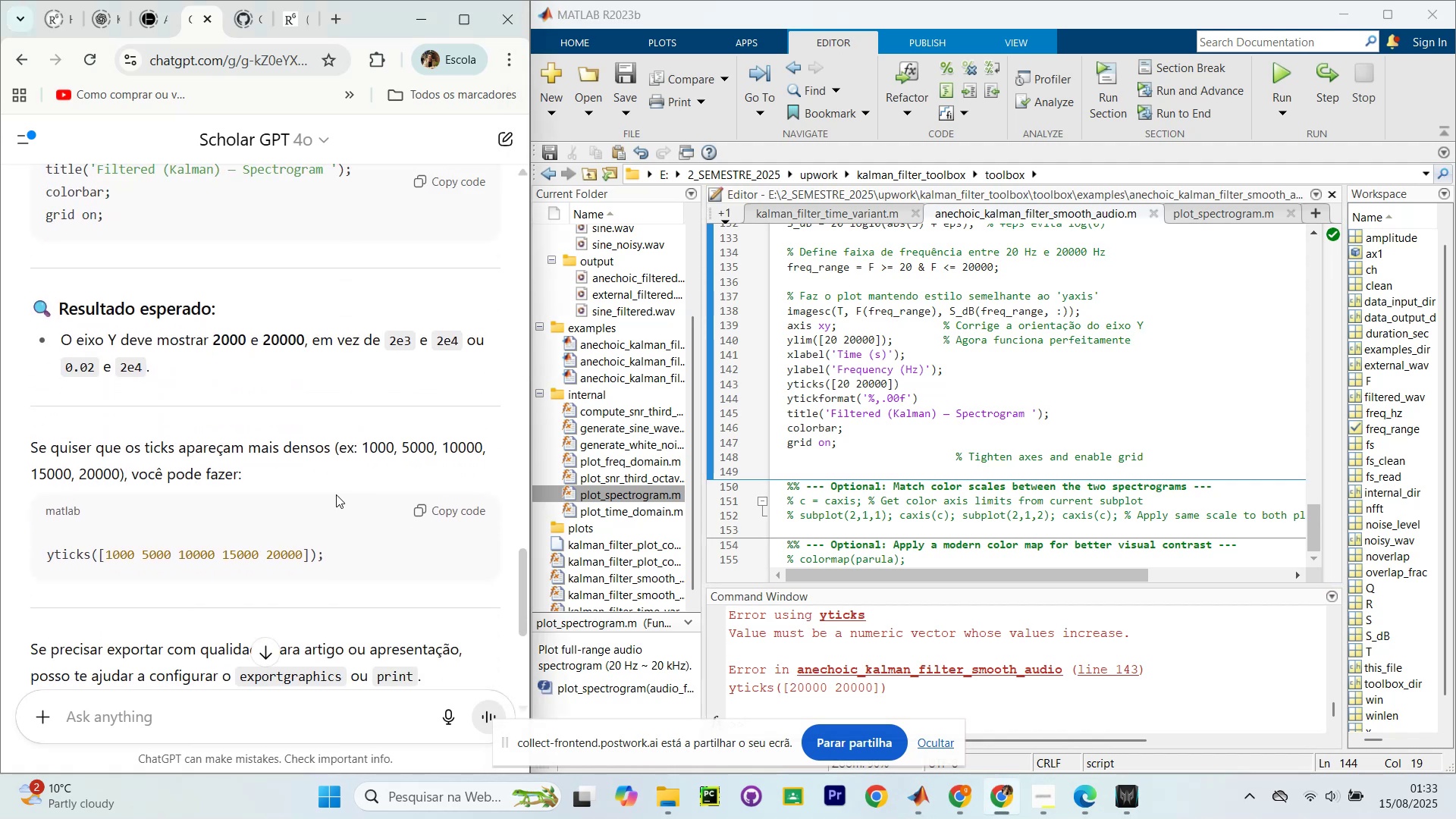 
left_click_drag(start_coordinate=[350, 562], to_coordinate=[33, 573])
 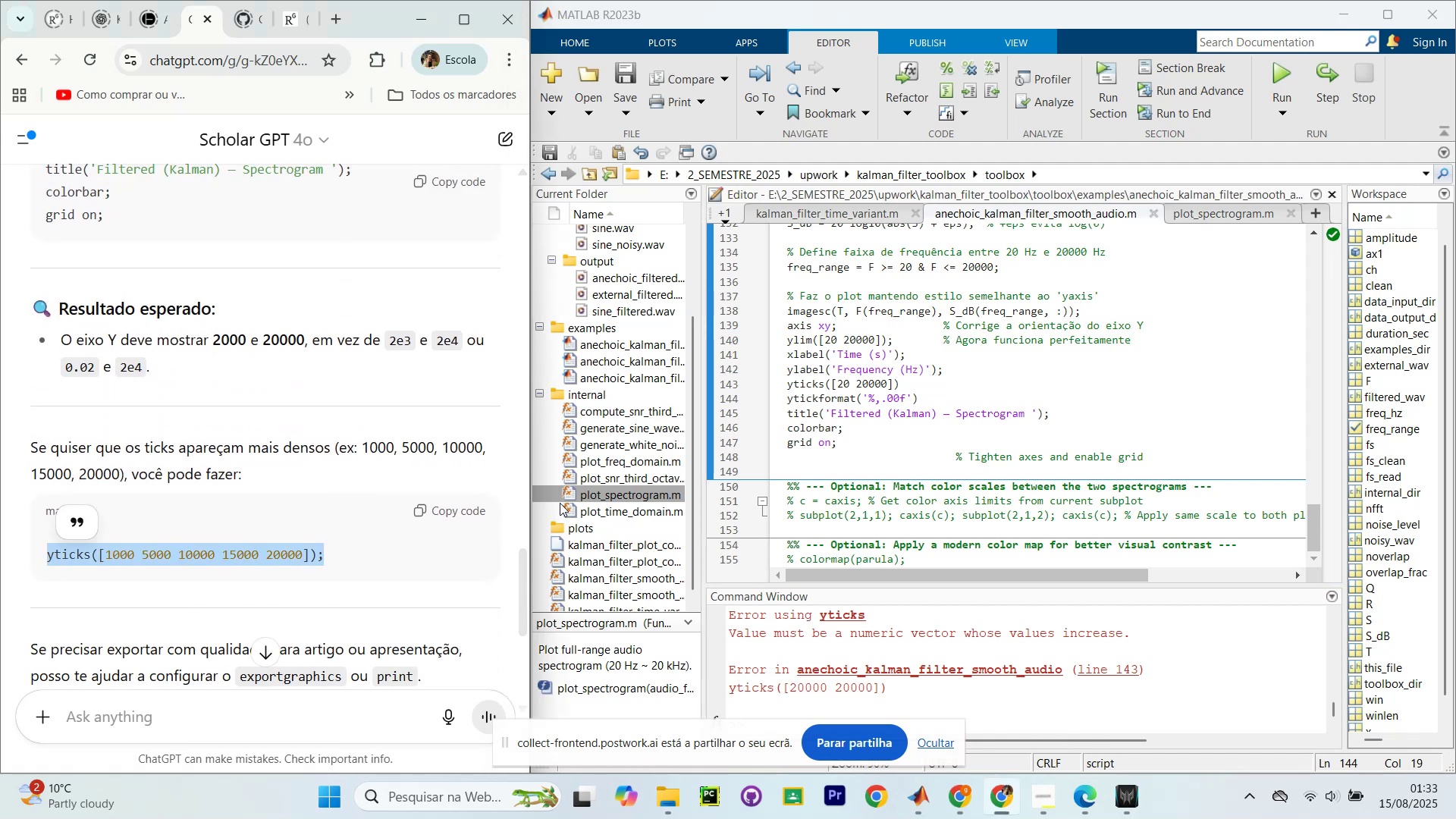 
key(Control+C)
 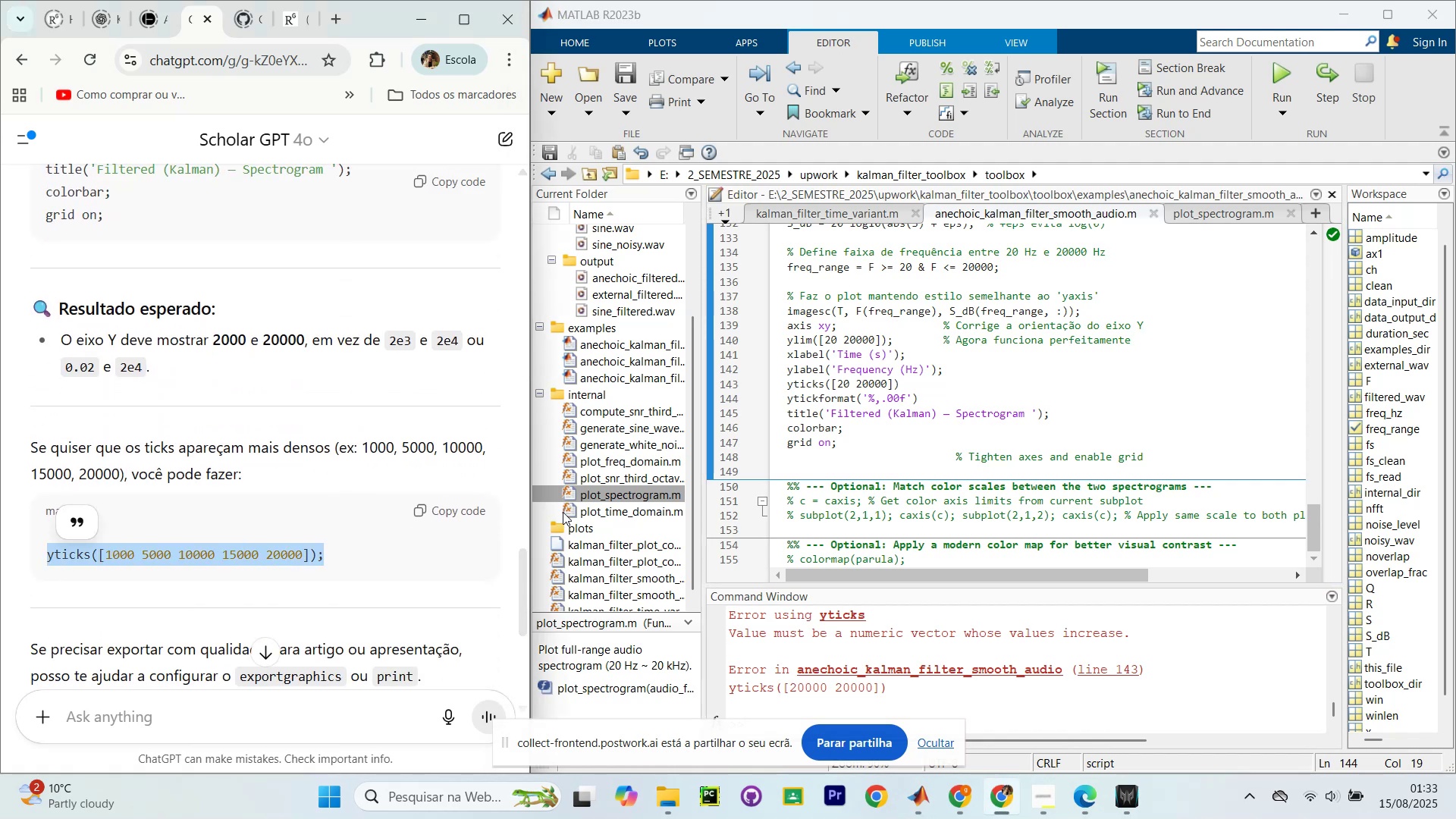 
key(Control+C)
 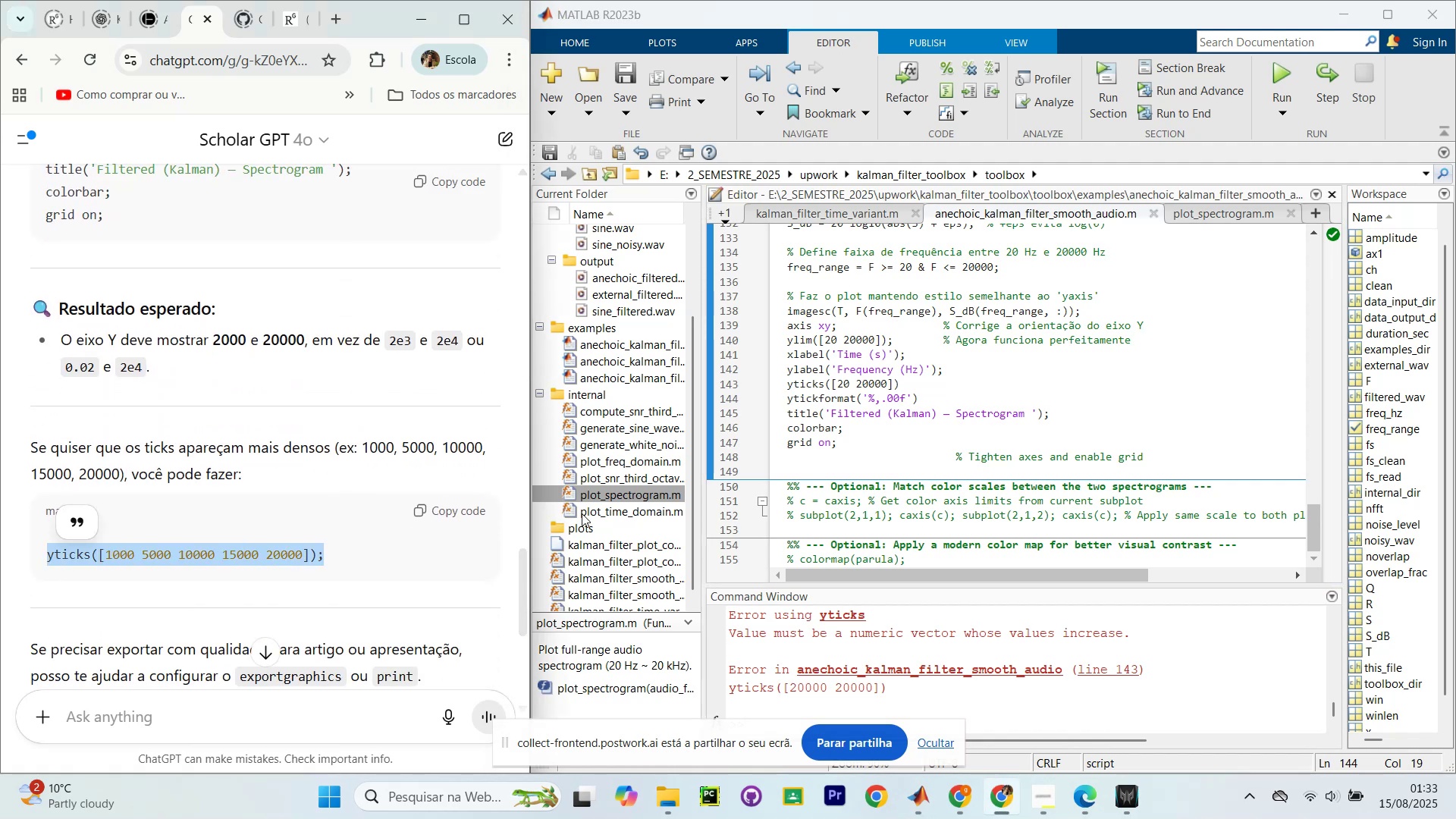 
key(Control+C)
 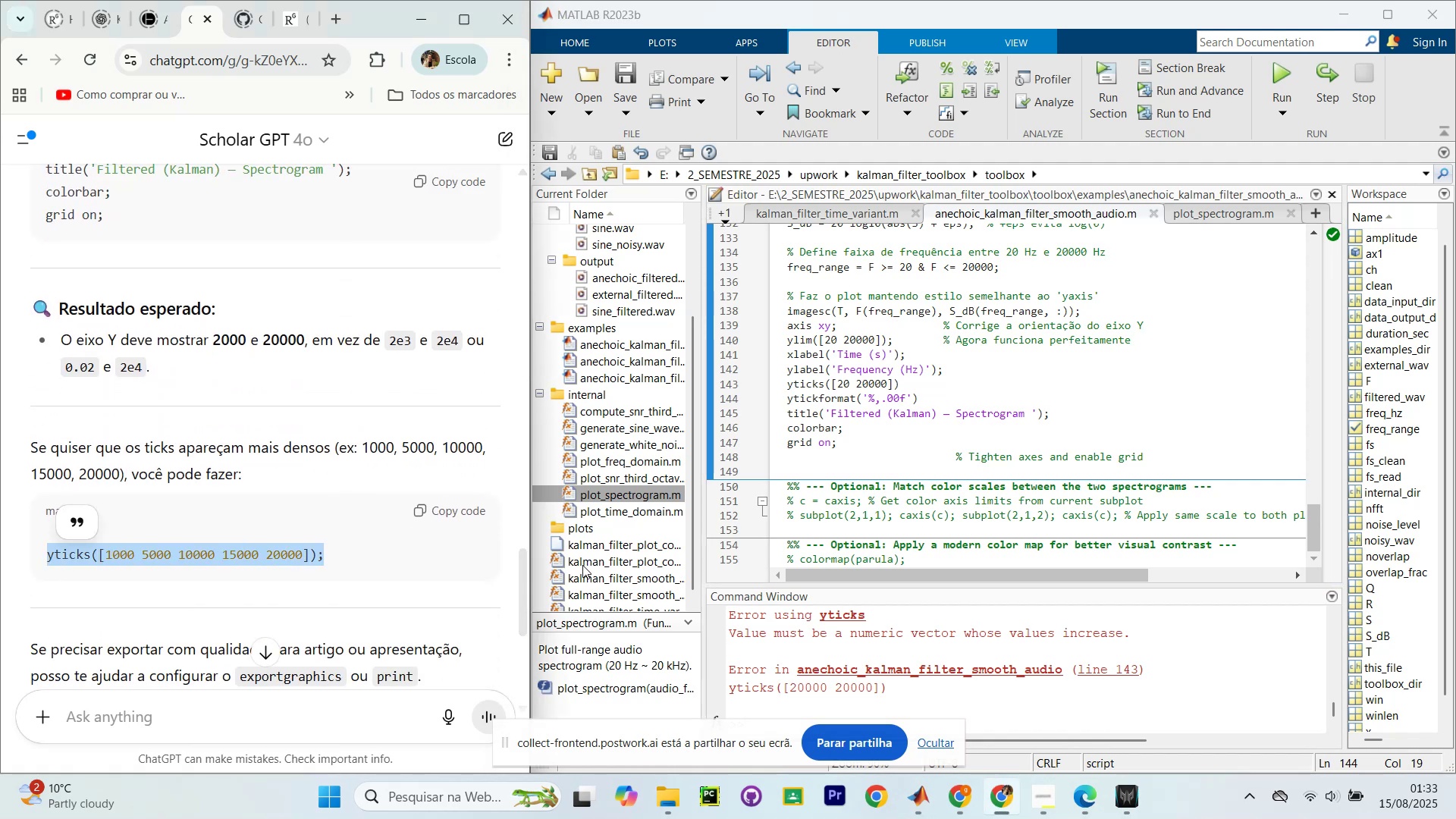 
key(Control+C)
 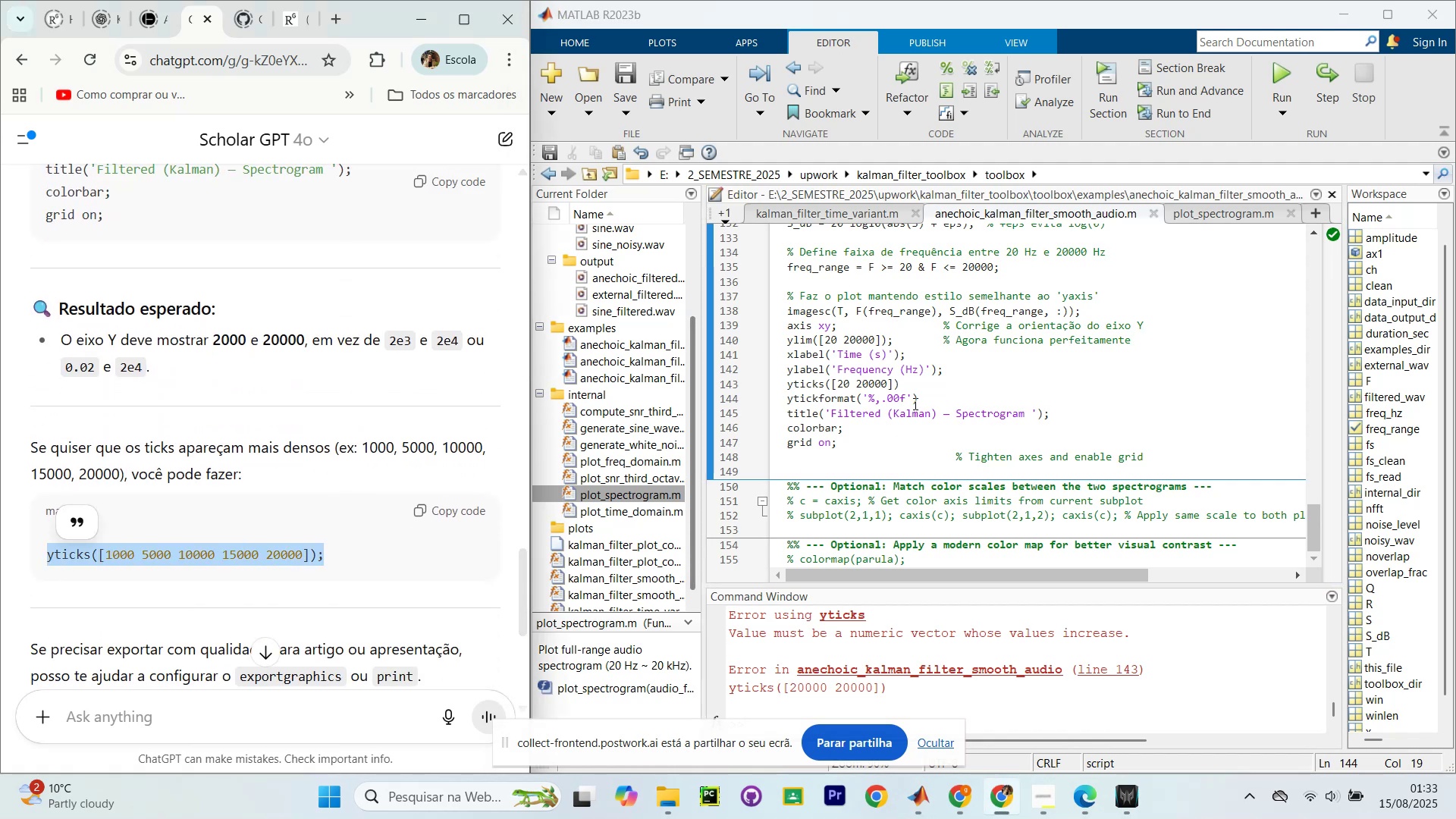 
left_click_drag(start_coordinate=[918, 384], to_coordinate=[782, 385])
 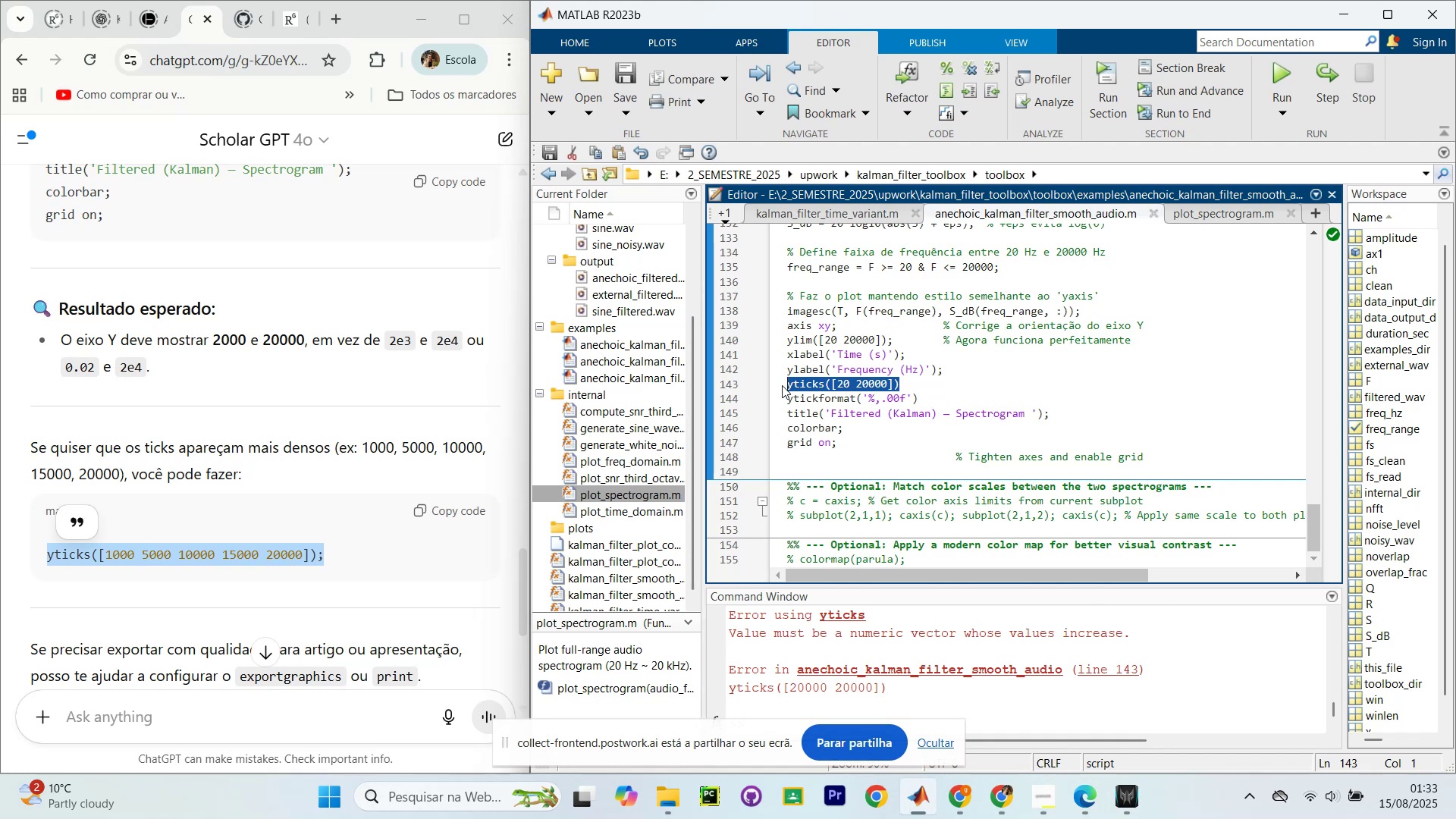 
key(Control+V)
 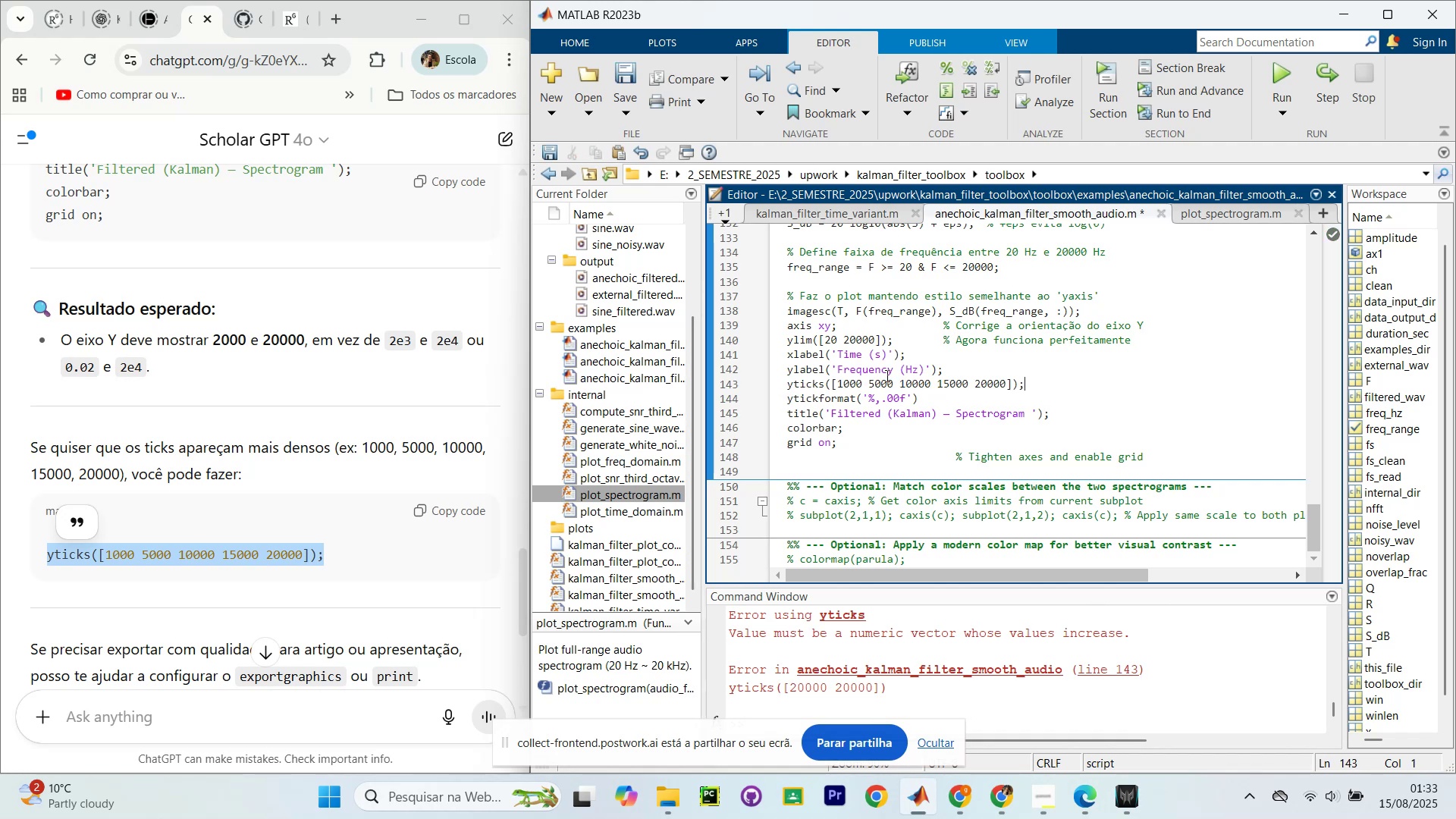 
key(Control+NumpadEnter)
 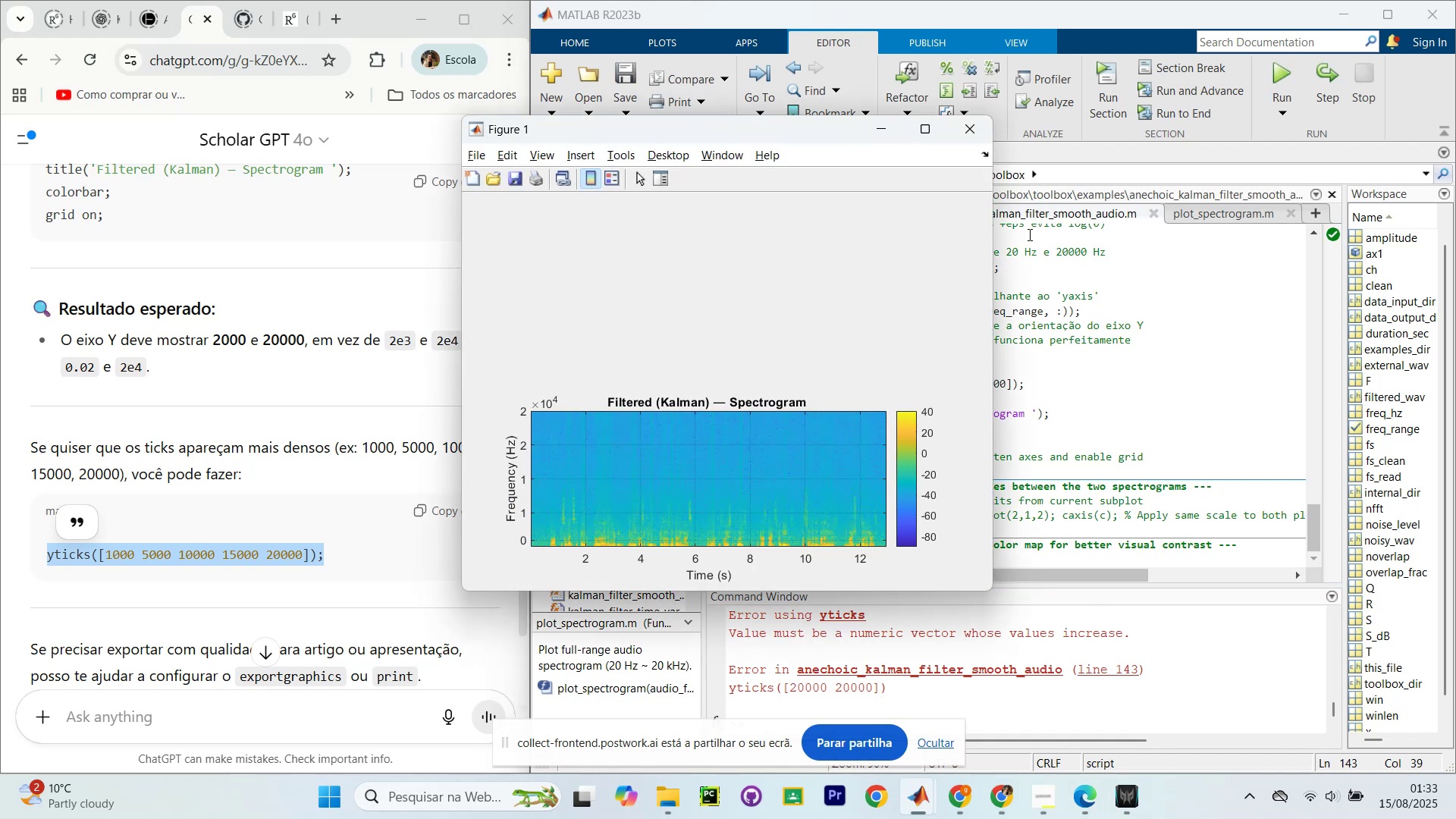 
key(Control+Z)
 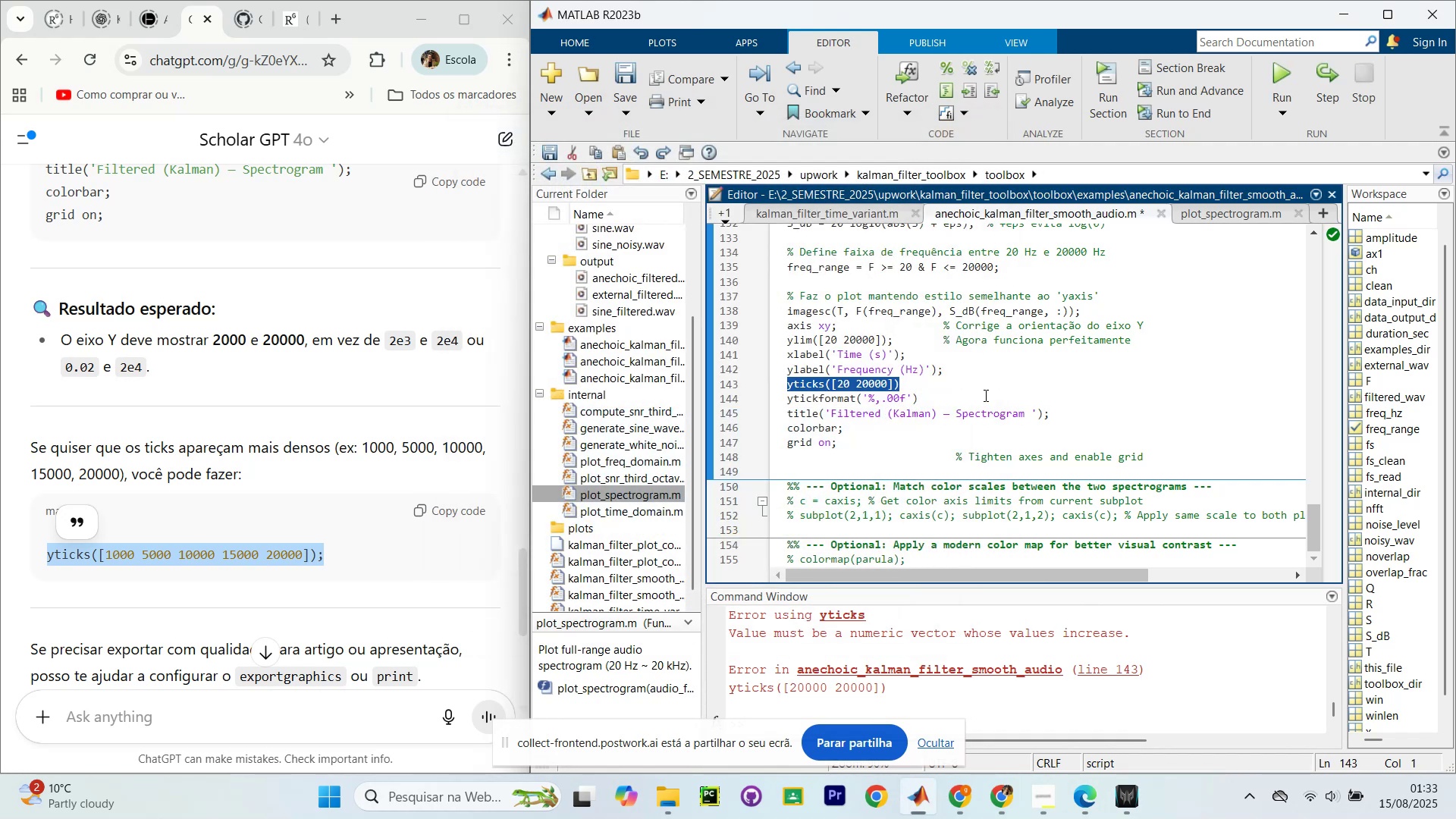 
hold_key(key=ControlLeft, duration=0.87)
 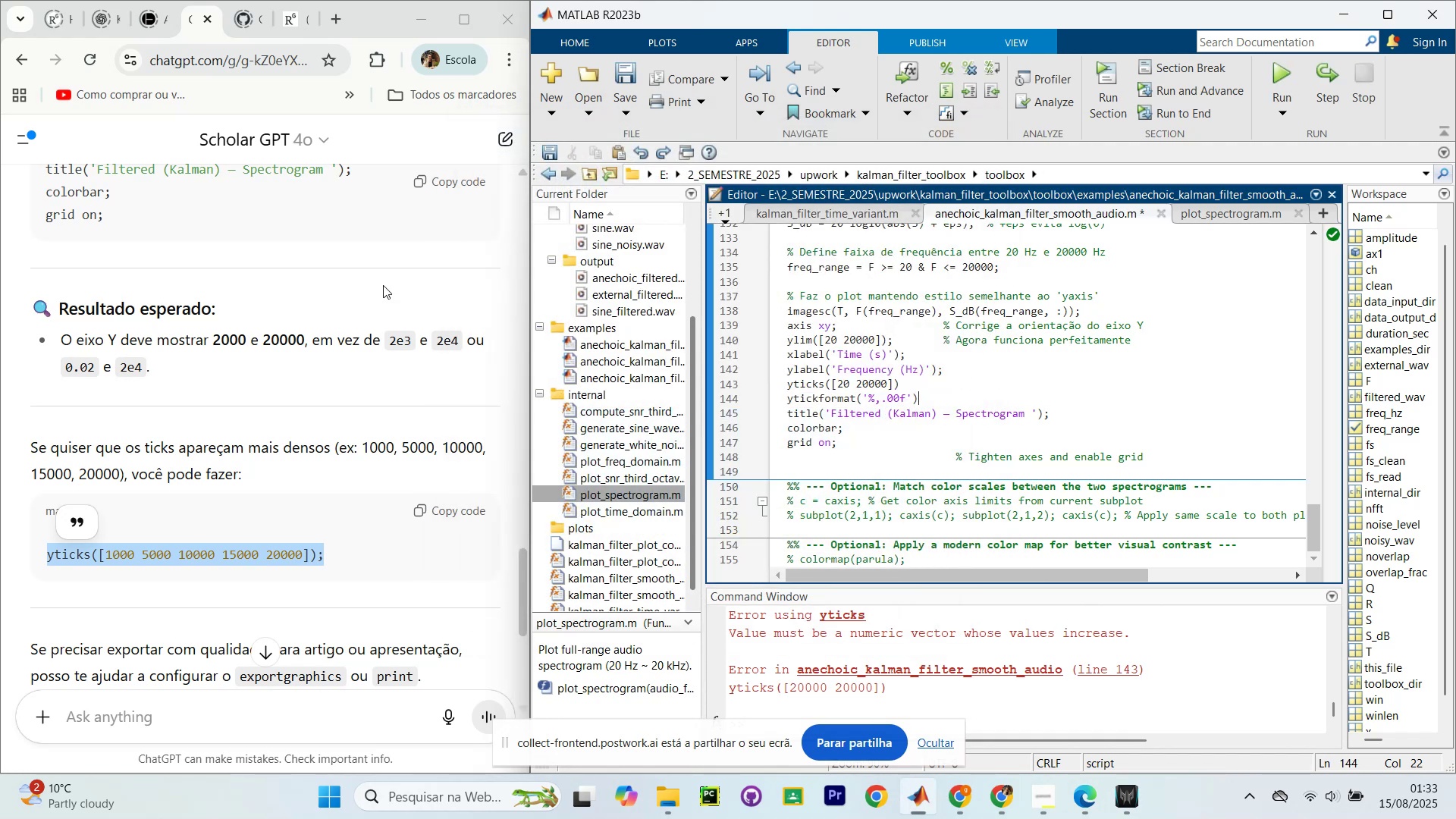 
scroll: coordinate [168, 387], scroll_direction: down, amount: 10.0
 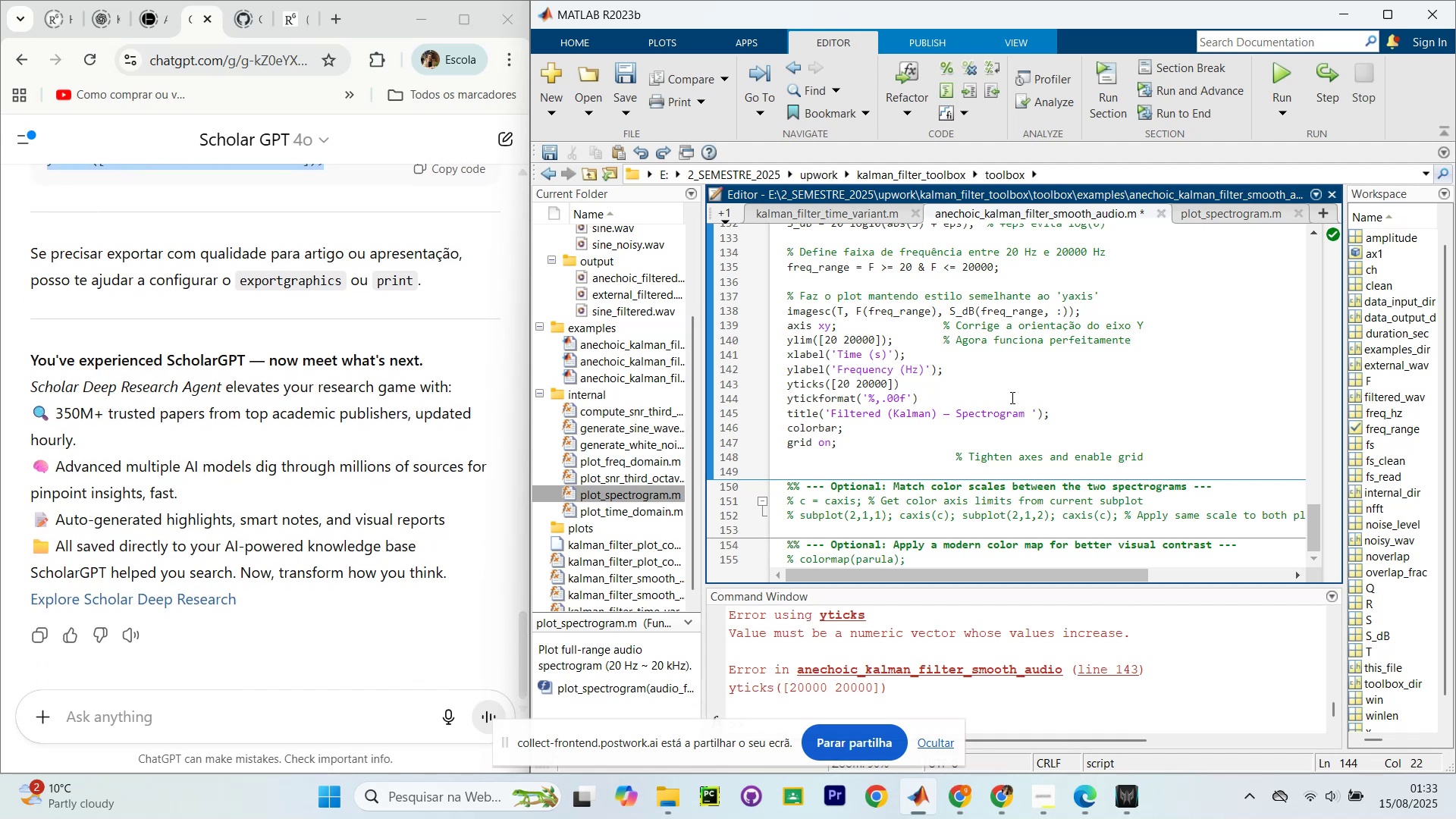 
wait(9.52)
 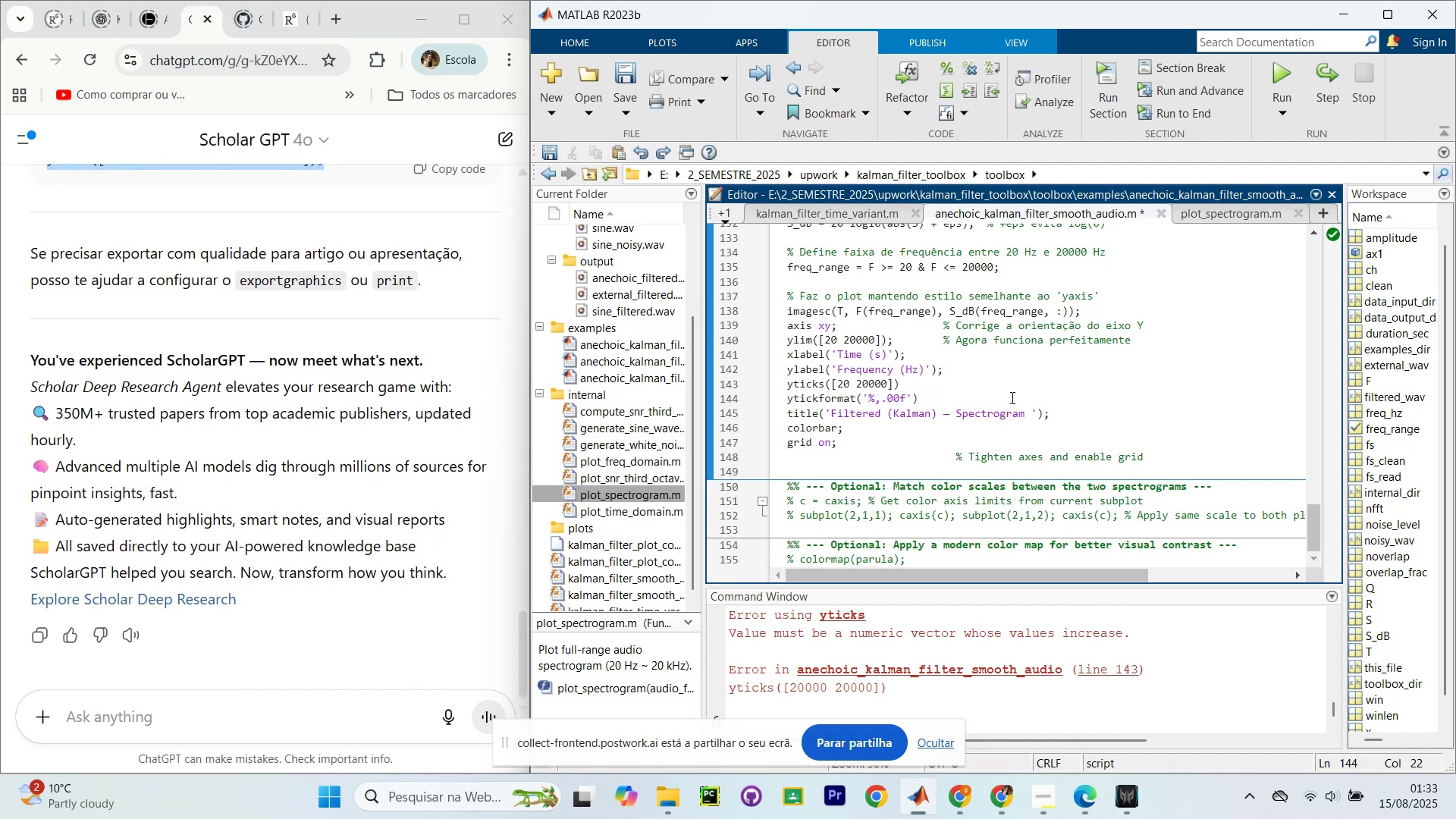 
scroll: coordinate [1009, 393], scroll_direction: up, amount: 1.0
 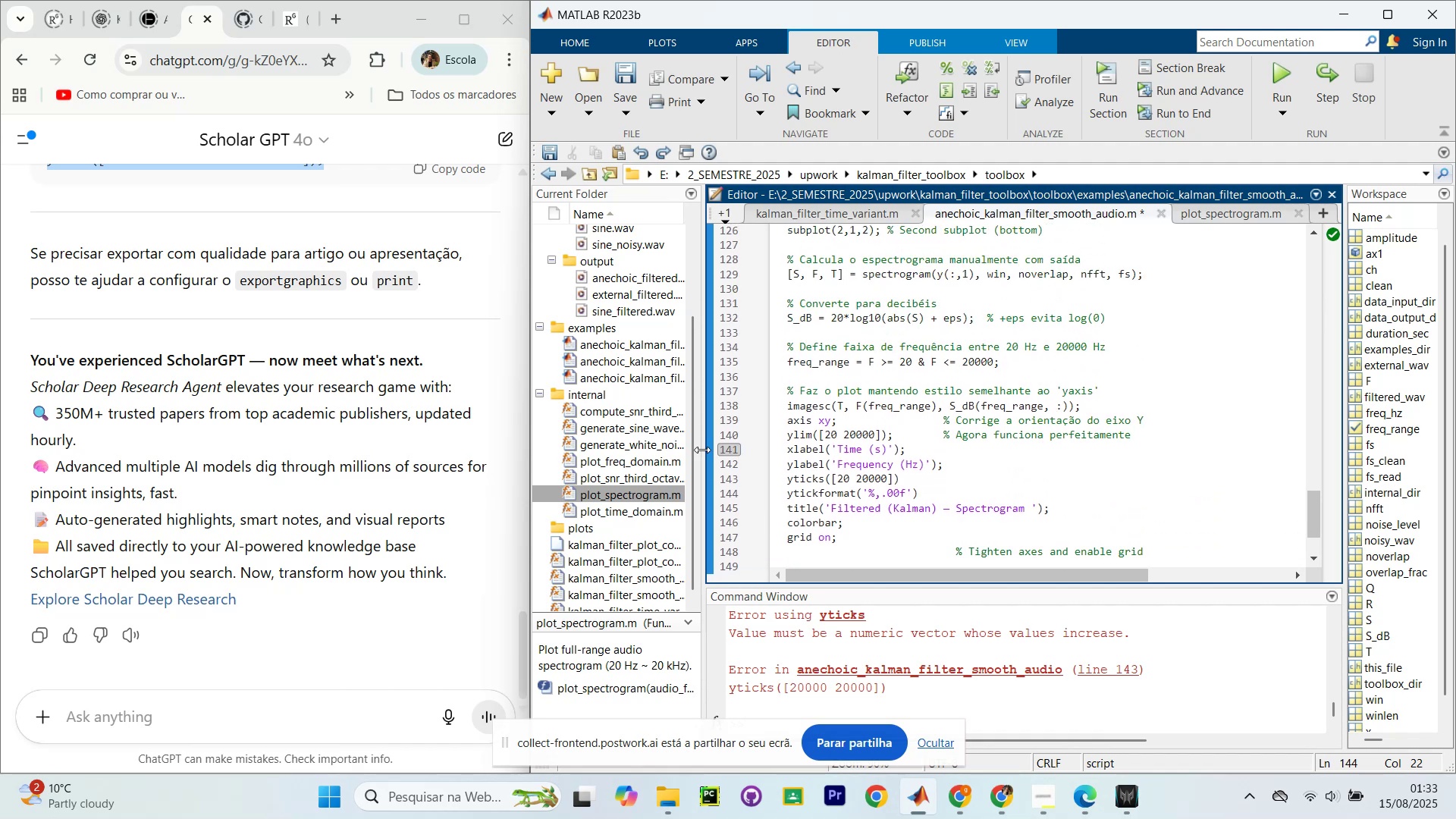 
left_click_drag(start_coordinate=[529, 460], to_coordinate=[475, 460])
 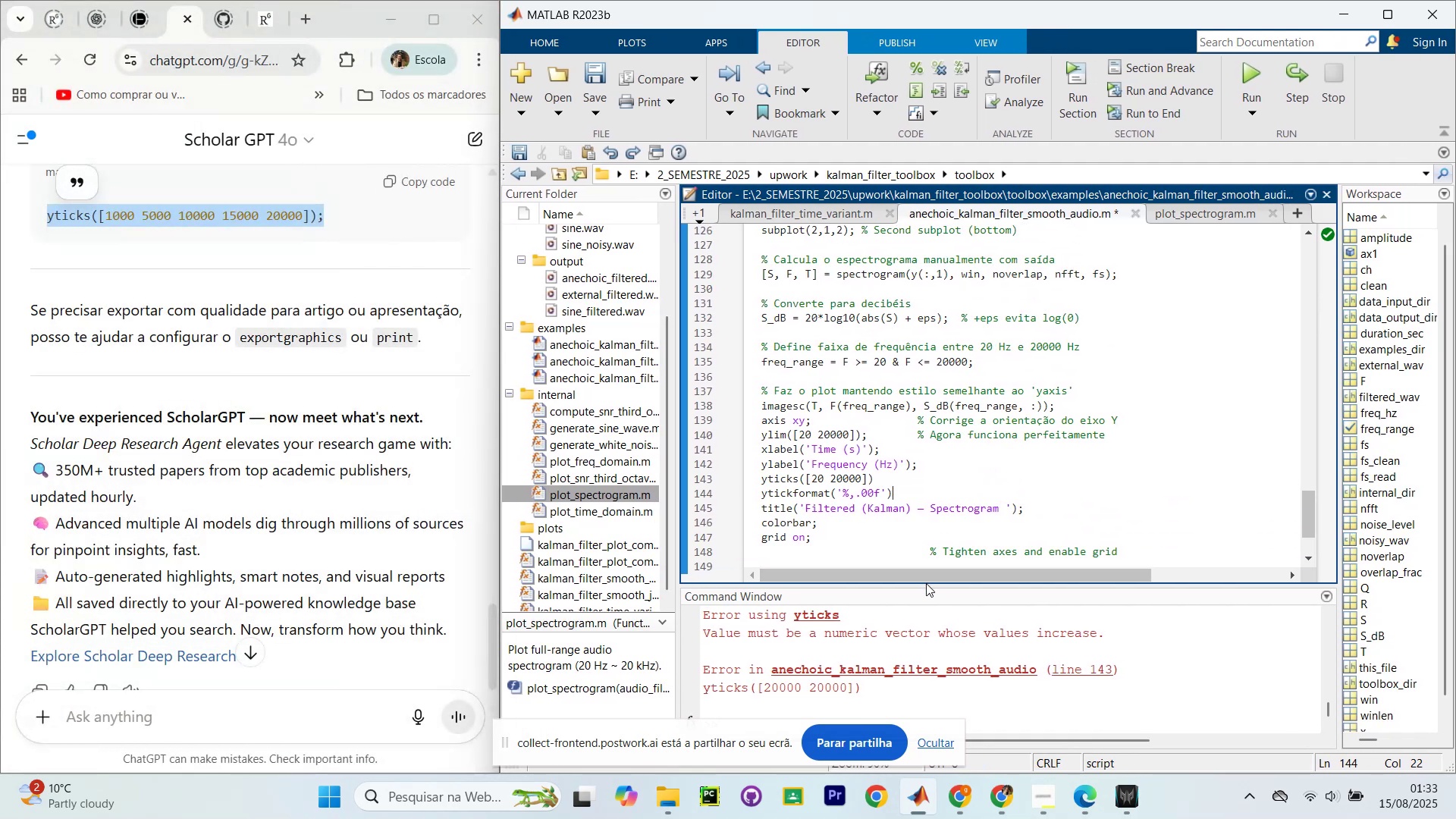 
left_click_drag(start_coordinate=[927, 585], to_coordinate=[933, 617])
 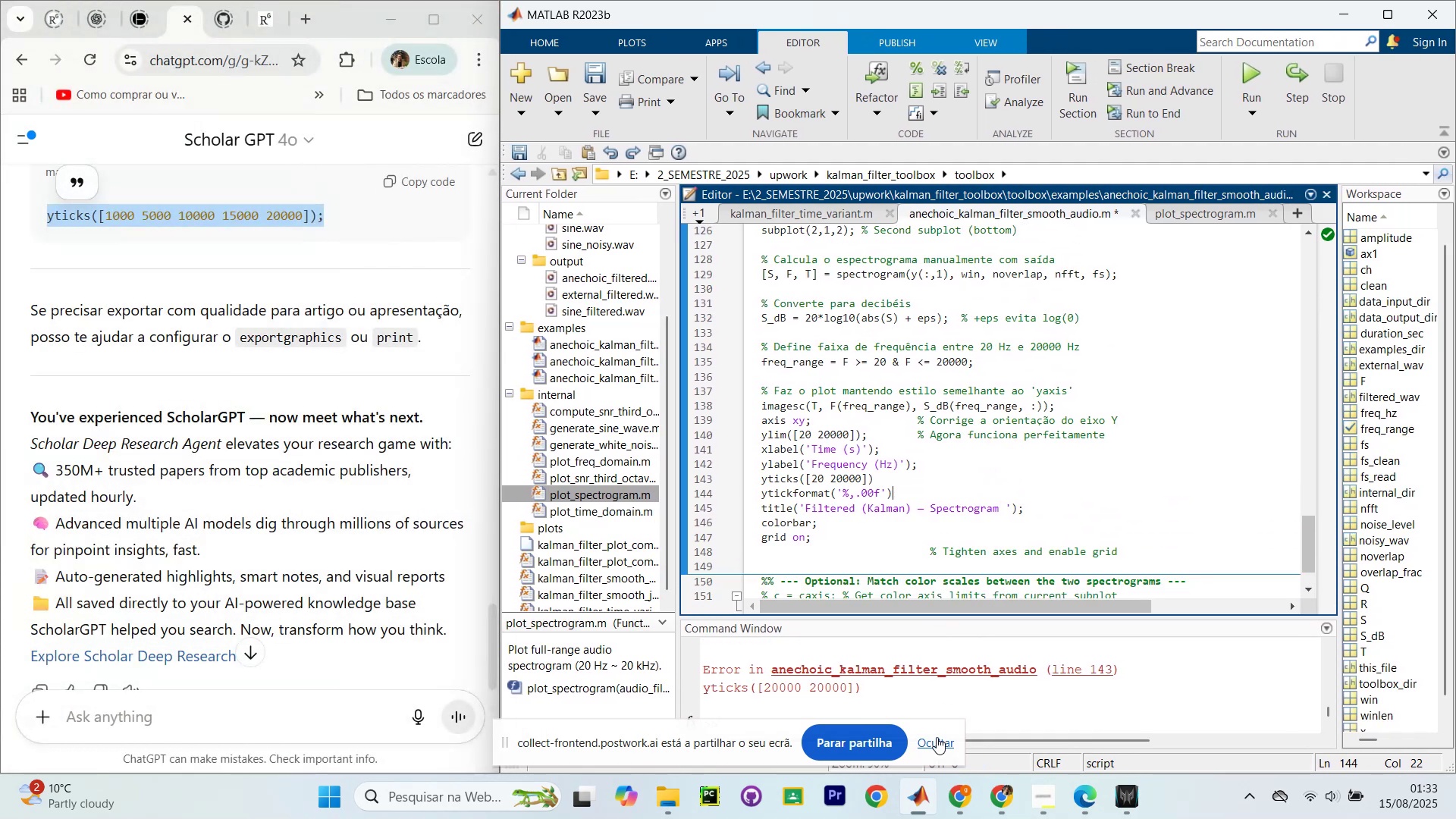 
left_click([934, 742])
 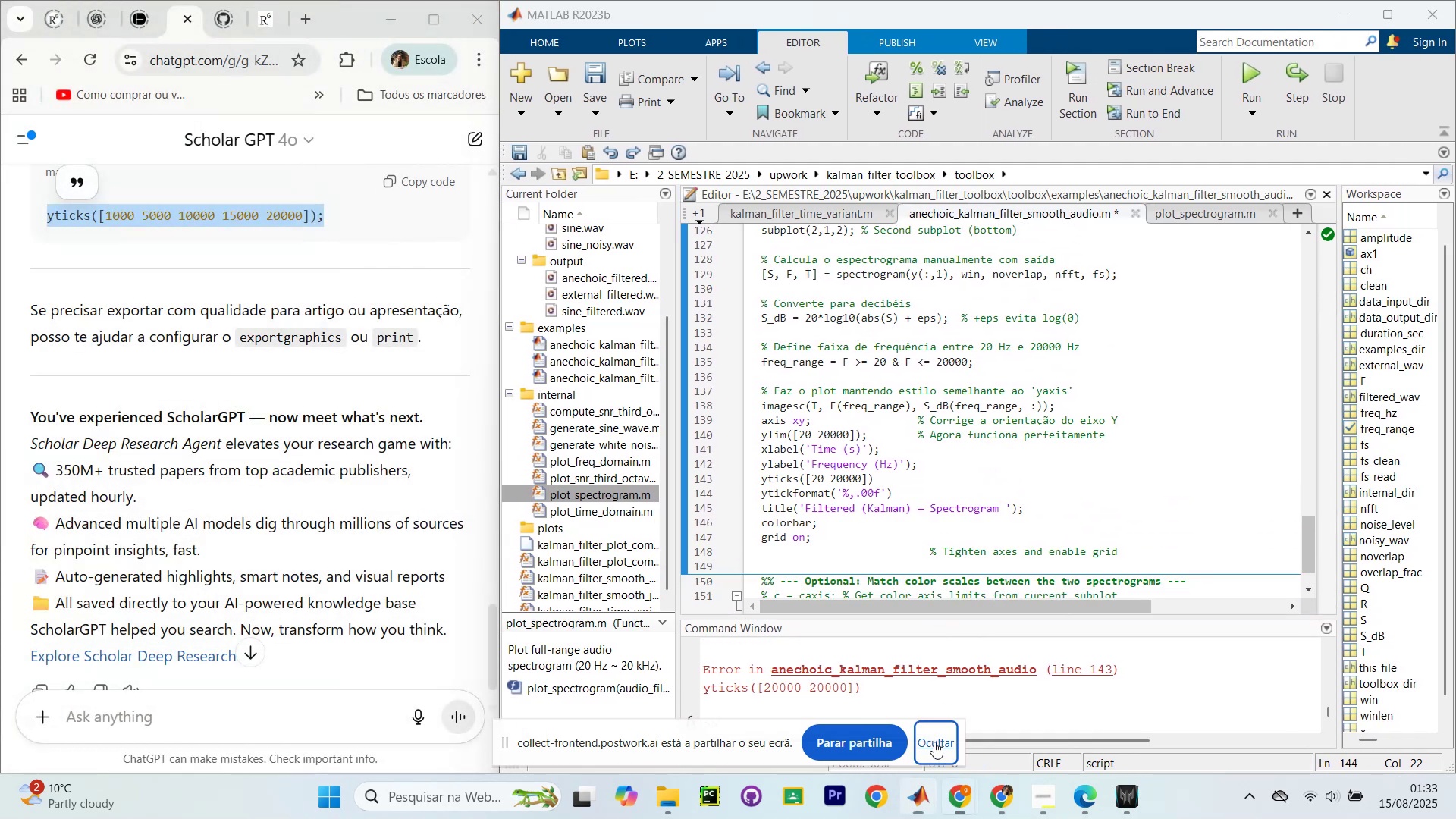 
scroll: coordinate [992, 531], scroll_direction: down, amount: 4.0
 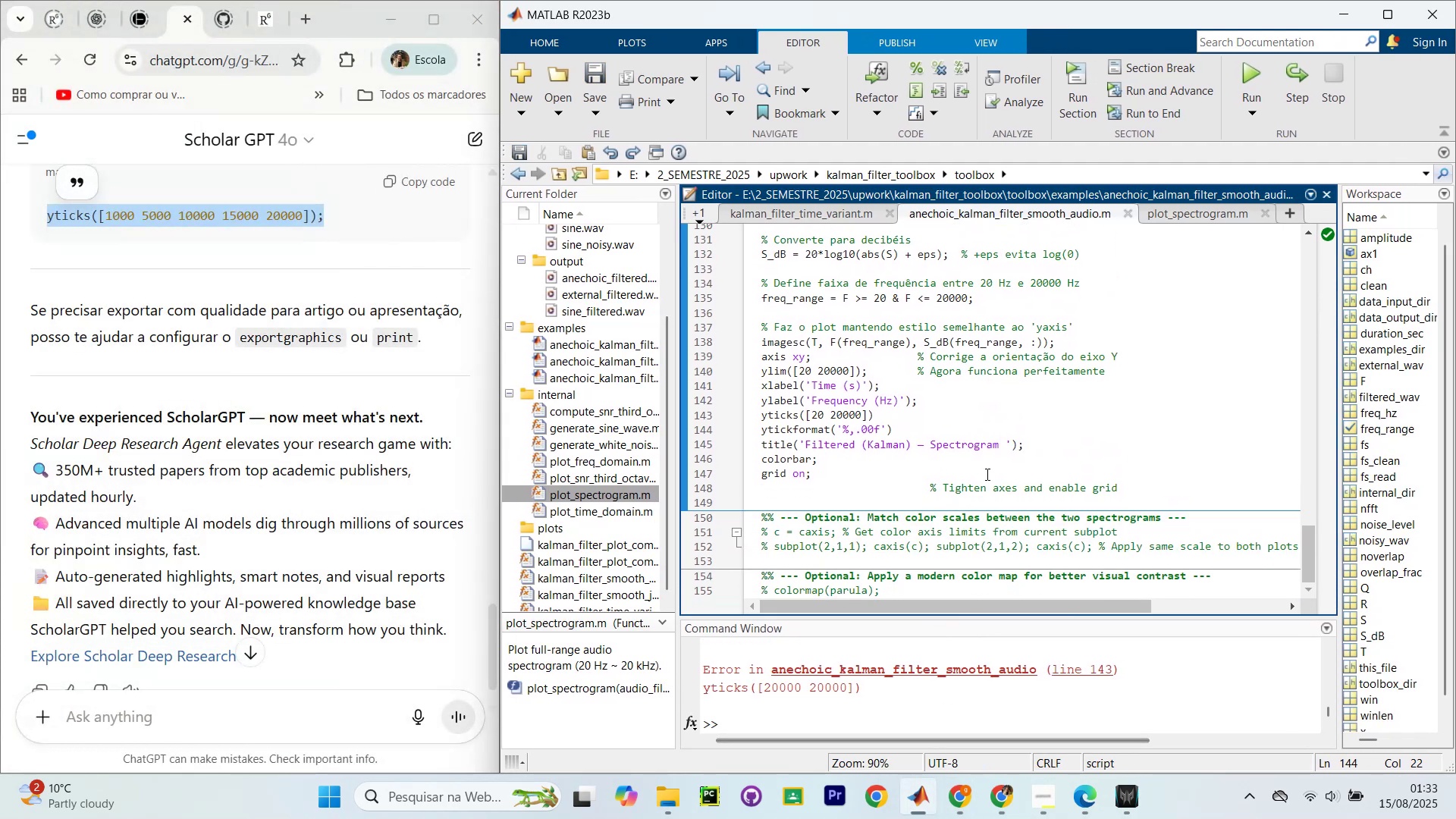 
scroll: coordinate [1081, 406], scroll_direction: up, amount: 2.0
 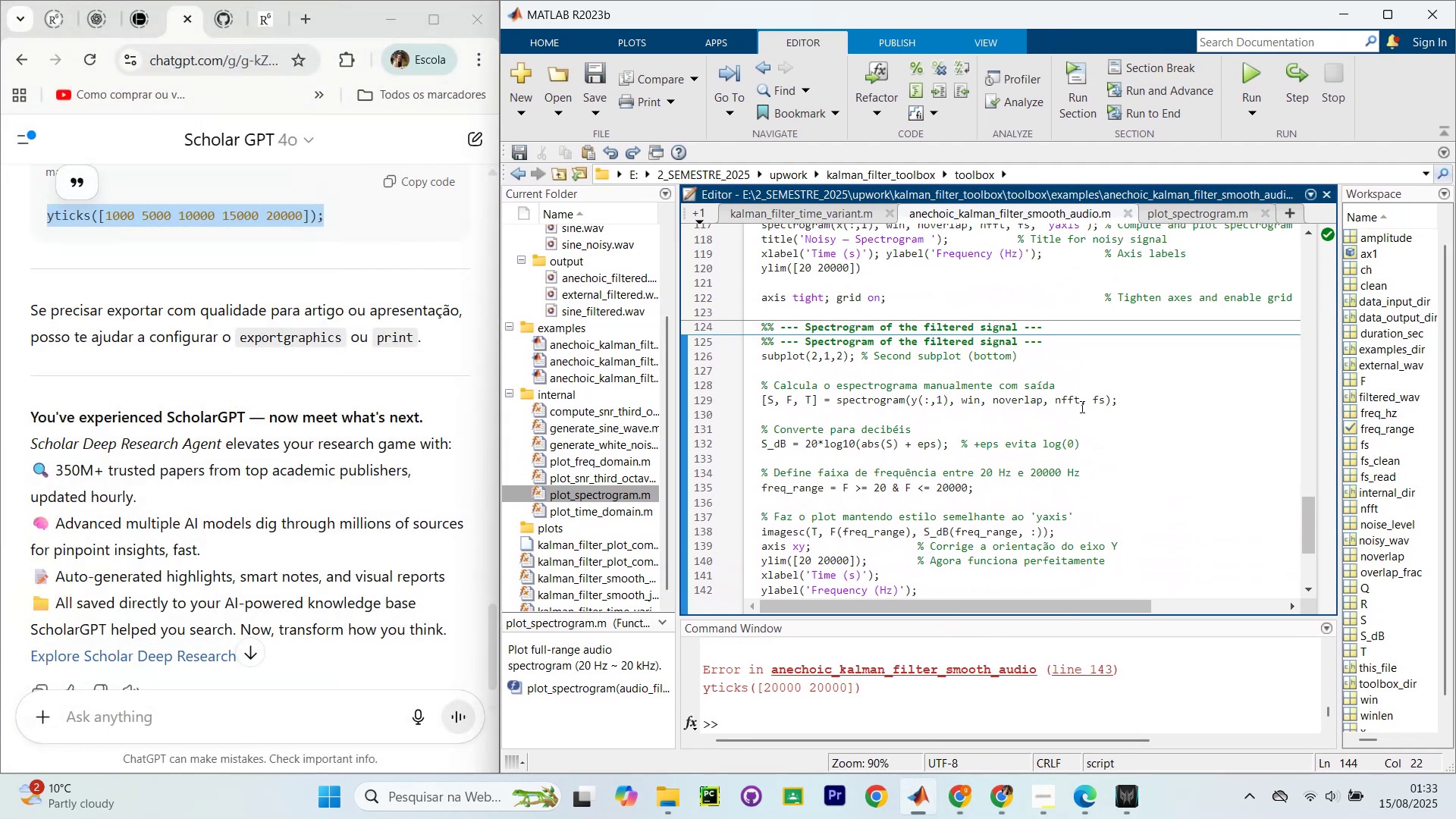 
scroll: coordinate [1081, 406], scroll_direction: down, amount: 1.0
 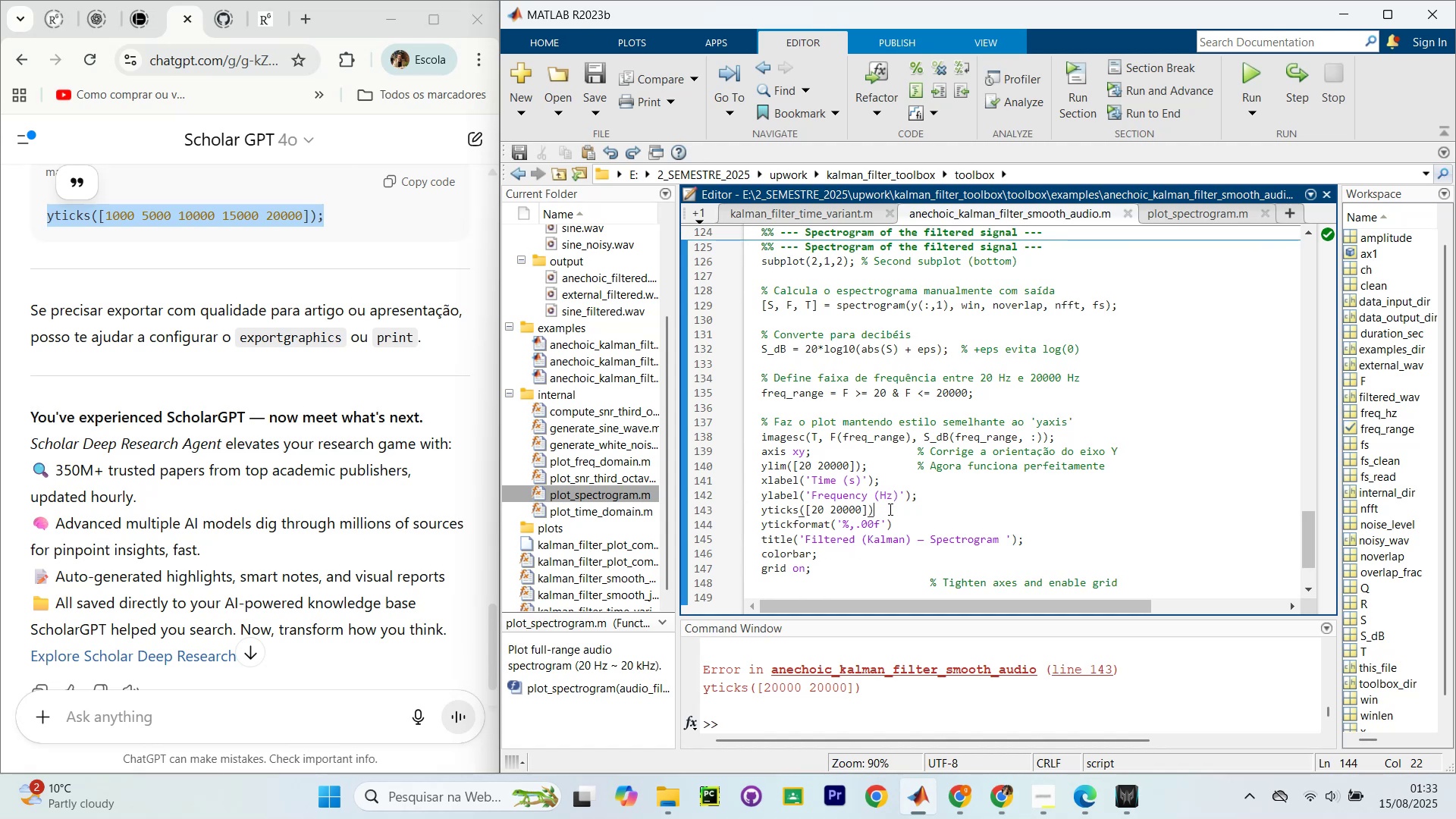 
left_click([760, 466])
 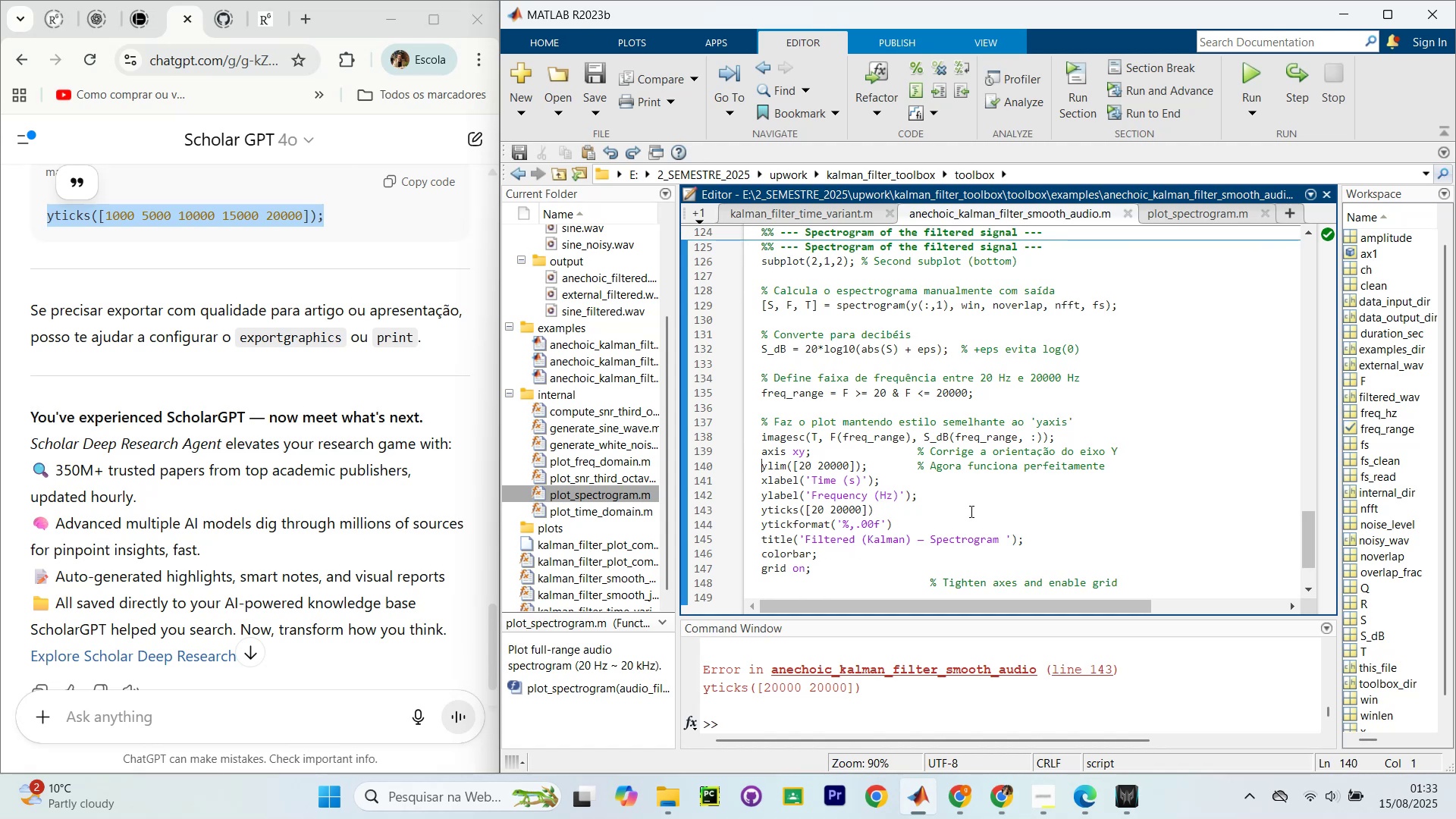 
scroll: coordinate [278, 601], scroll_direction: down, amount: 6.0
 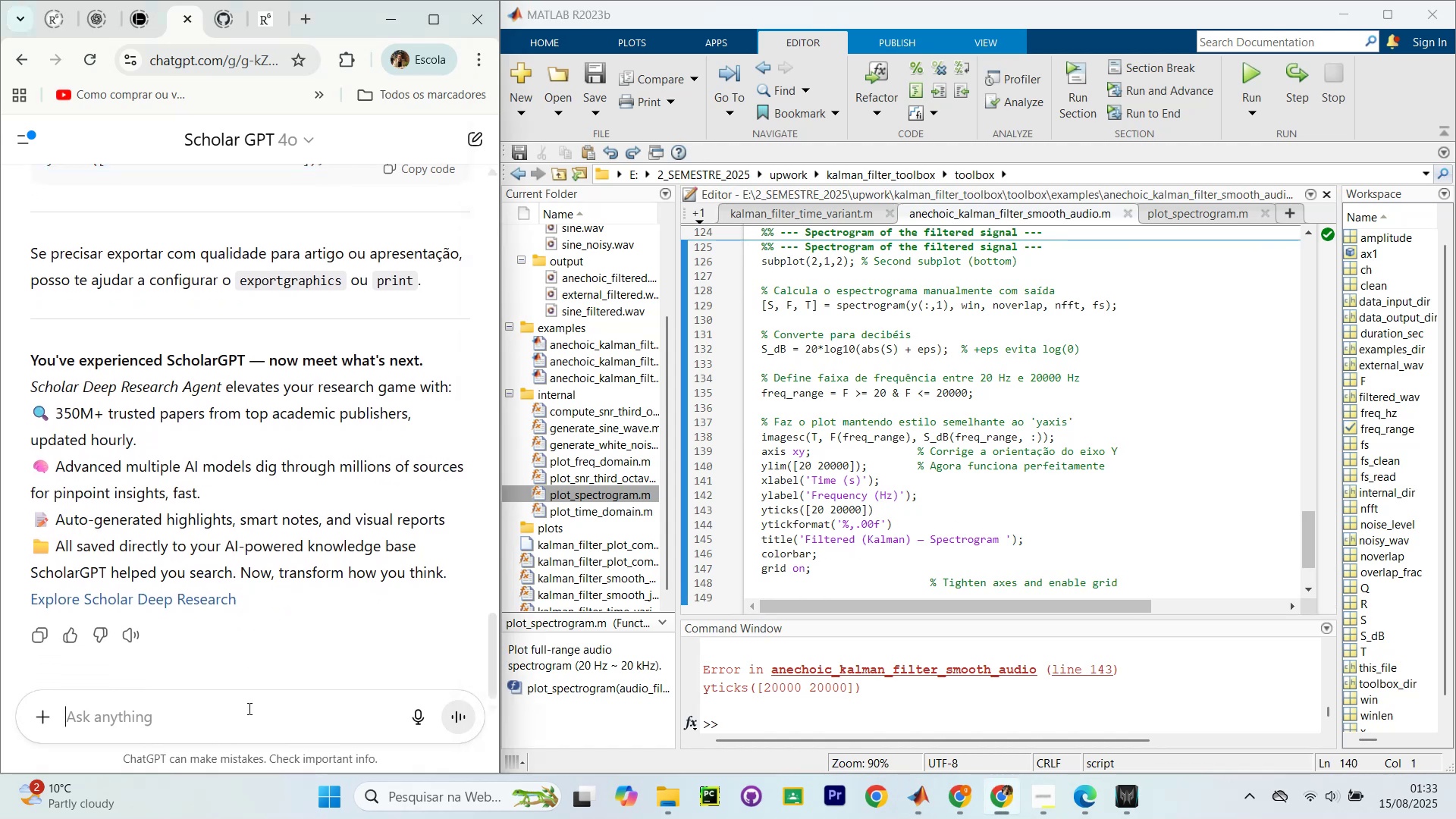 
type(nao ajudou, )
key(Backspace)
key(Backspace)
key(Backspace)
key(Backspace)
key(Backspace)
key(Backspace)
key(Backspace)
key(Backspace)
type(mudeou)
key(Backspace)
key(Backspace)
key(Backspace)
type(ou nada )
 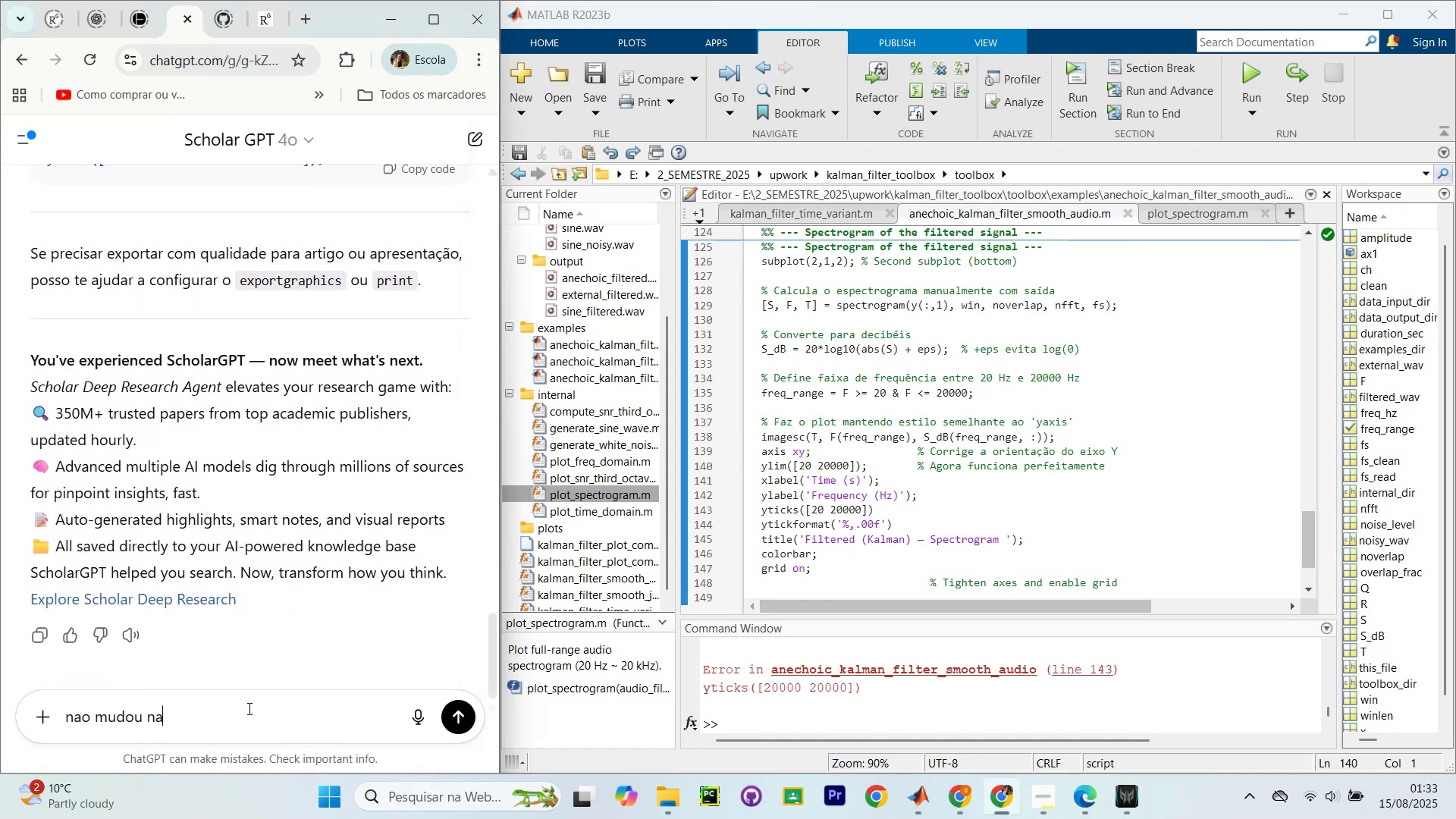 
key(Enter)
 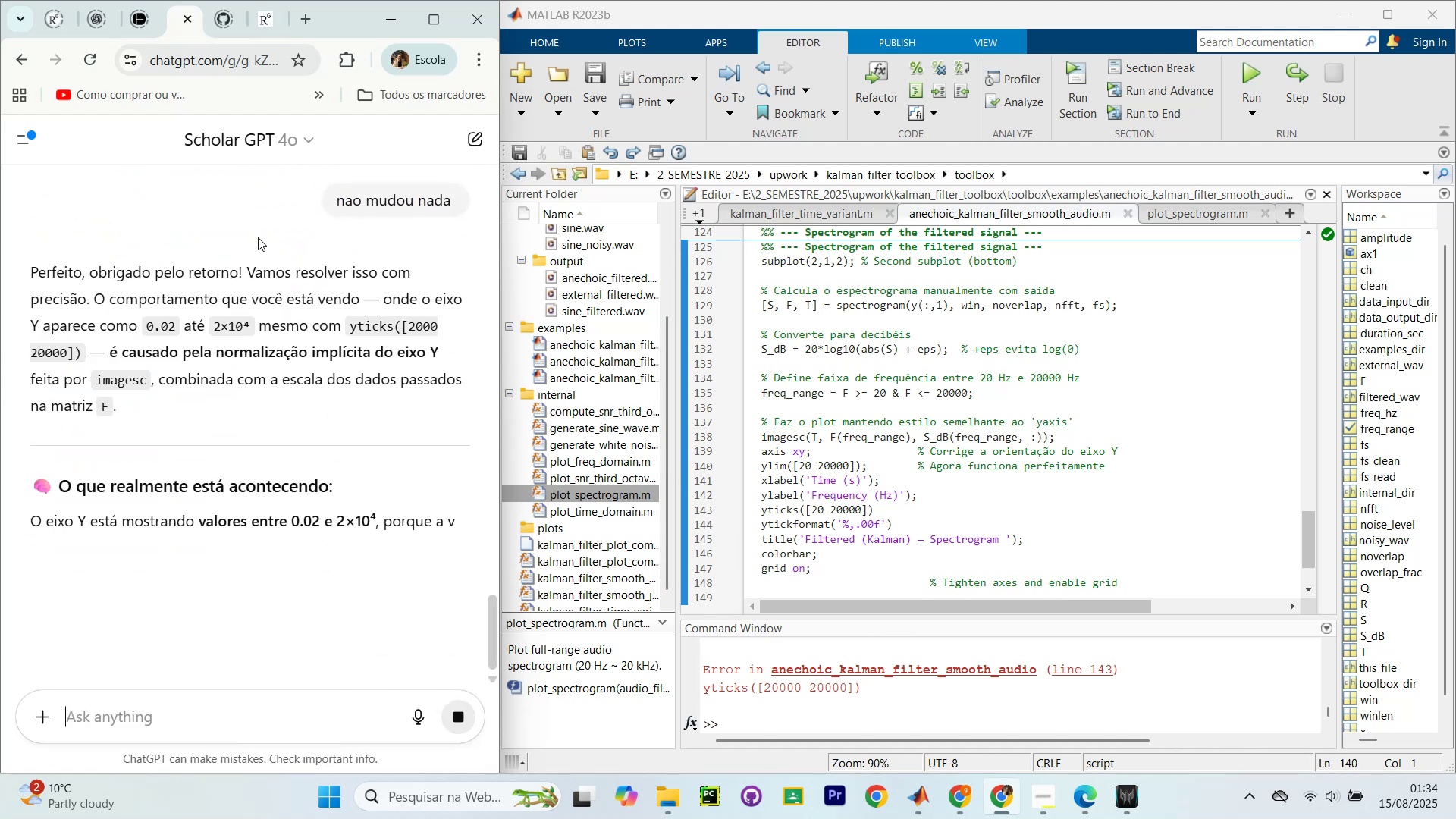 
scroll: coordinate [299, 331], scroll_direction: down, amount: 1.0
 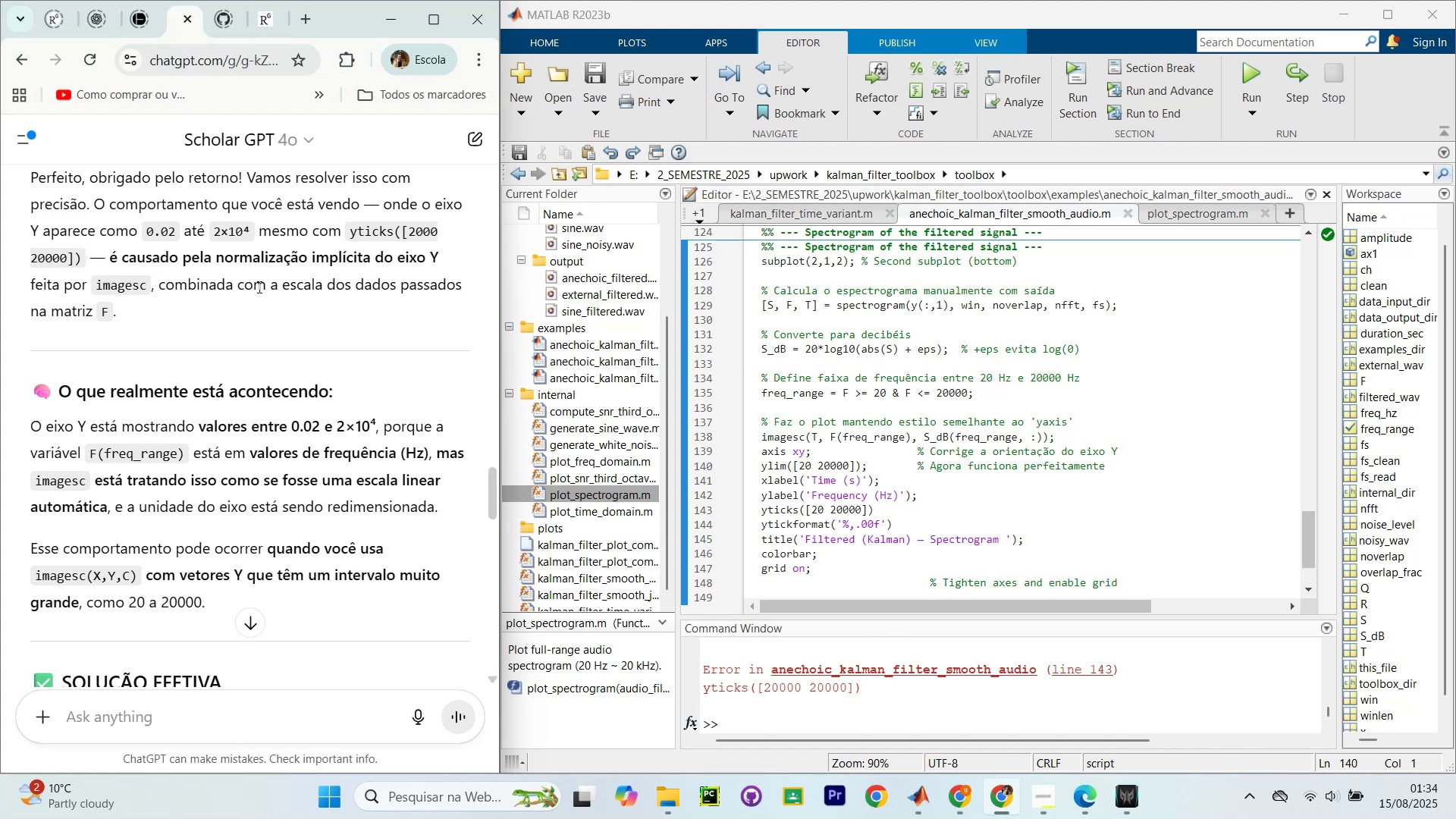 
wait(13.95)
 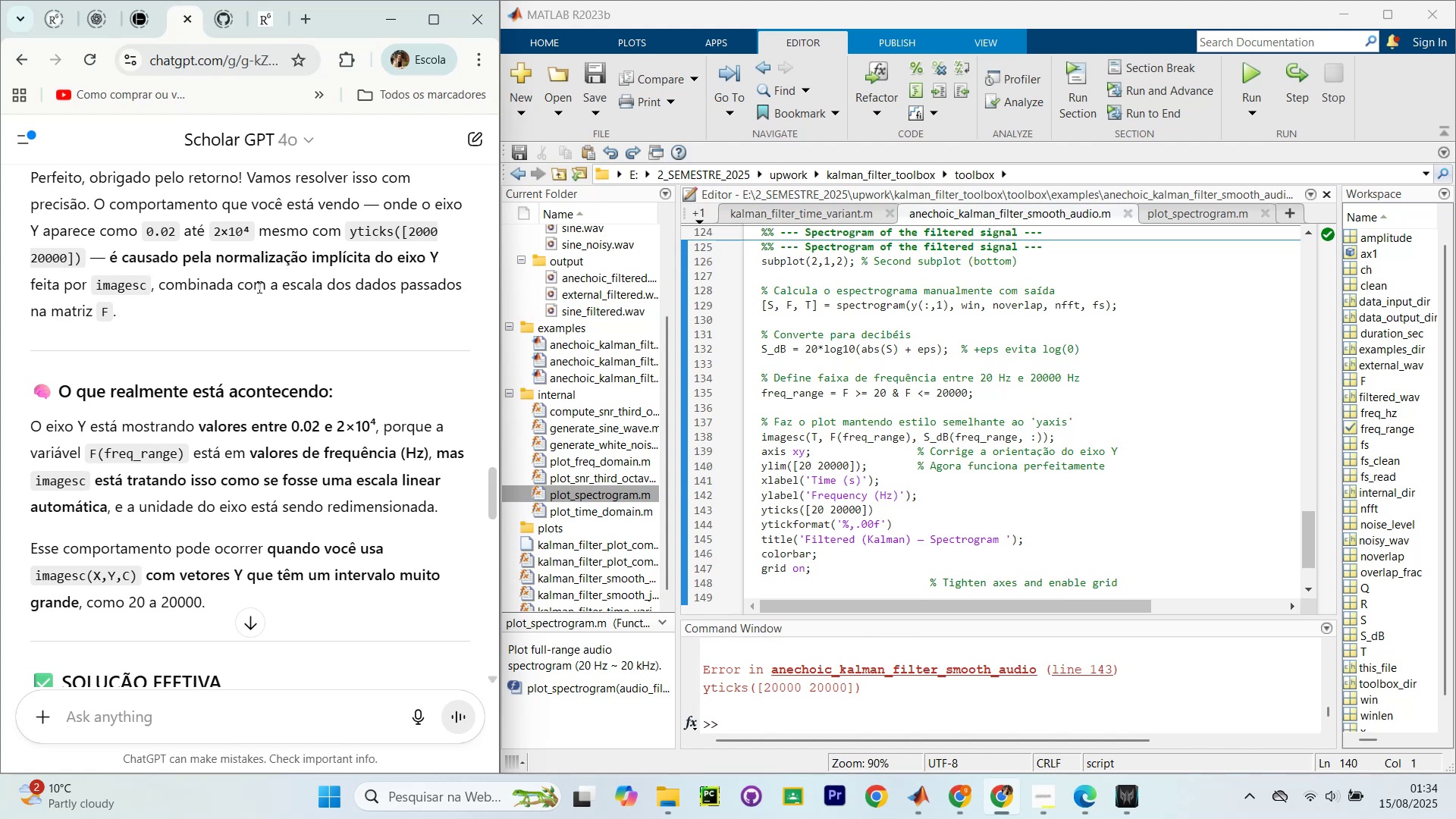 
scroll: coordinate [285, 283], scroll_direction: down, amount: 2.0
 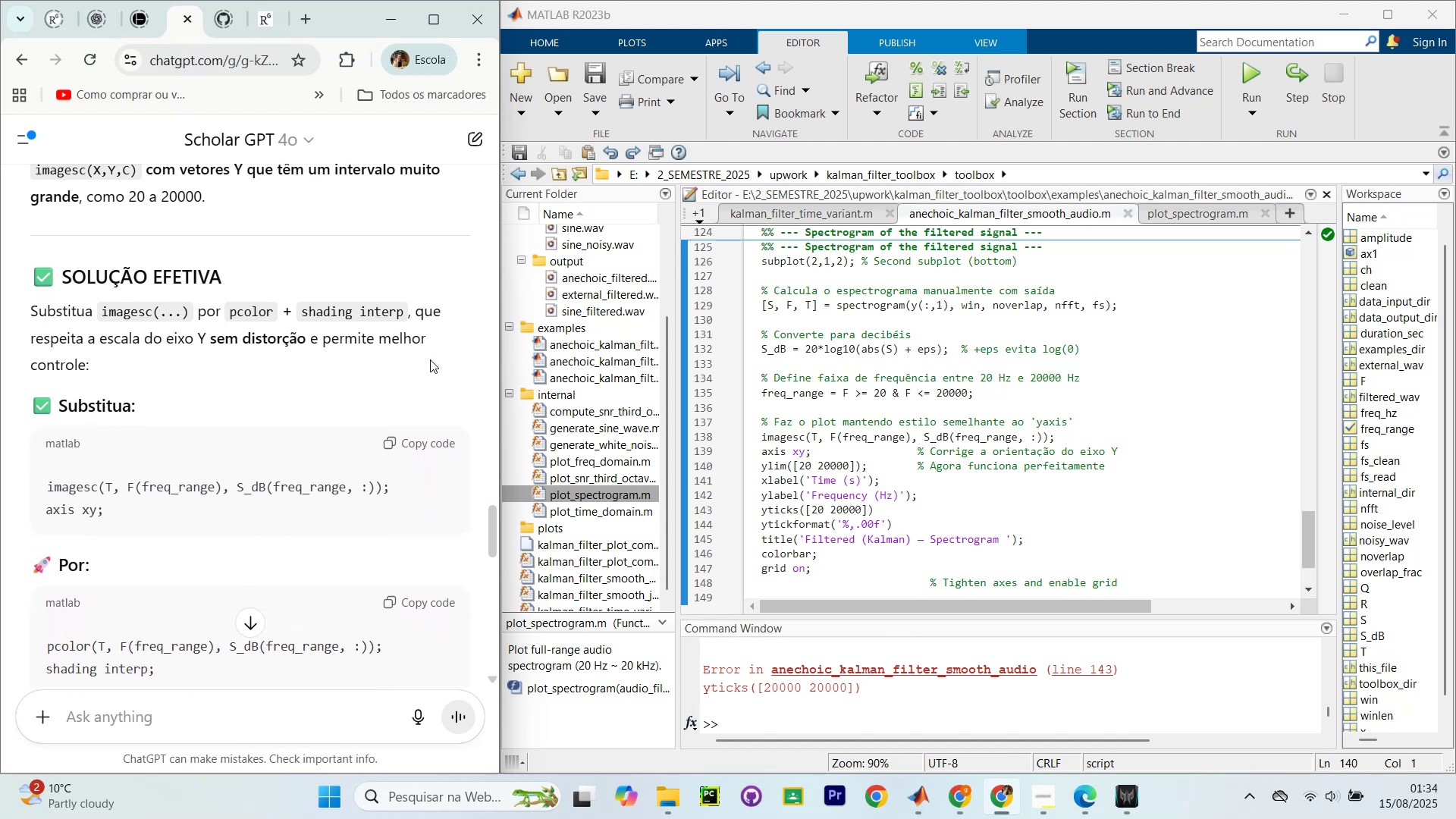 
wait(30.19)
 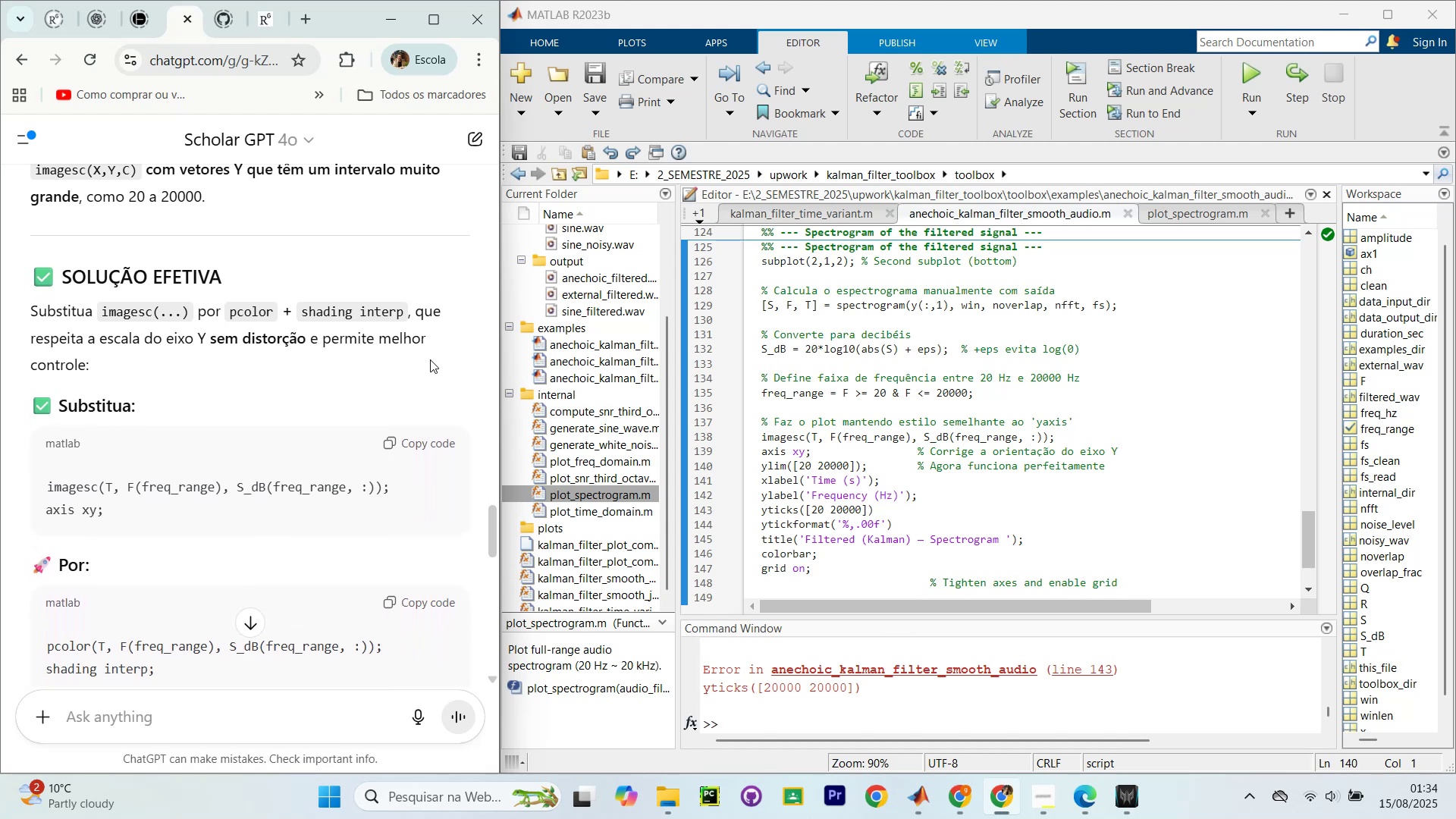 
left_click([412, 377])
 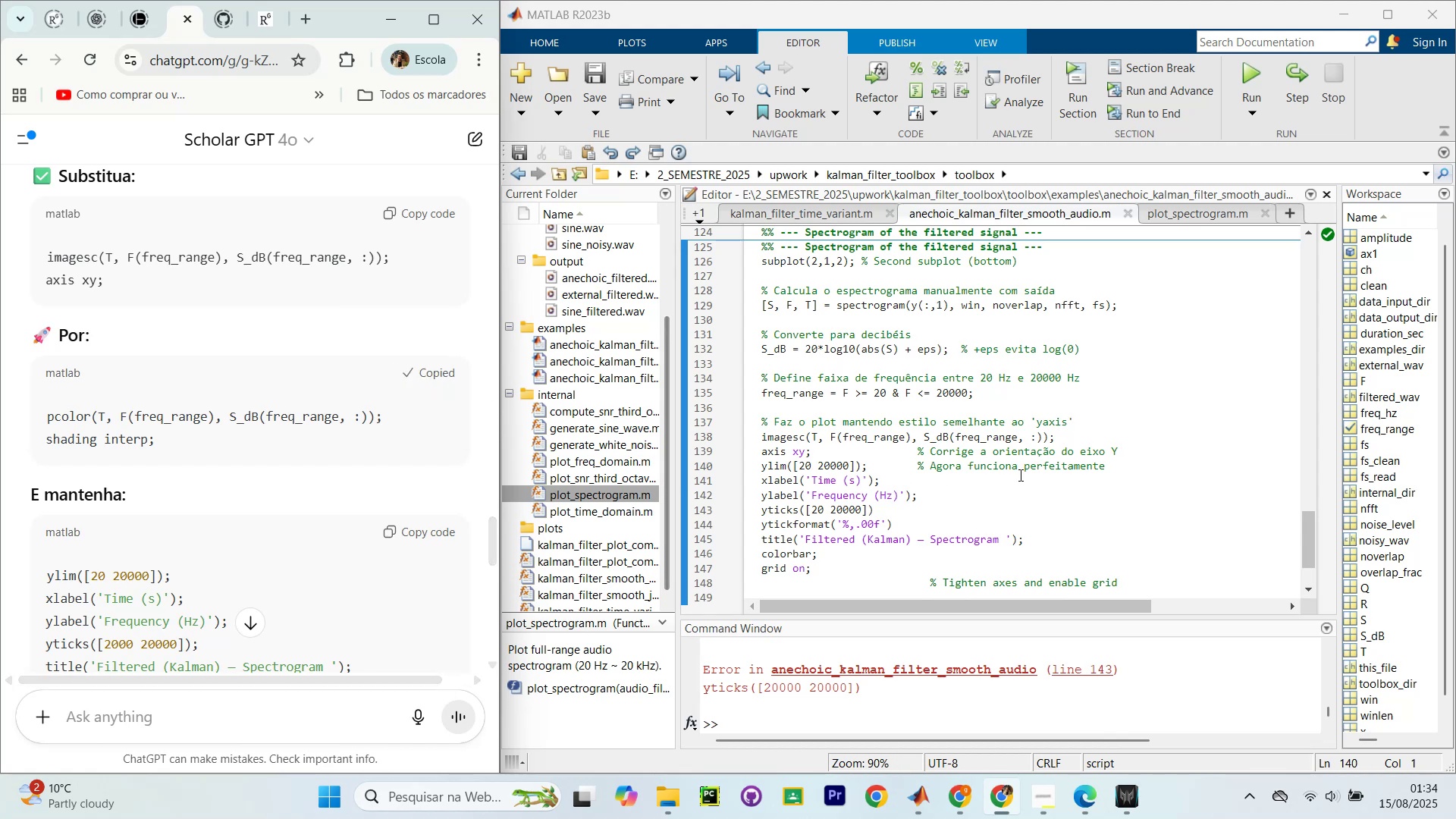 
left_click_drag(start_coordinate=[1073, 438], to_coordinate=[758, 440])
 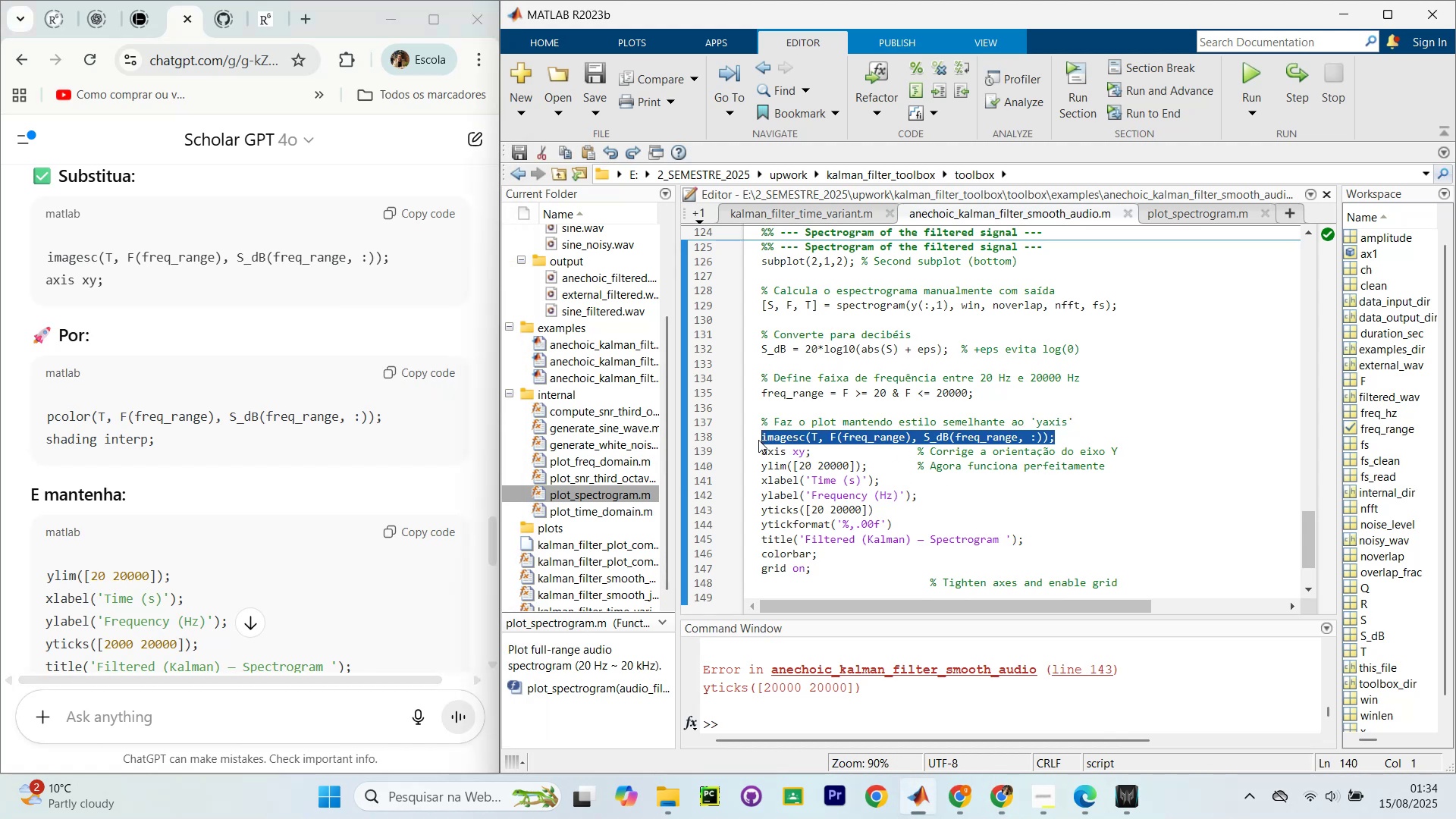 
key(Control+V)
 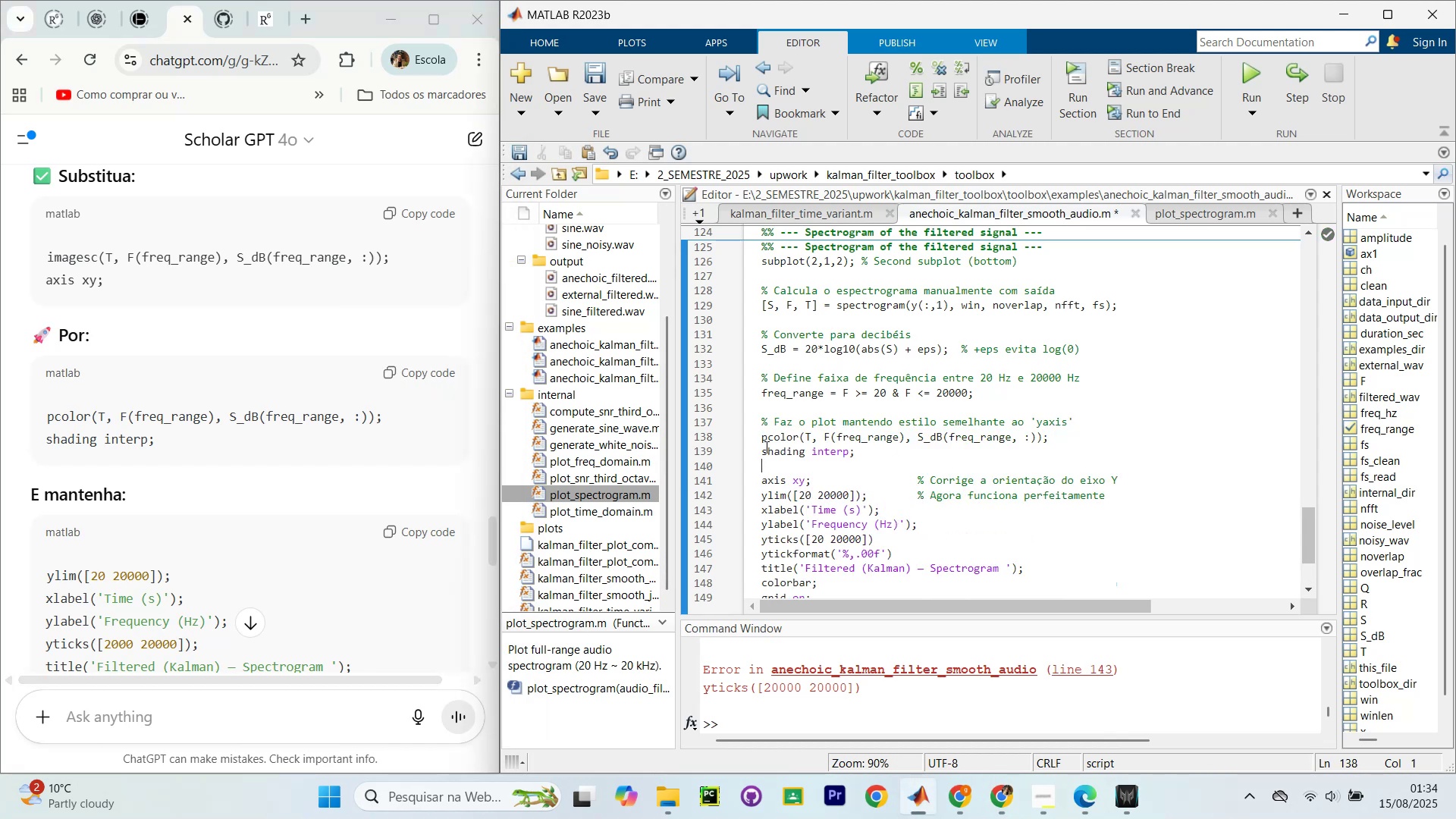 
key(Control+NumpadEnter)
 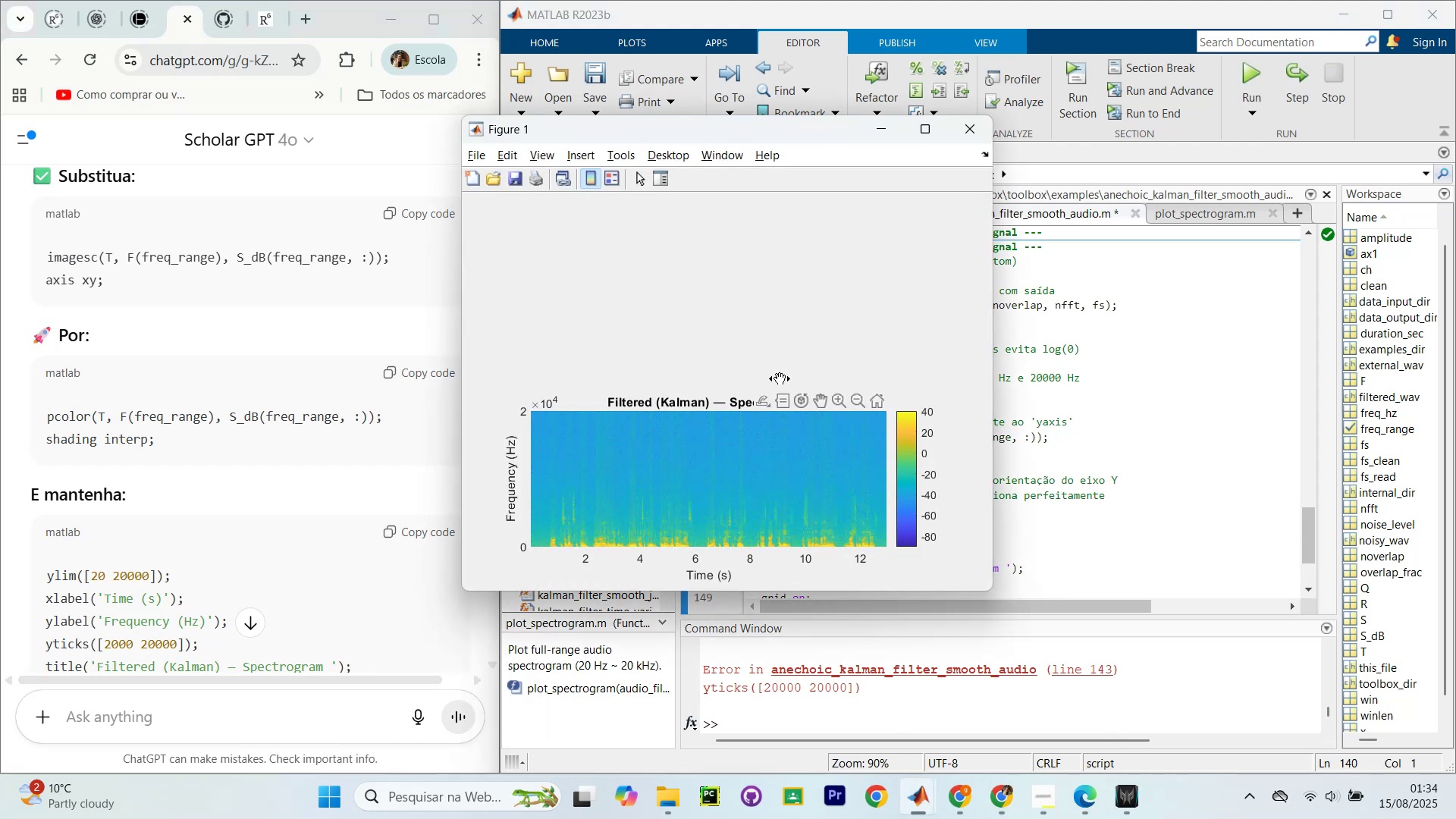 
left_click([970, 124])
 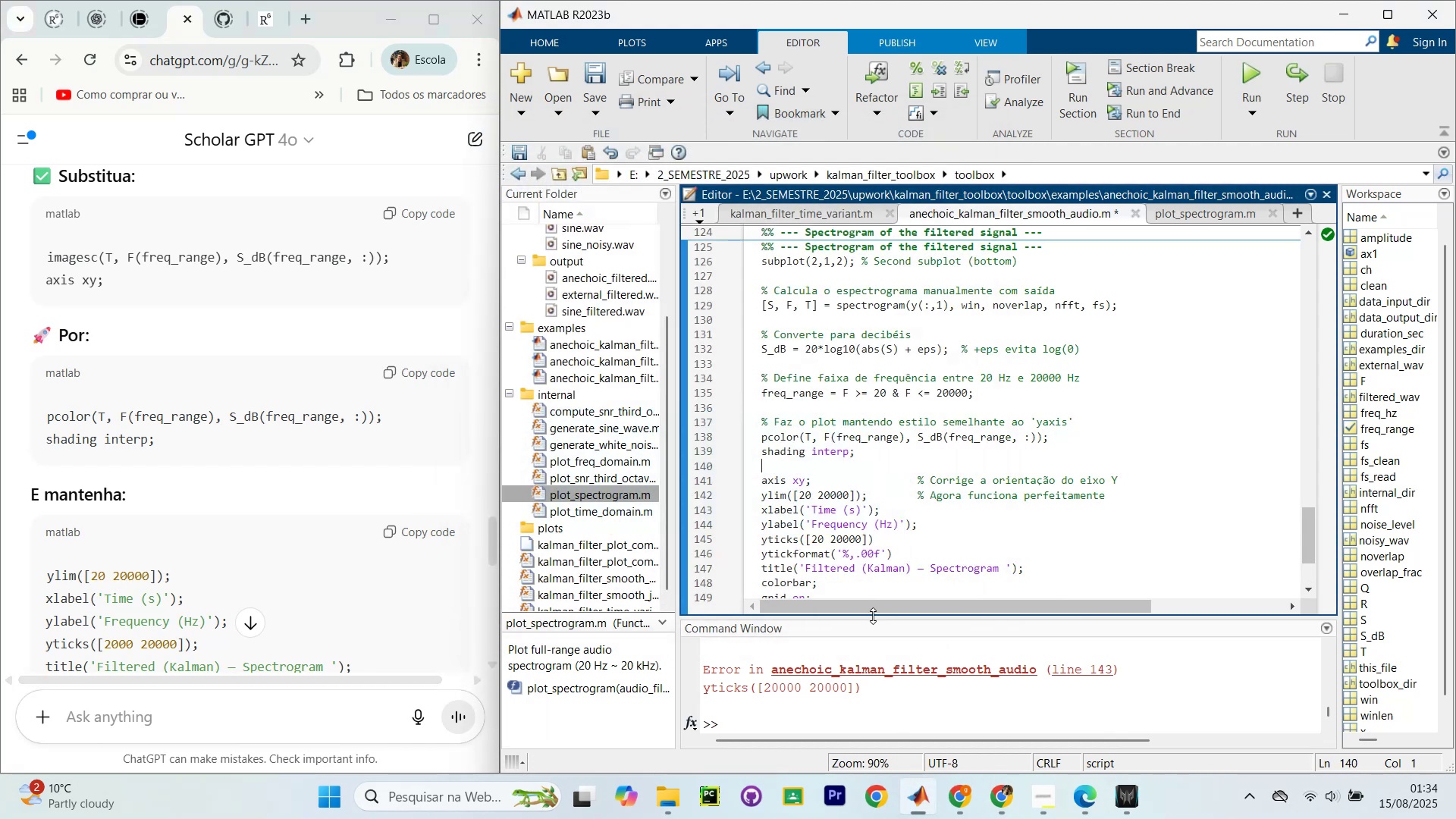 
key(Control+Z)
 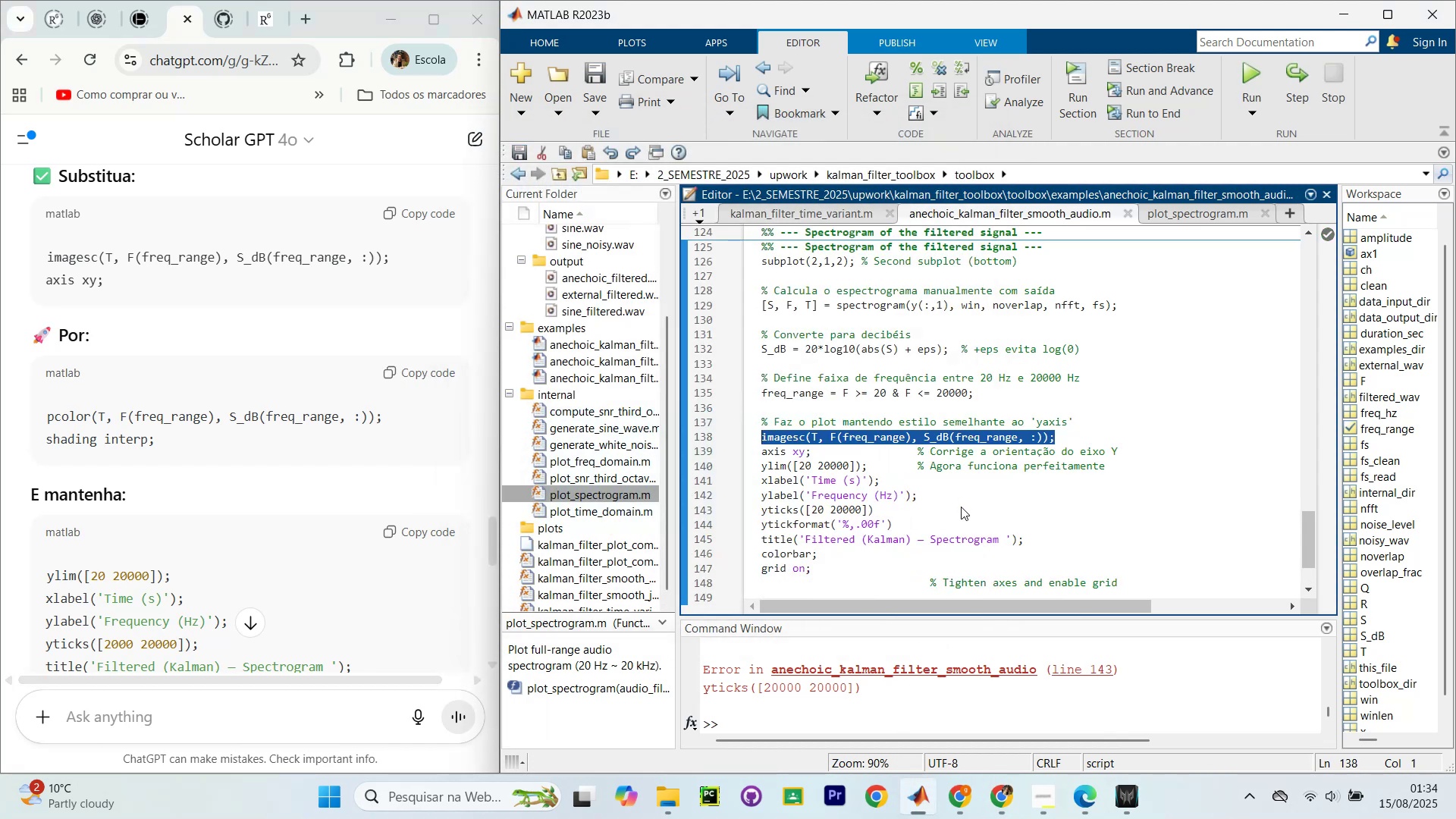 
key(Control+NumpadEnter)
 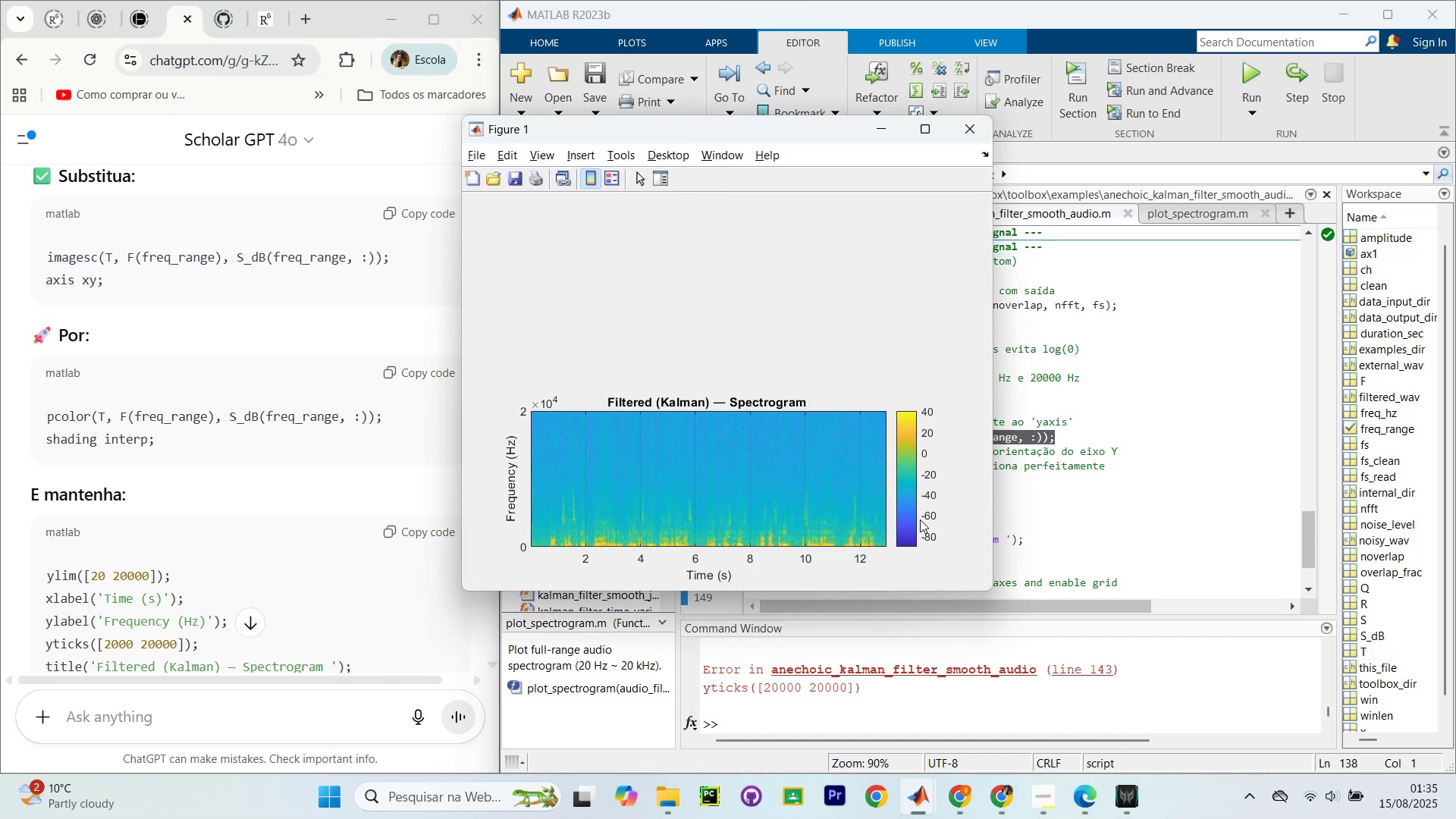 
left_click([837, 367])
 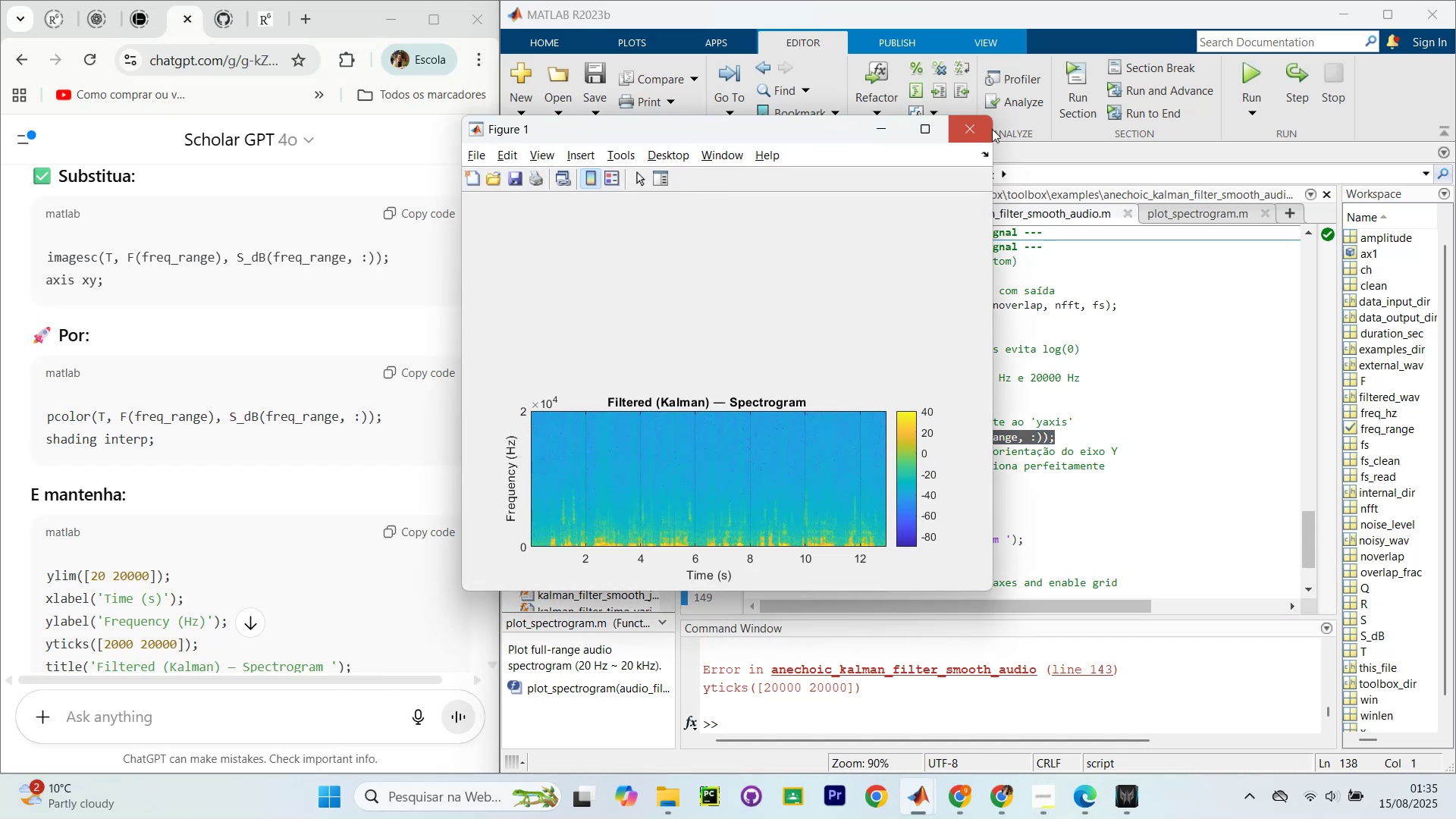 
left_click([992, 129])
 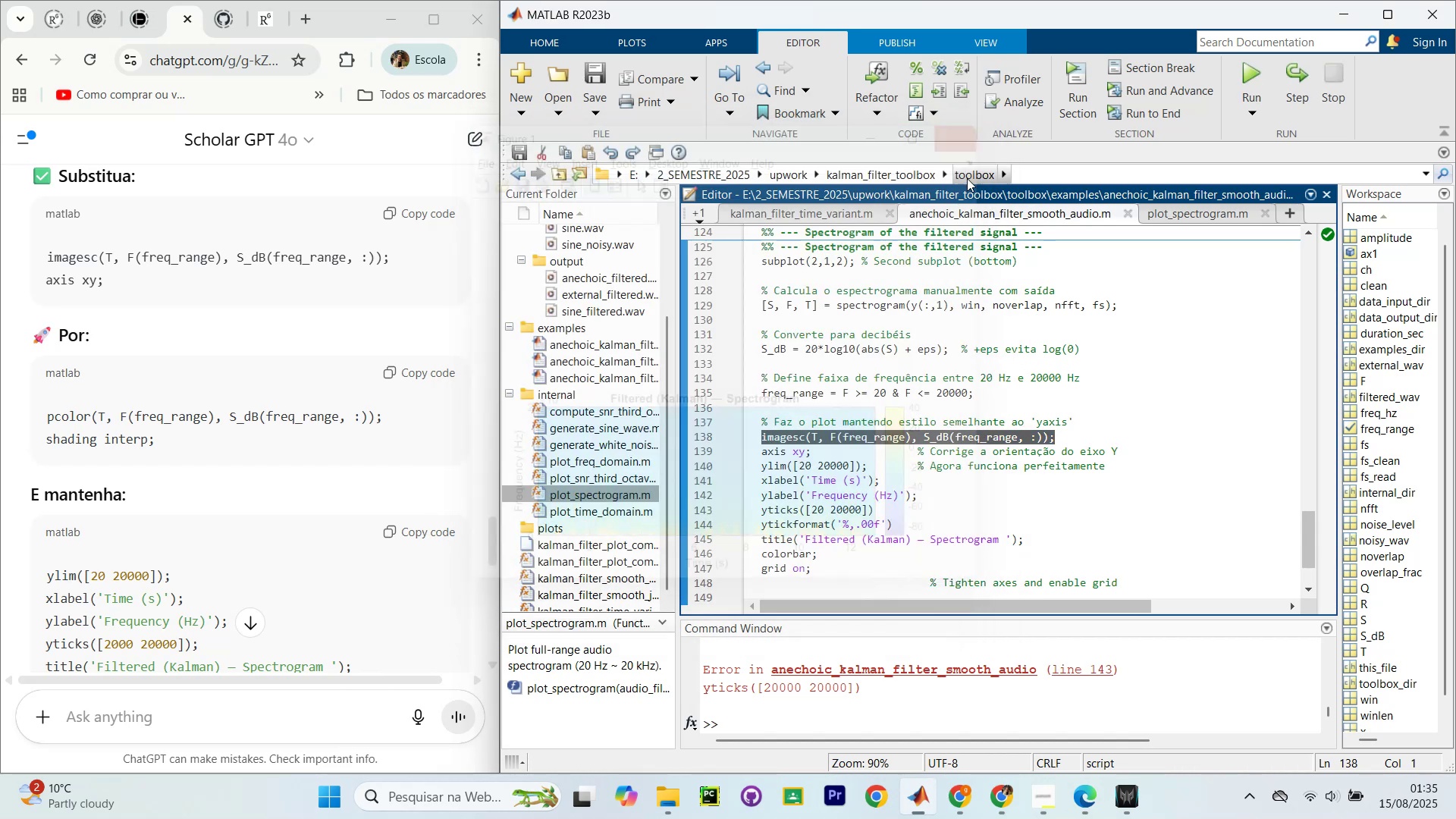 
scroll: coordinate [903, 338], scroll_direction: up, amount: 2.0
 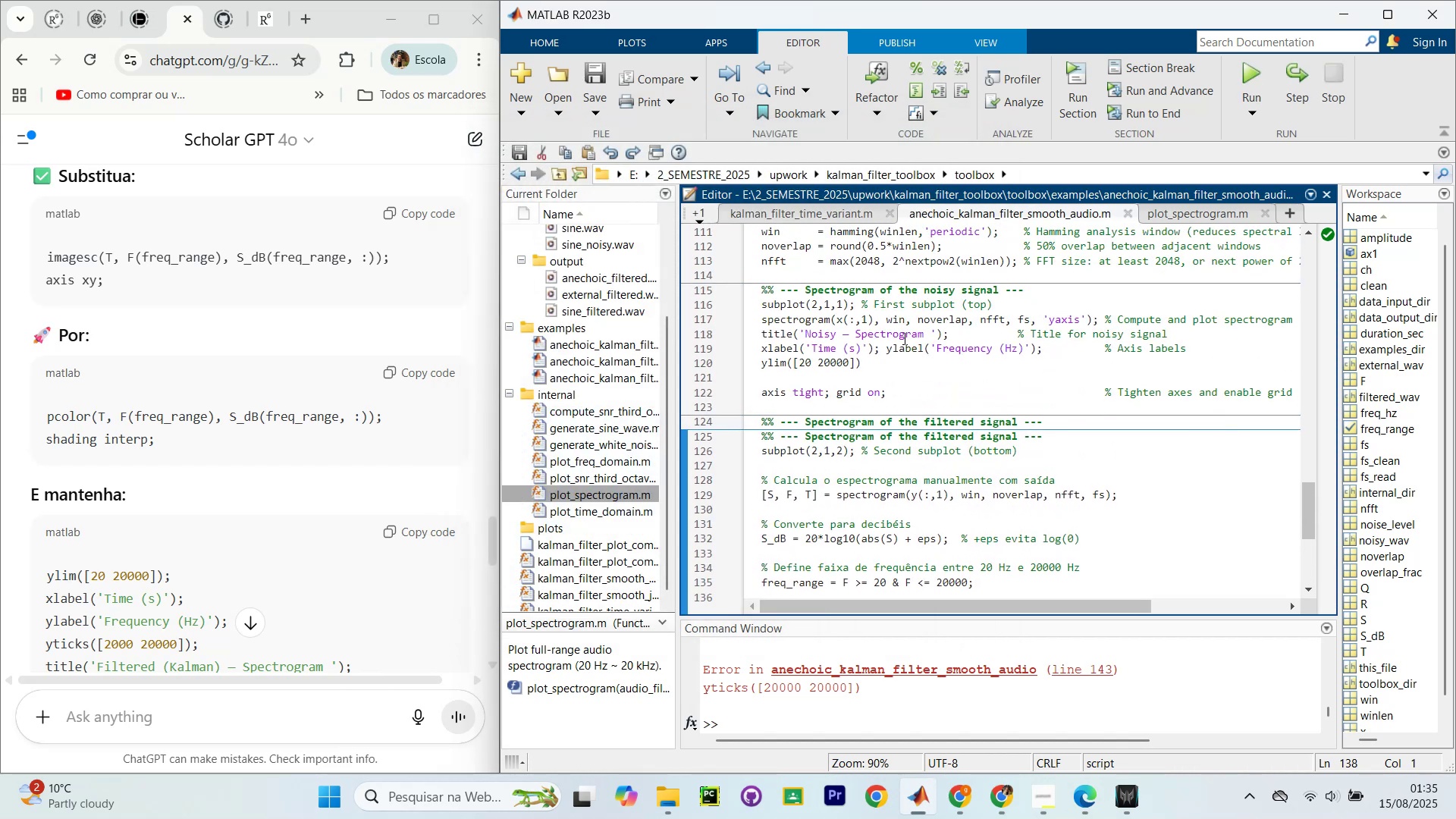 
left_click([903, 338])
 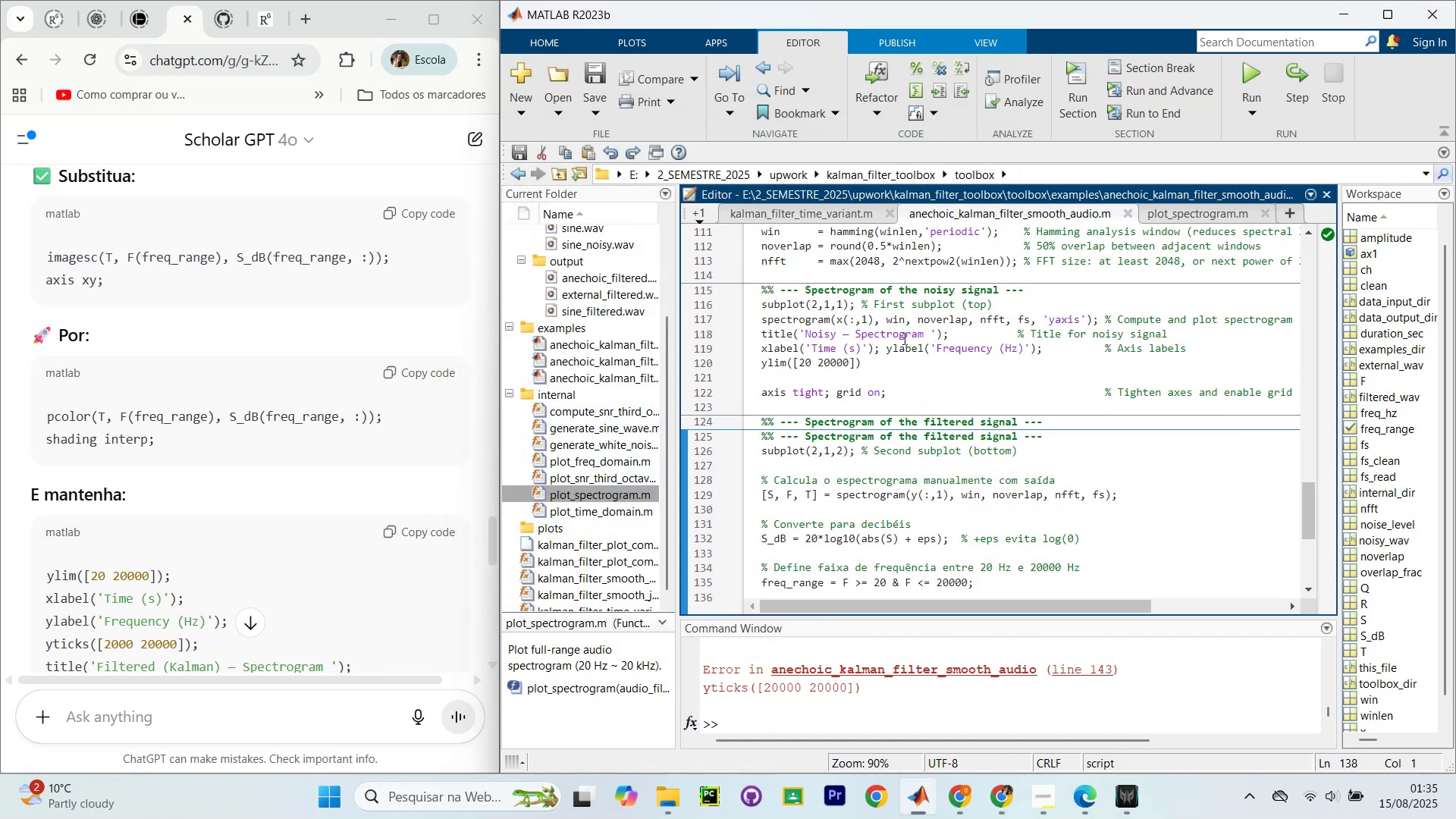 
key(Control+NumpadEnter)
 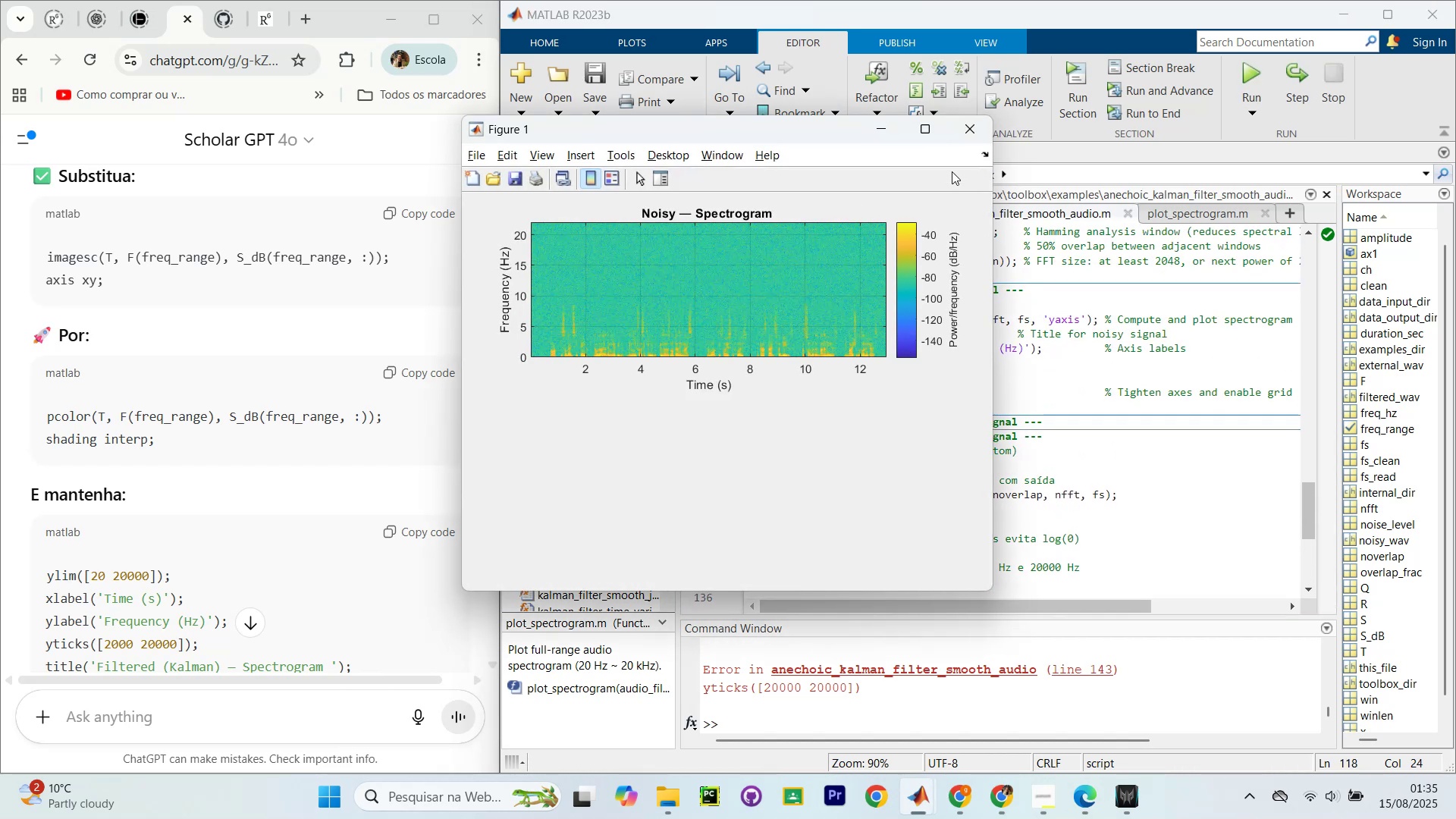 
left_click([972, 125])
 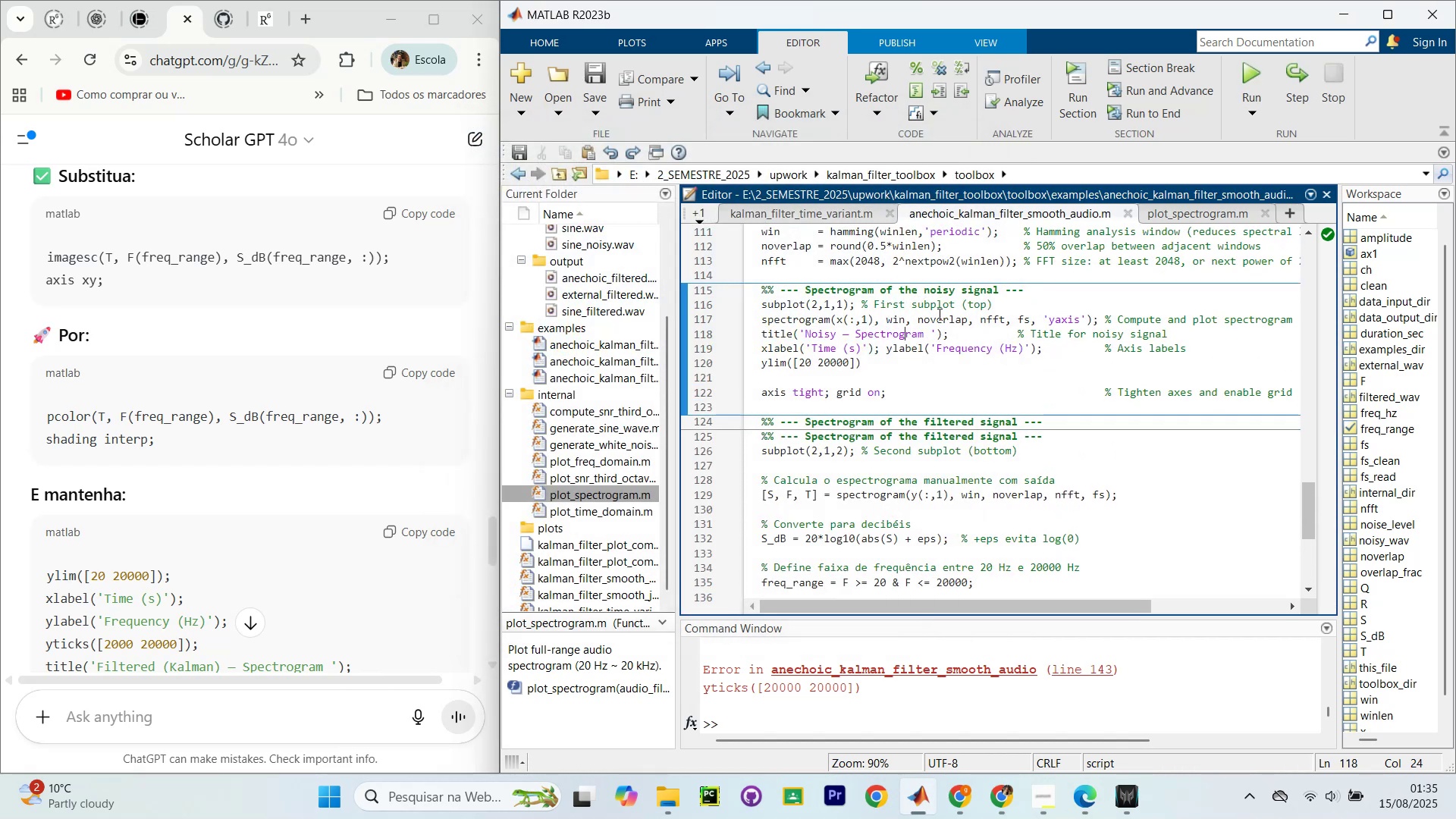 
scroll: coordinate [827, 345], scroll_direction: up, amount: 1.0
 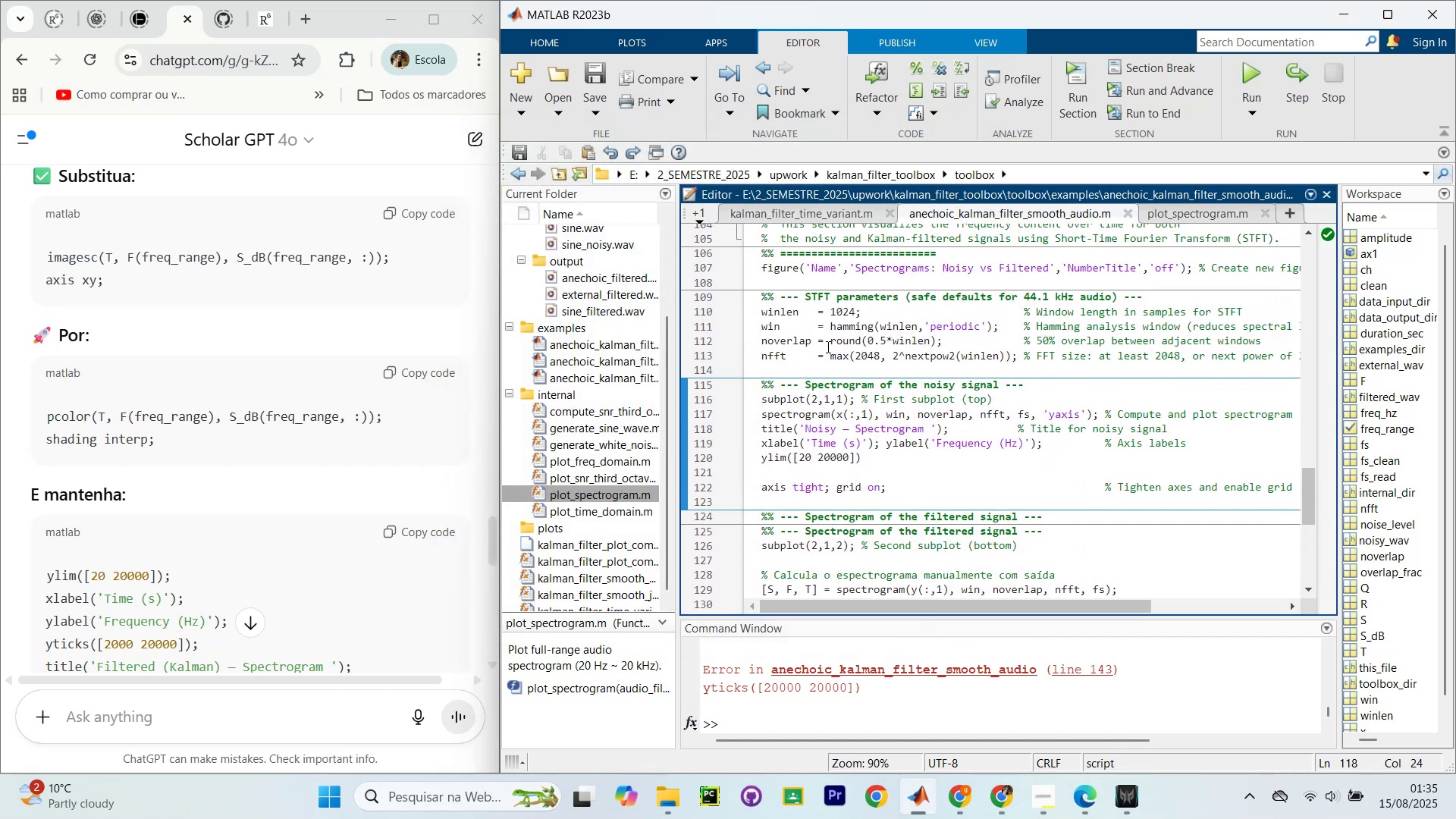 
scroll: coordinate [804, 421], scroll_direction: down, amount: 2.0
 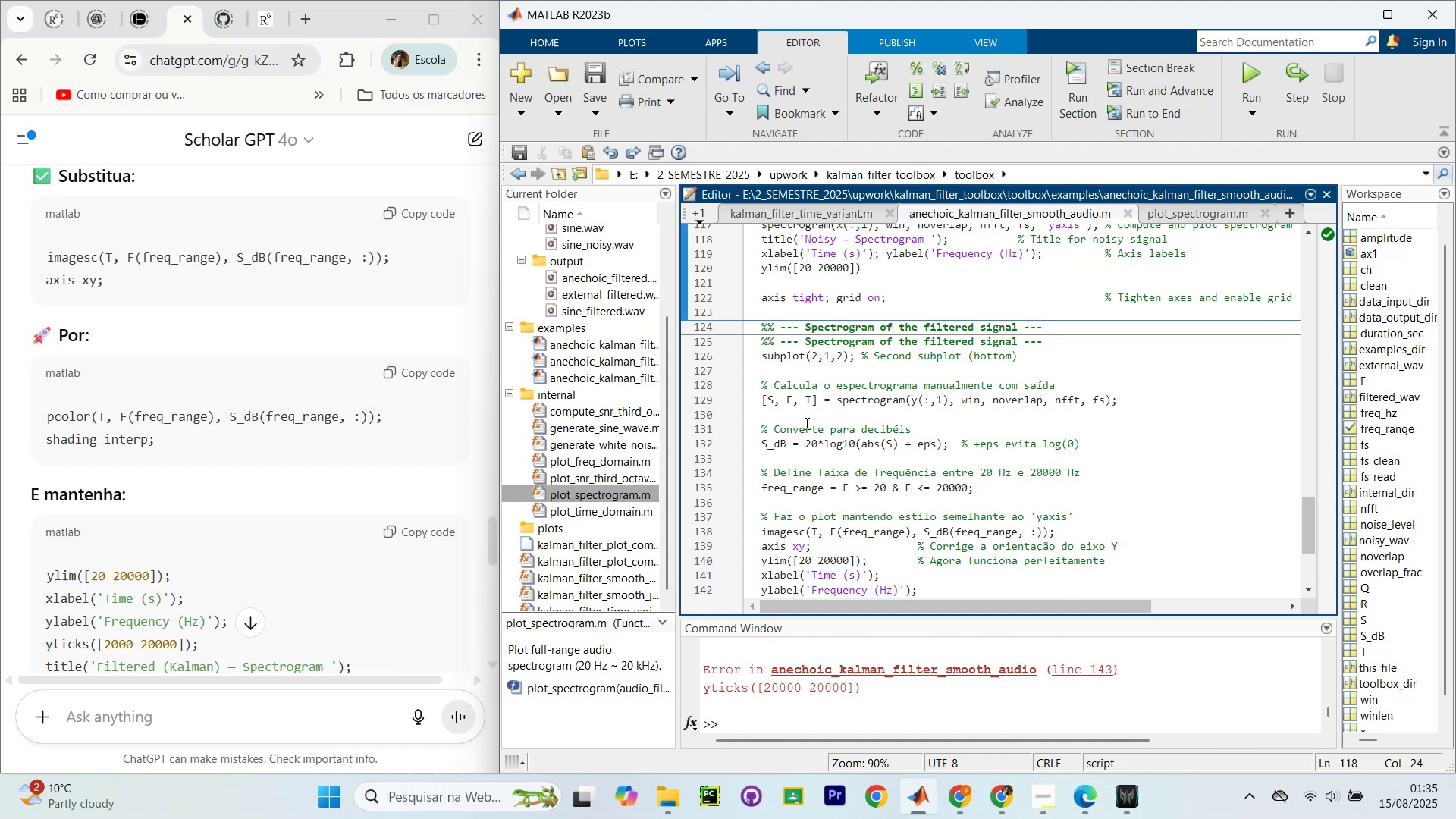 
scroll: coordinate [807, 419], scroll_direction: up, amount: 2.0
 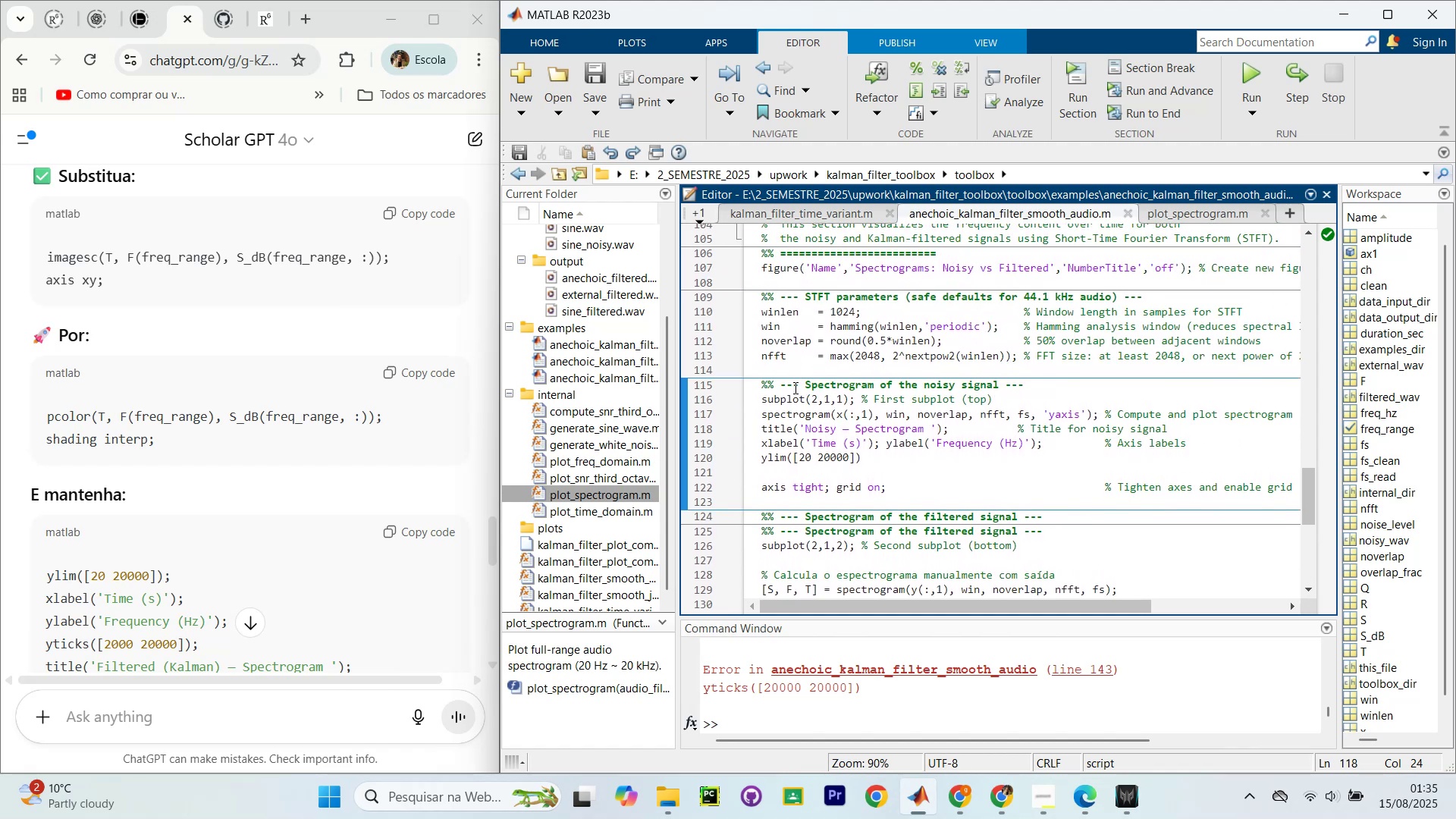 
left_click([794, 396])
 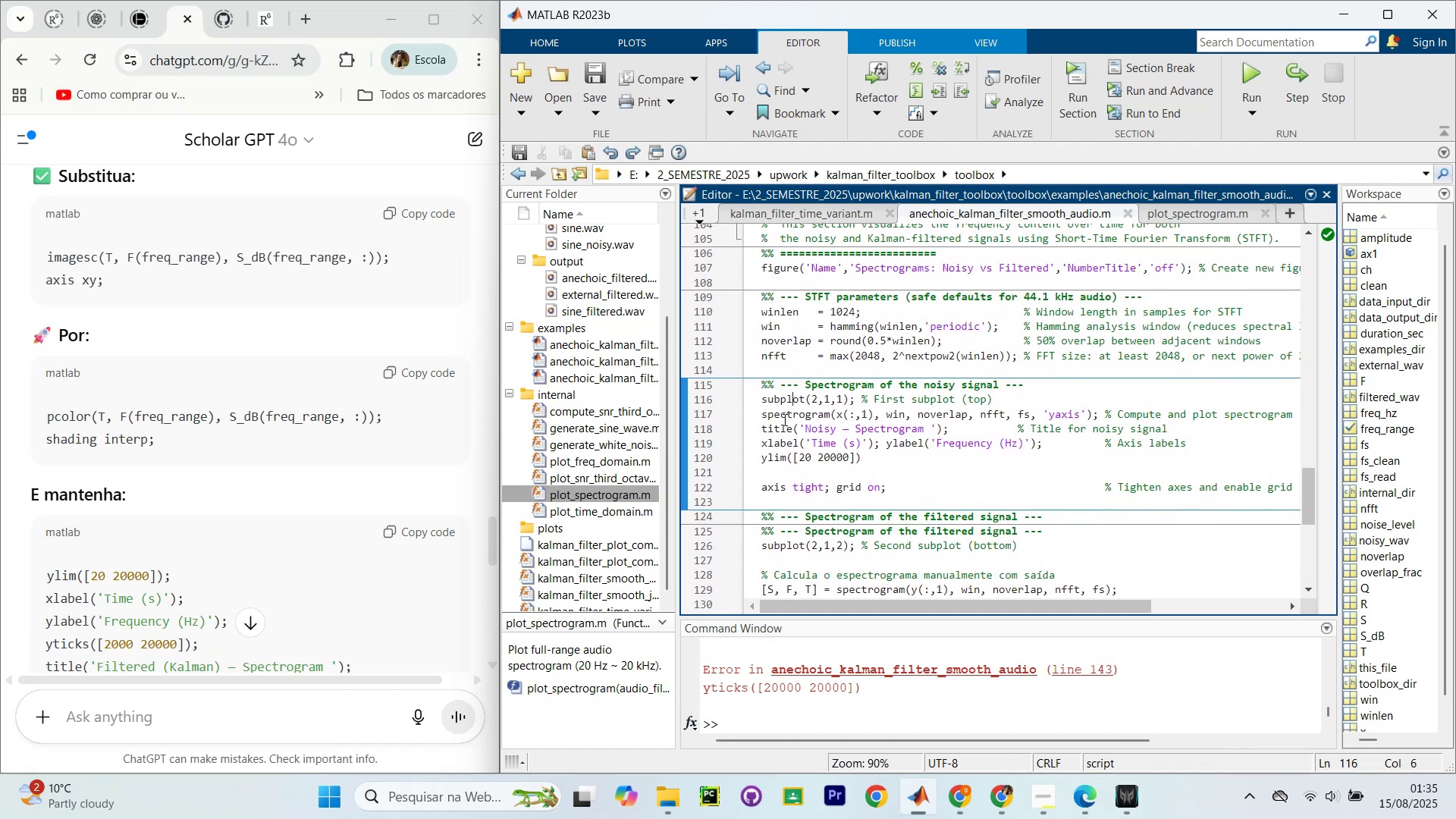 
scroll: coordinate [789, 423], scroll_direction: down, amount: 3.0
 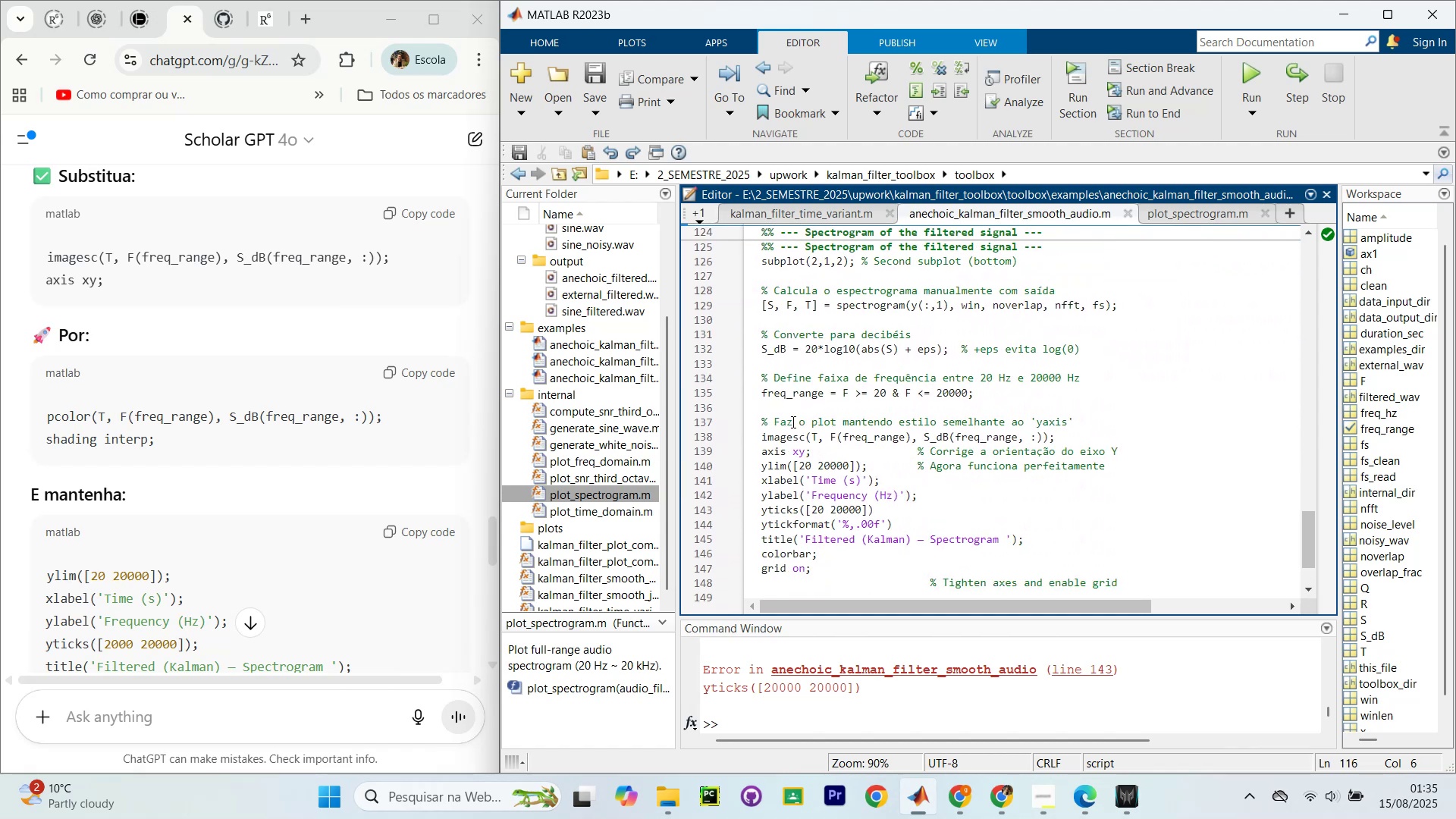 
scroll: coordinate [793, 375], scroll_direction: up, amount: 2.0
 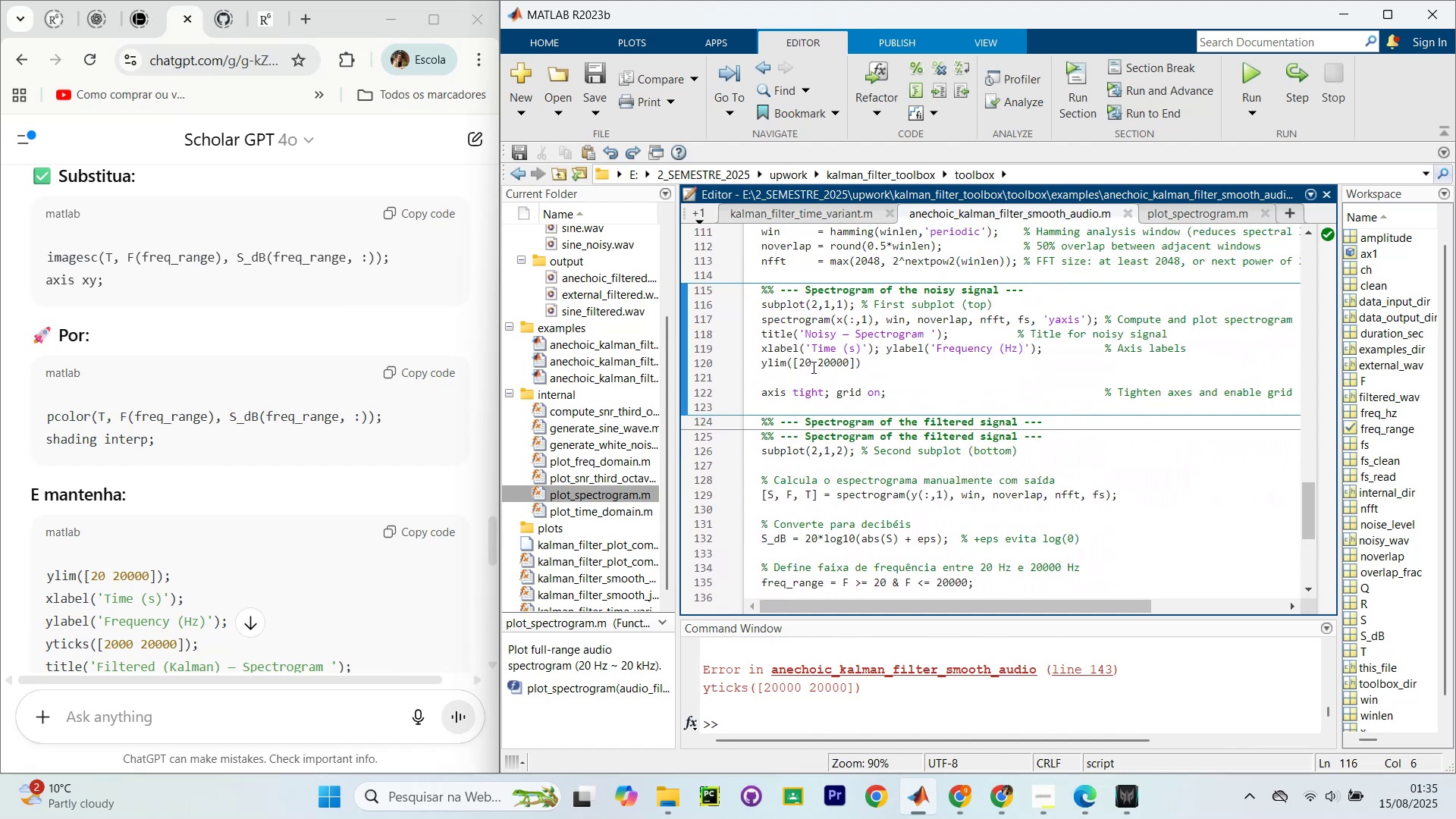 
left_click([891, 357])
 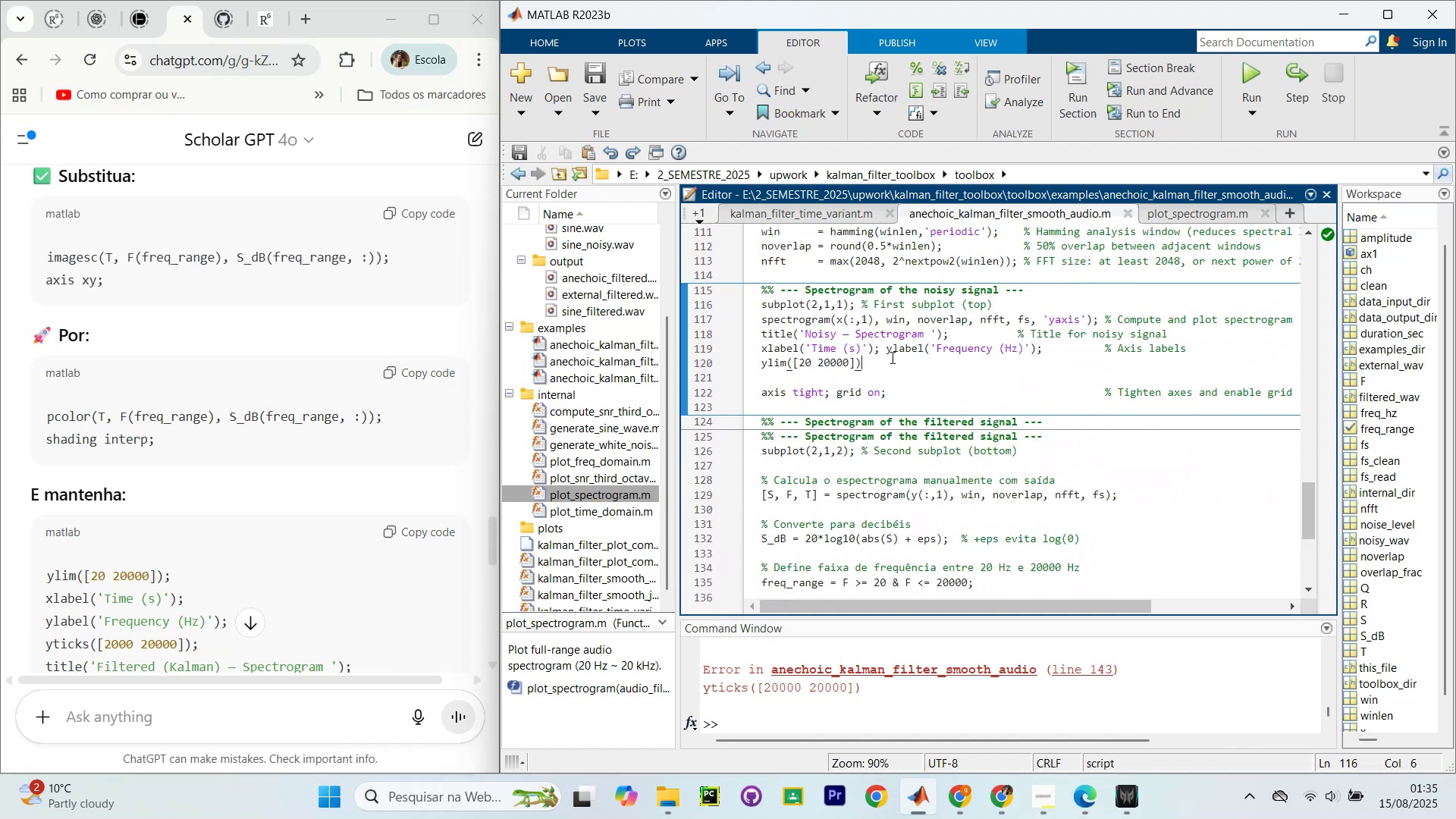 
key(Control+NumpadEnter)
 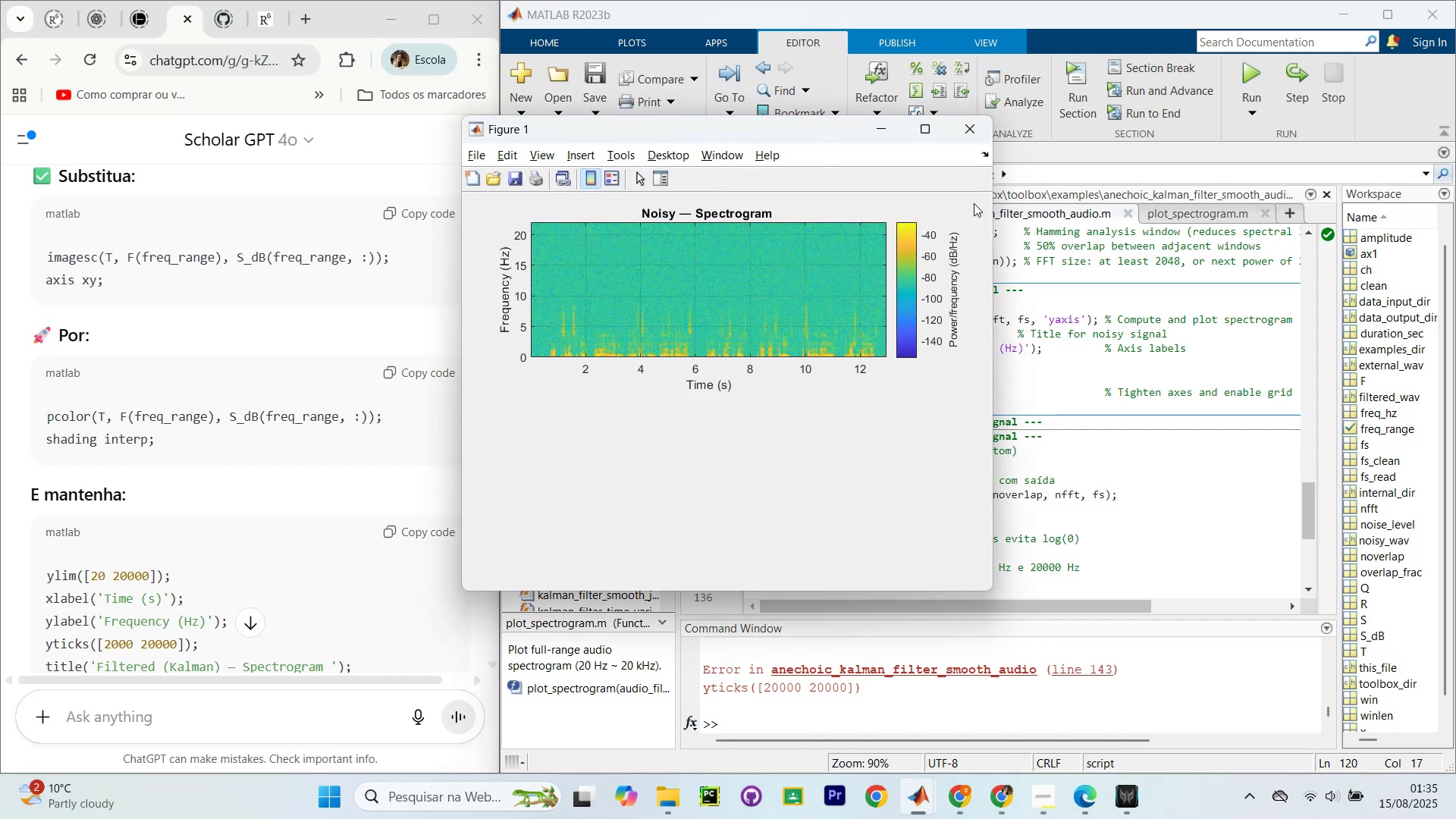 
left_click([981, 123])
 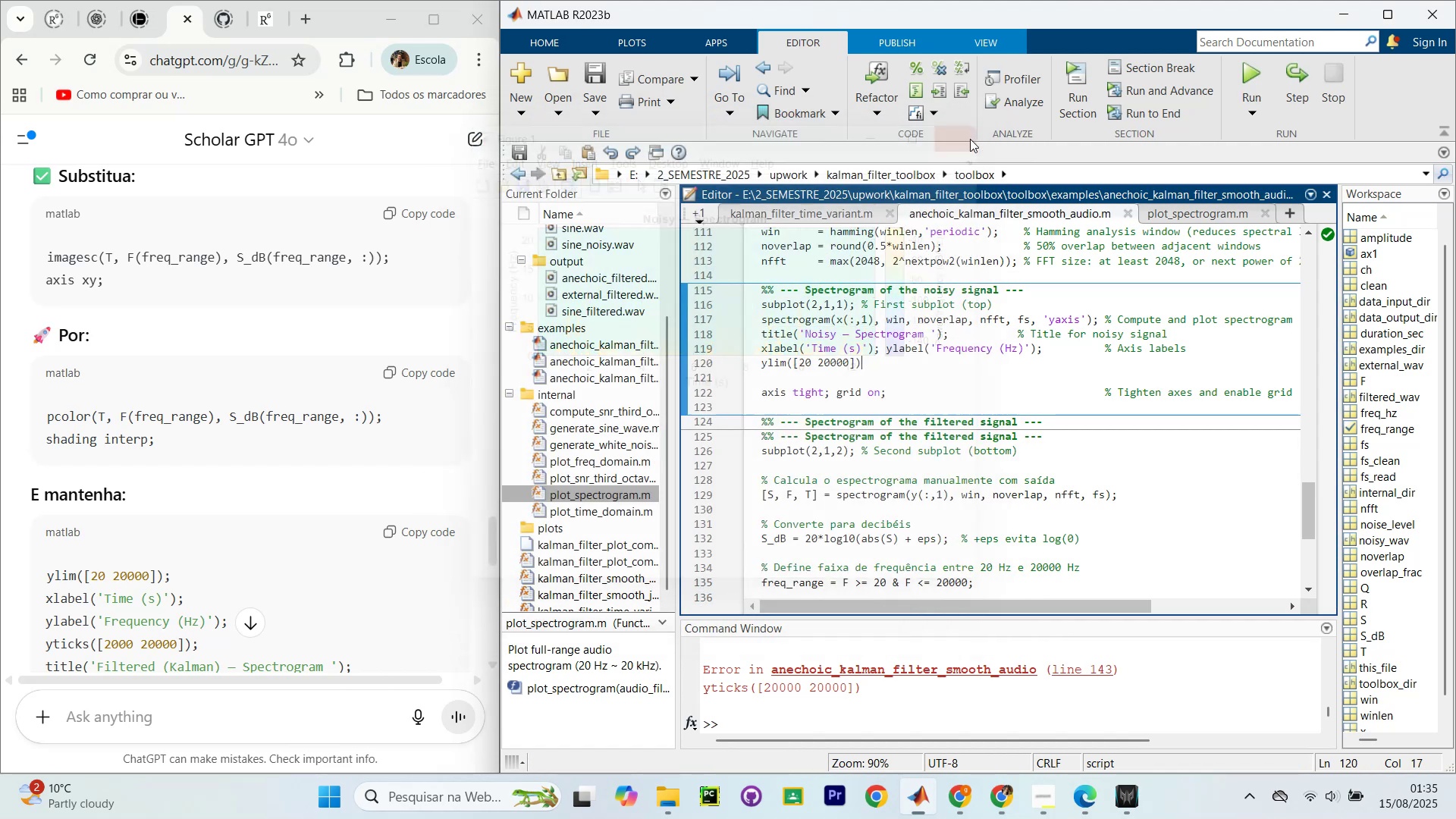 
scroll: coordinate [802, 435], scroll_direction: down, amount: 2.0
 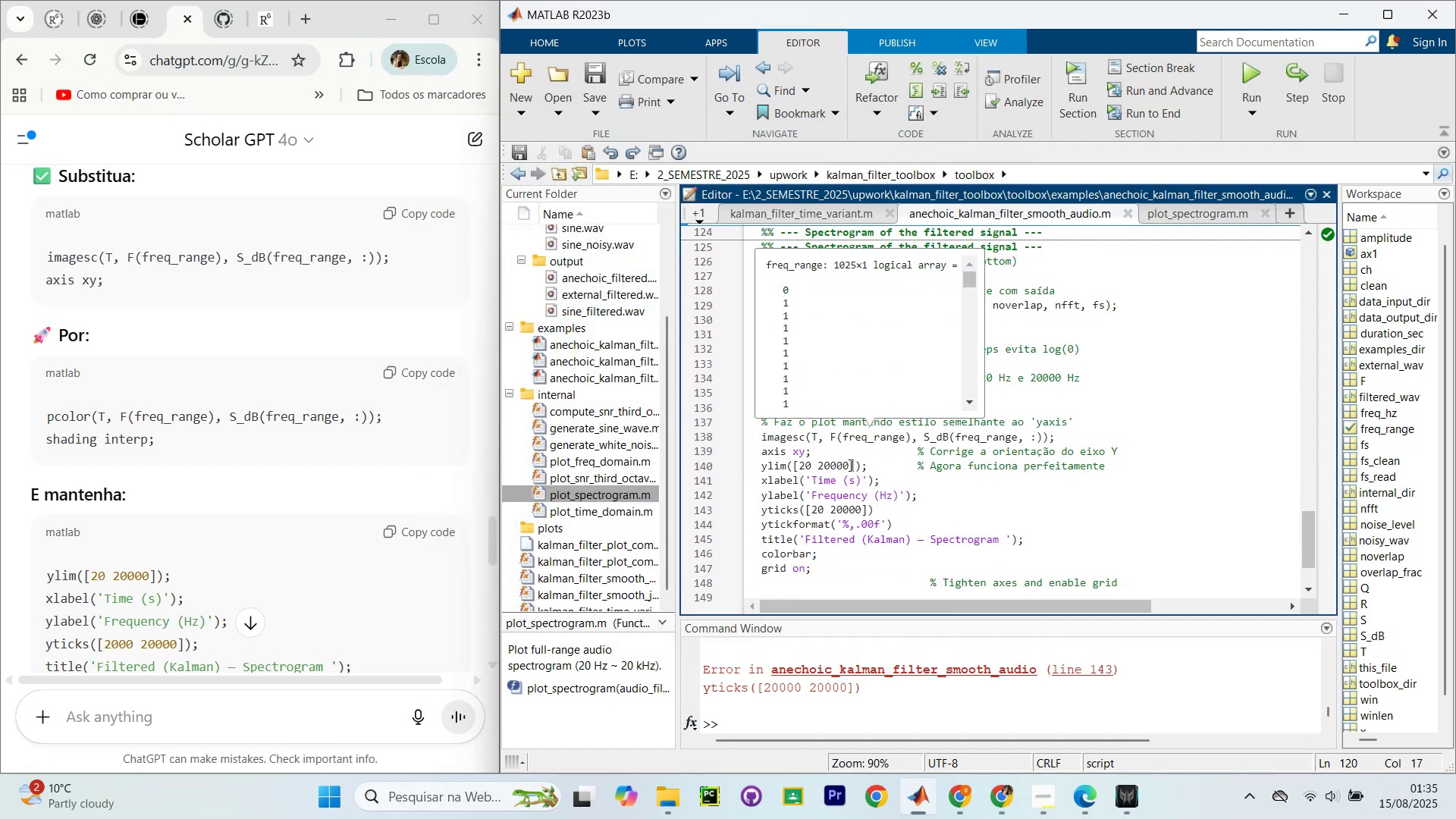 
left_click([894, 480])
 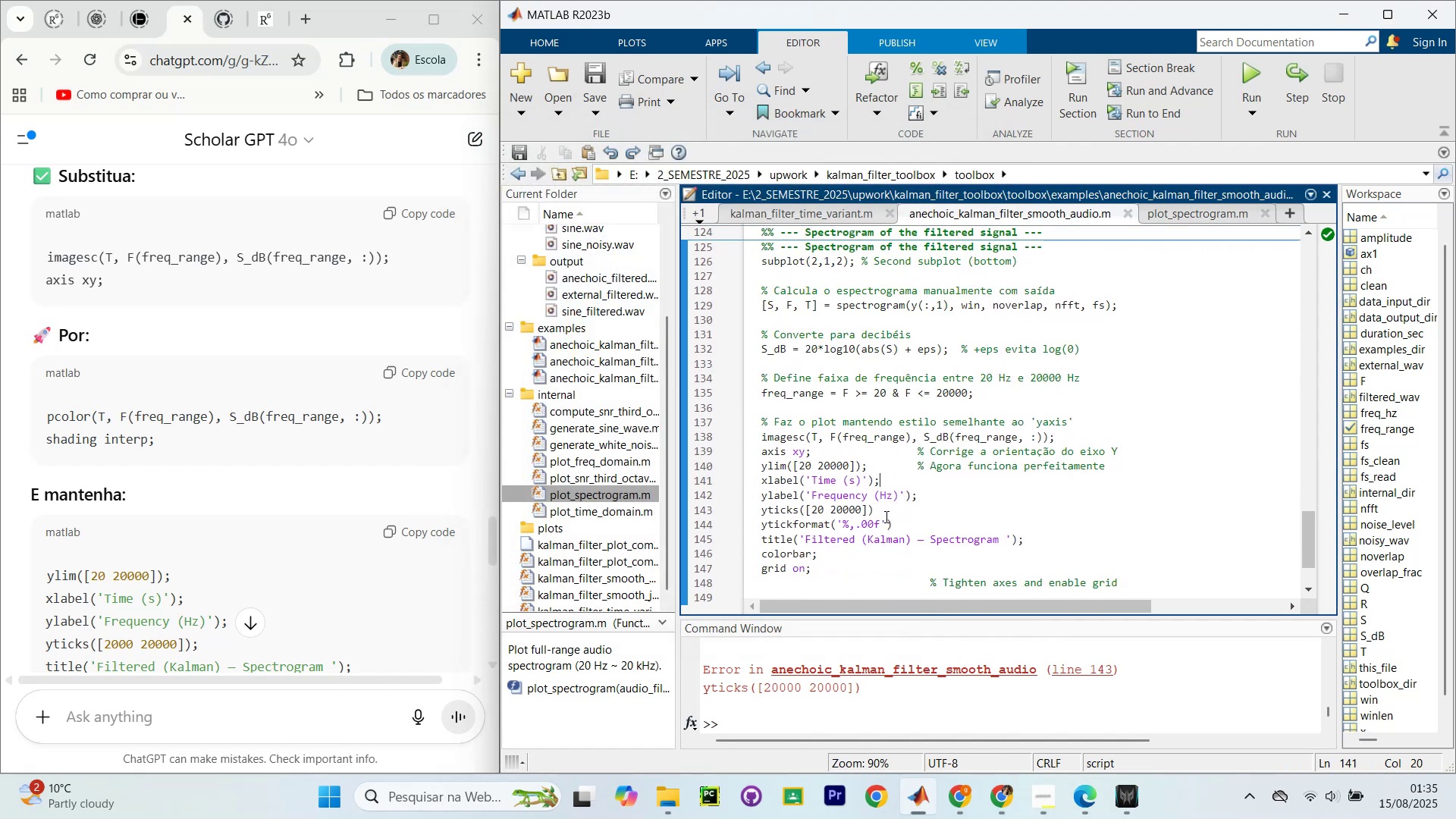 
left_click_drag(start_coordinate=[892, 507], to_coordinate=[762, 504])
 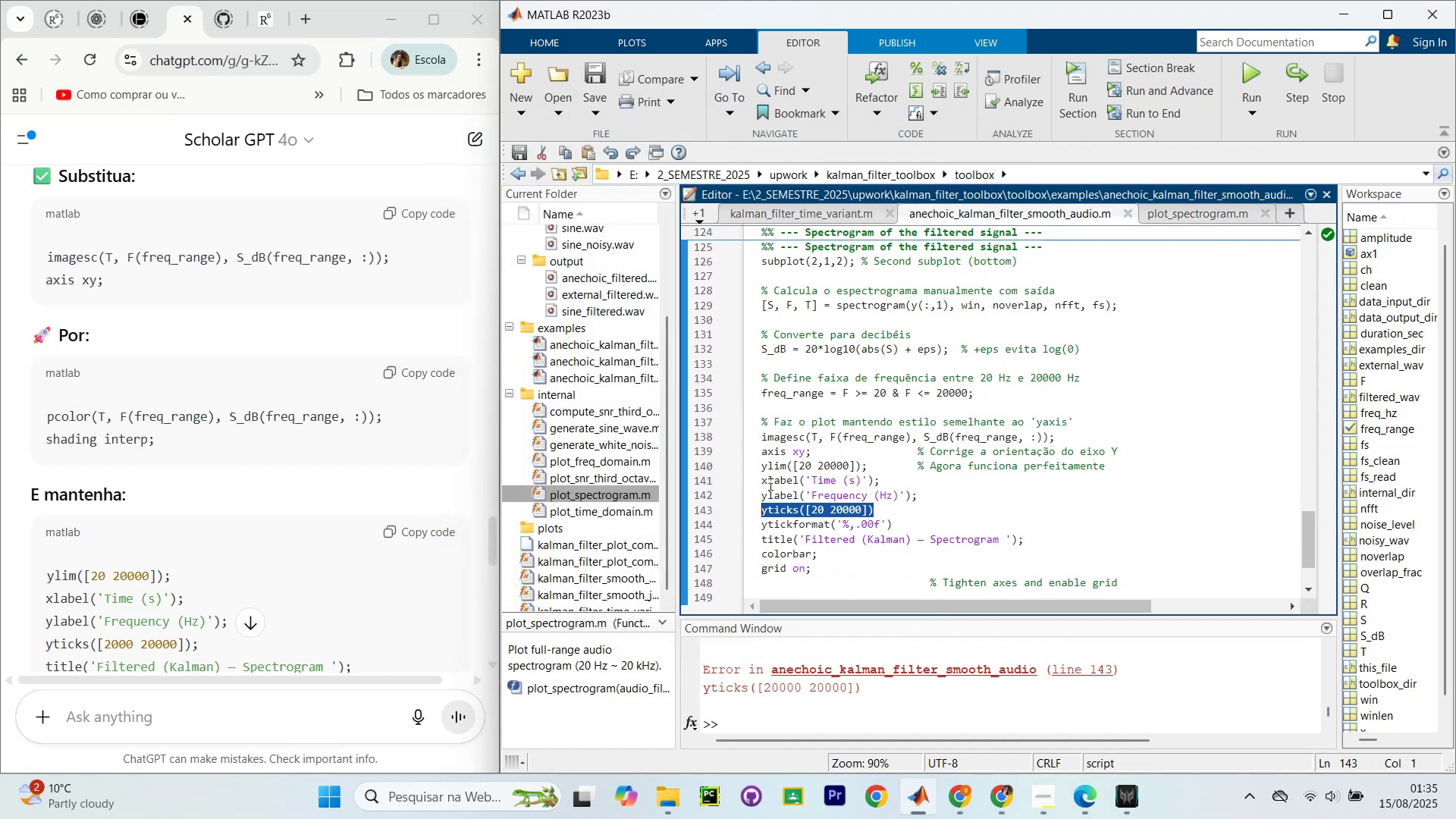 
key(Backspace)
 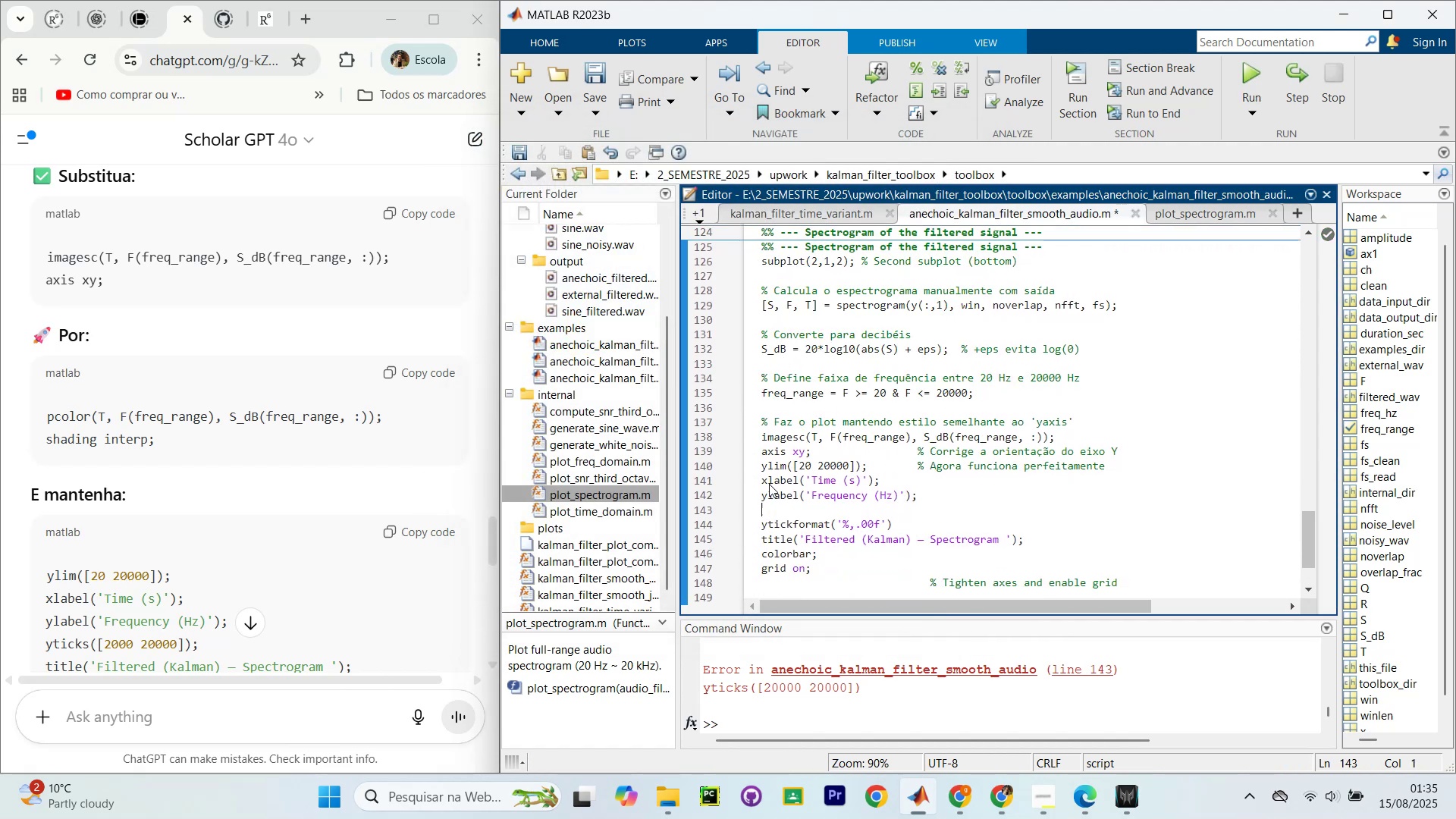 
key(Control+Enter)
 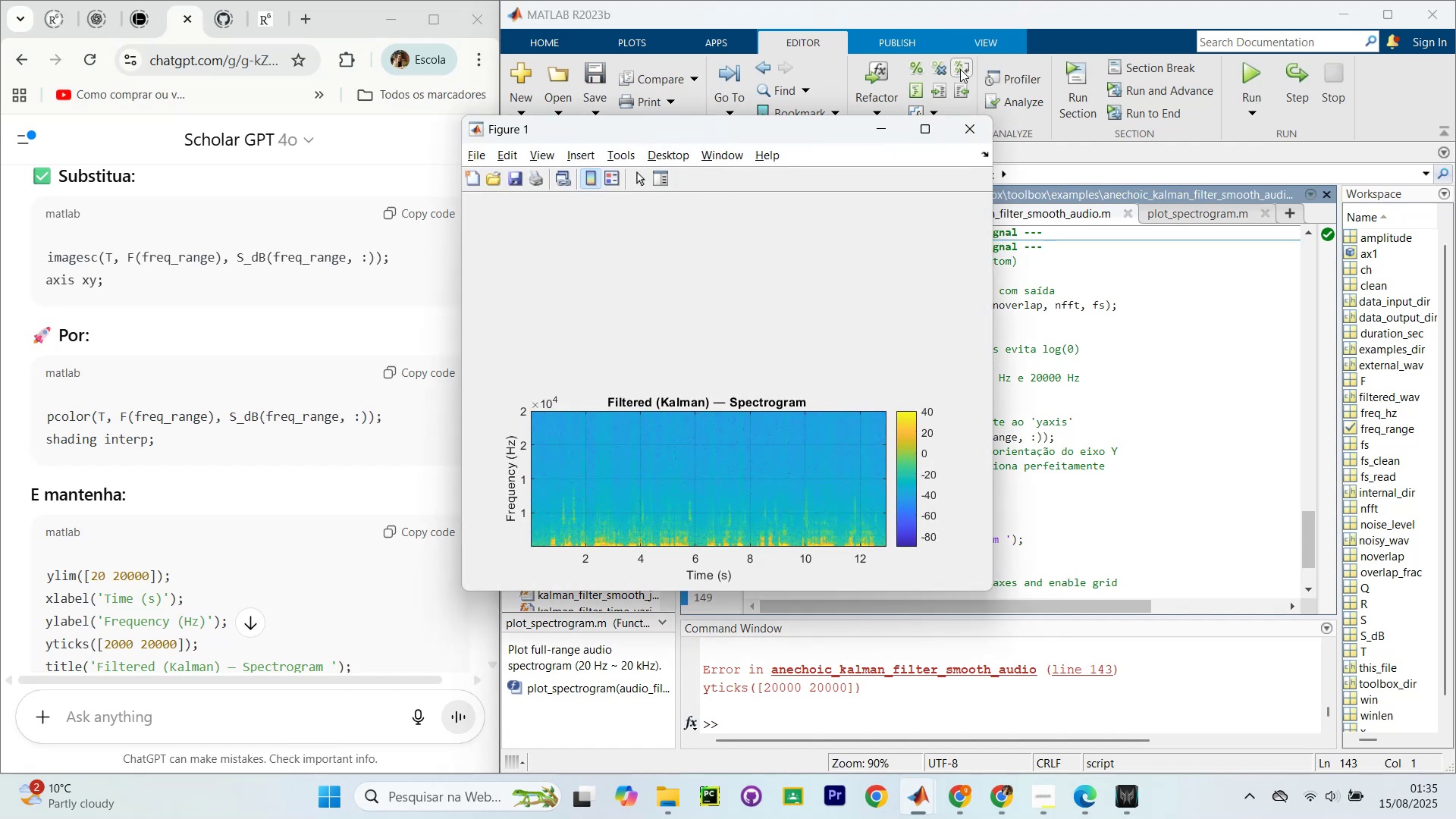 
left_click([958, 130])
 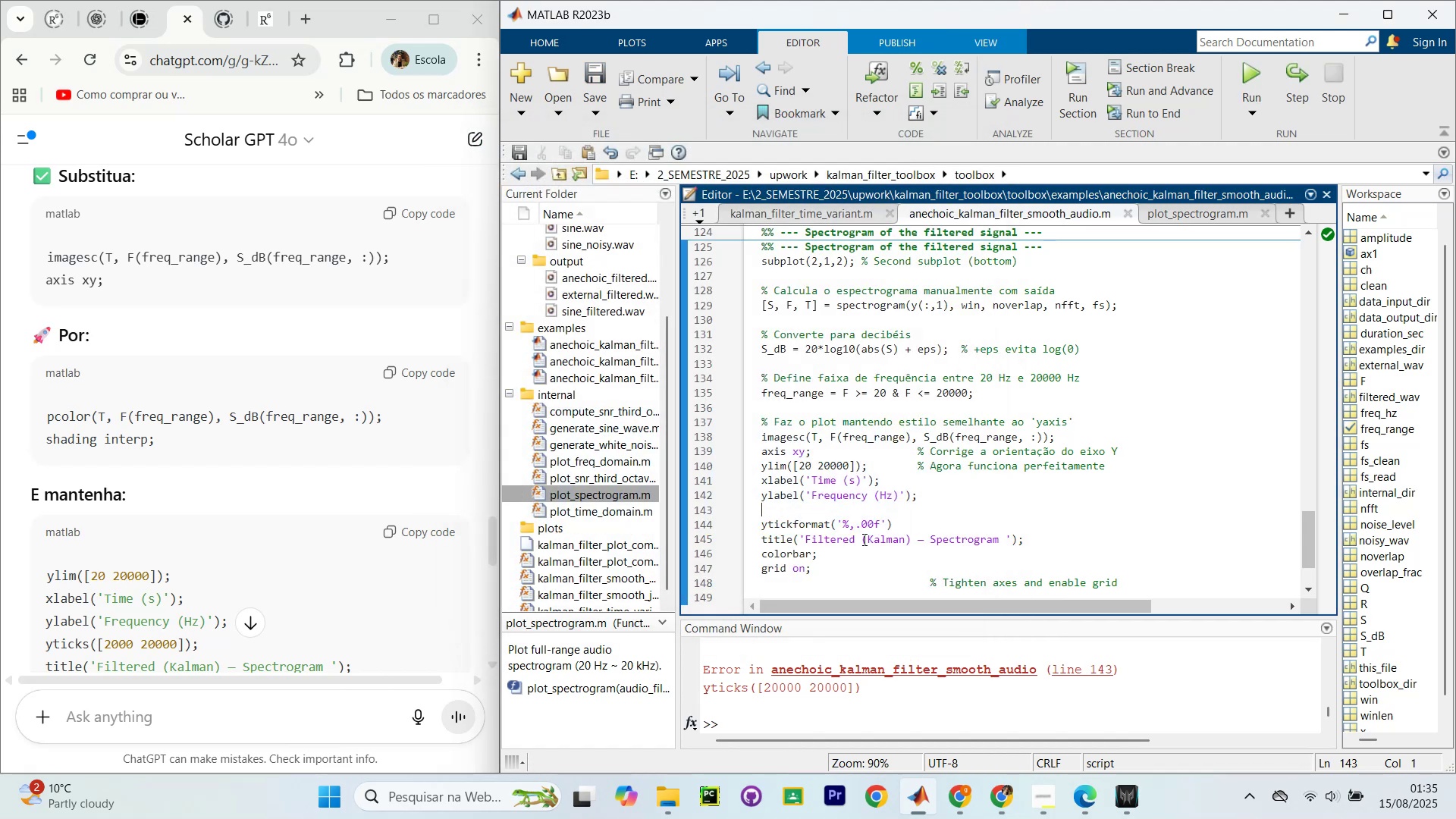 
left_click_drag(start_coordinate=[902, 529], to_coordinate=[758, 520])
 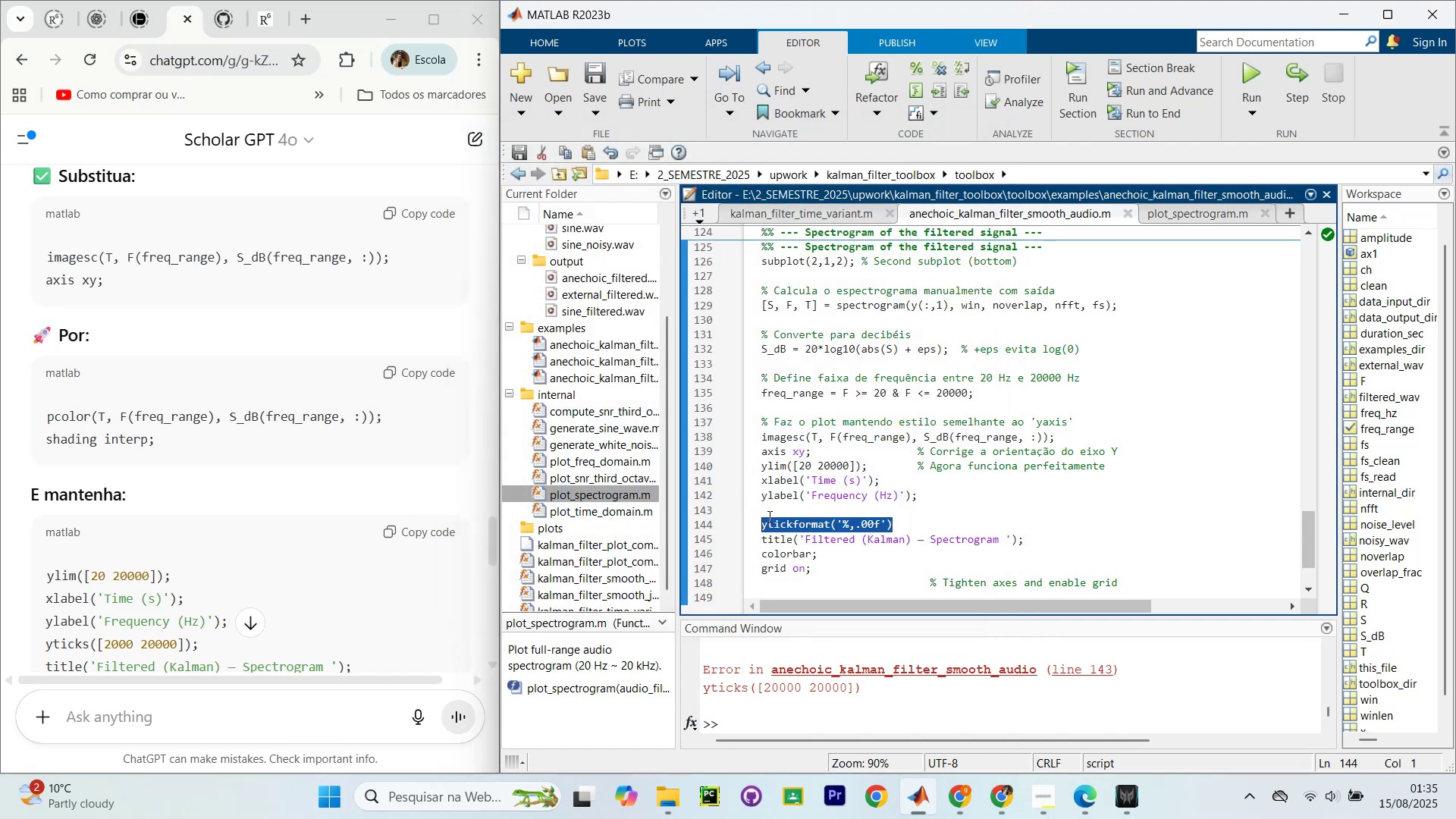 
key(Backspace)
 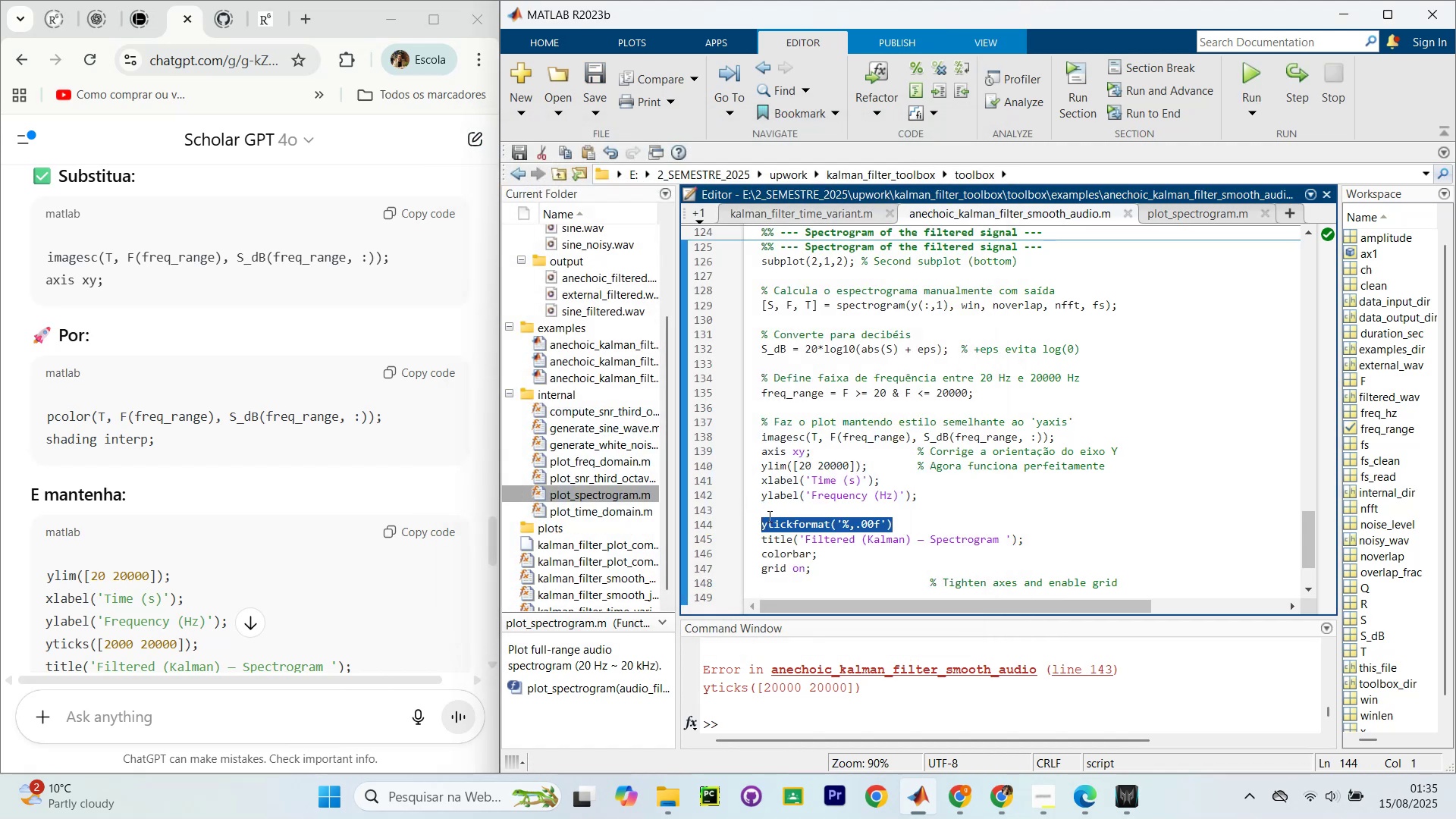 
key(Control+Enter)
 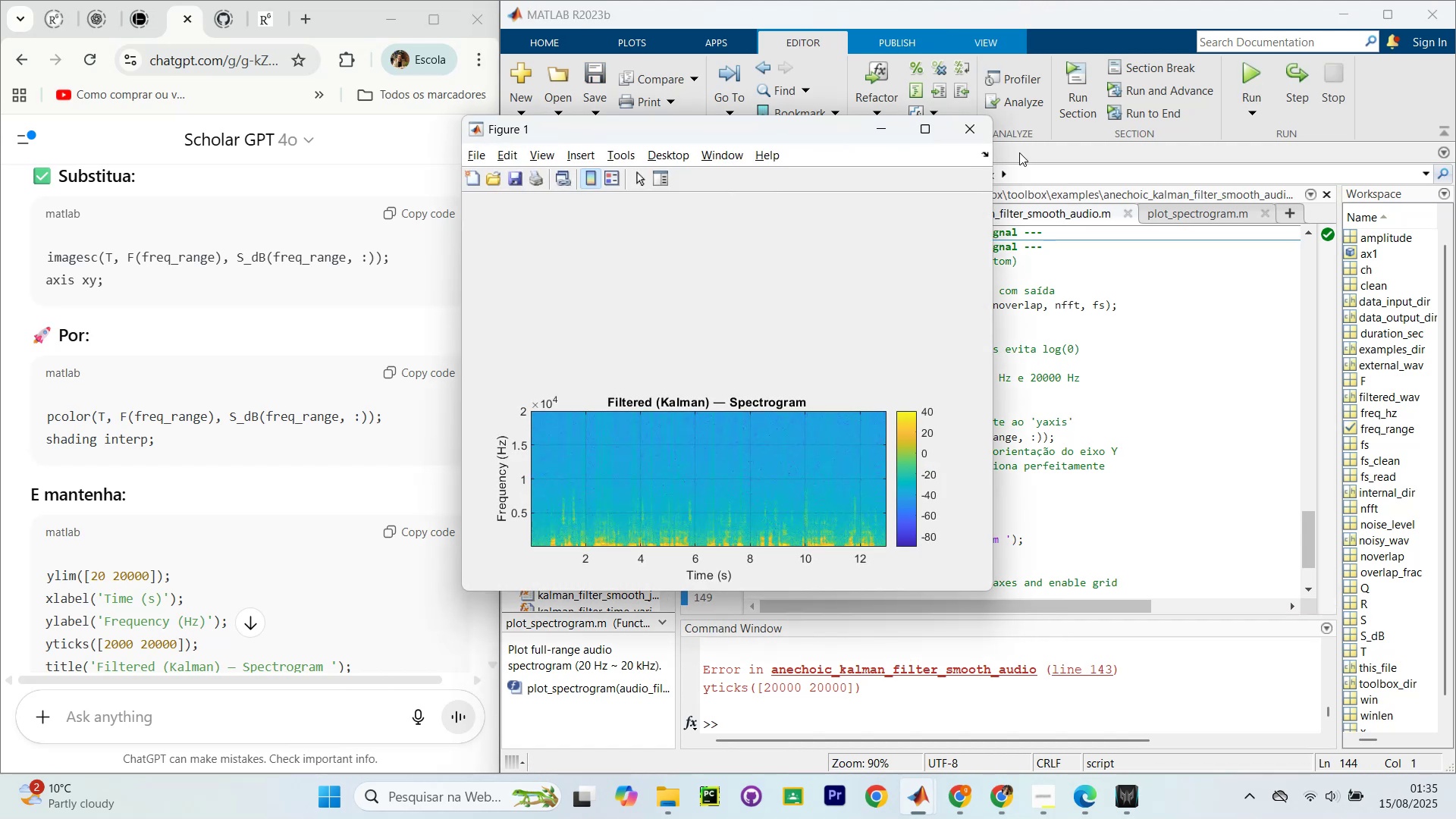 
left_click([962, 128])
 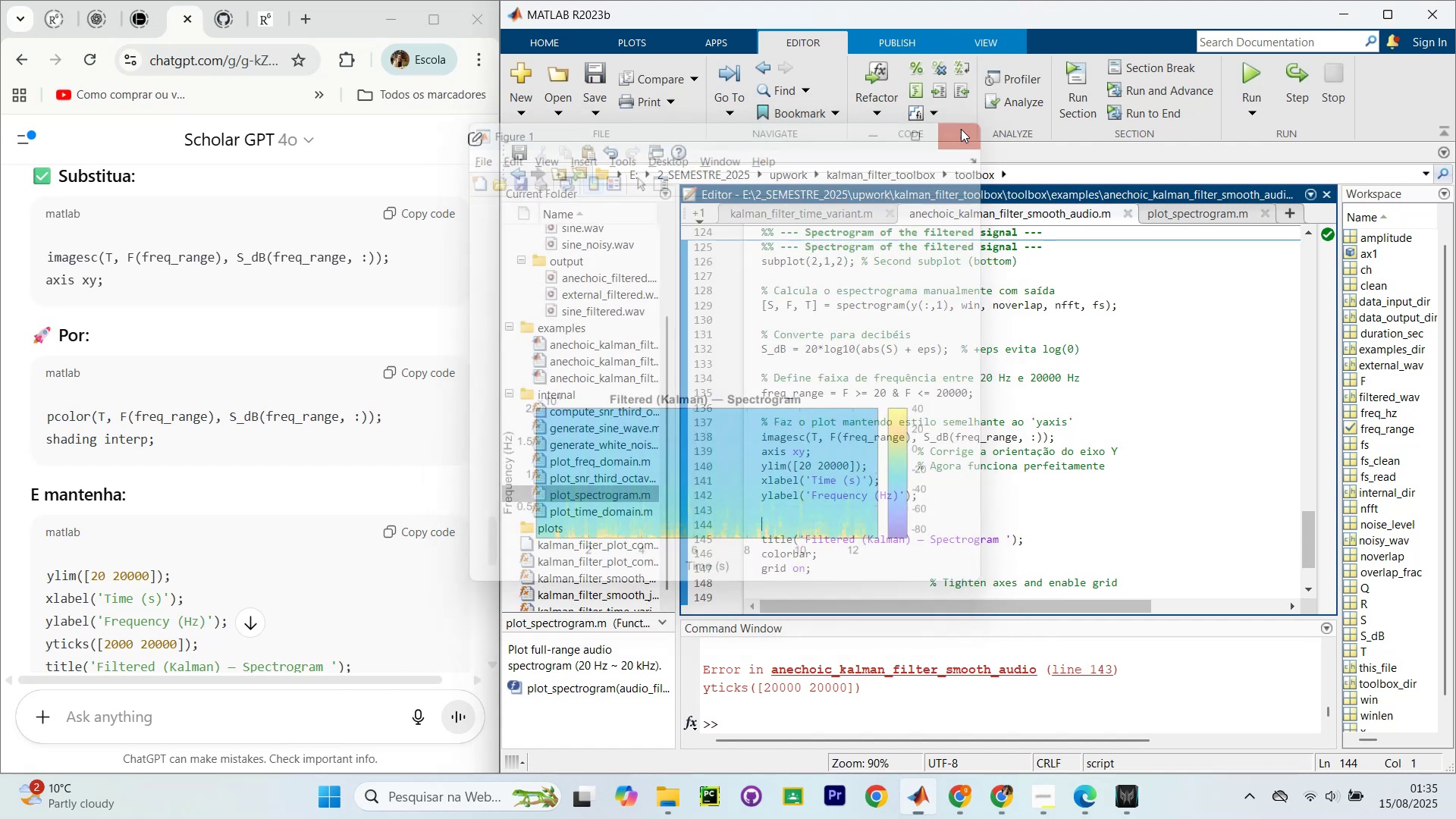 
scroll: coordinate [940, 323], scroll_direction: none, amount: 0.0
 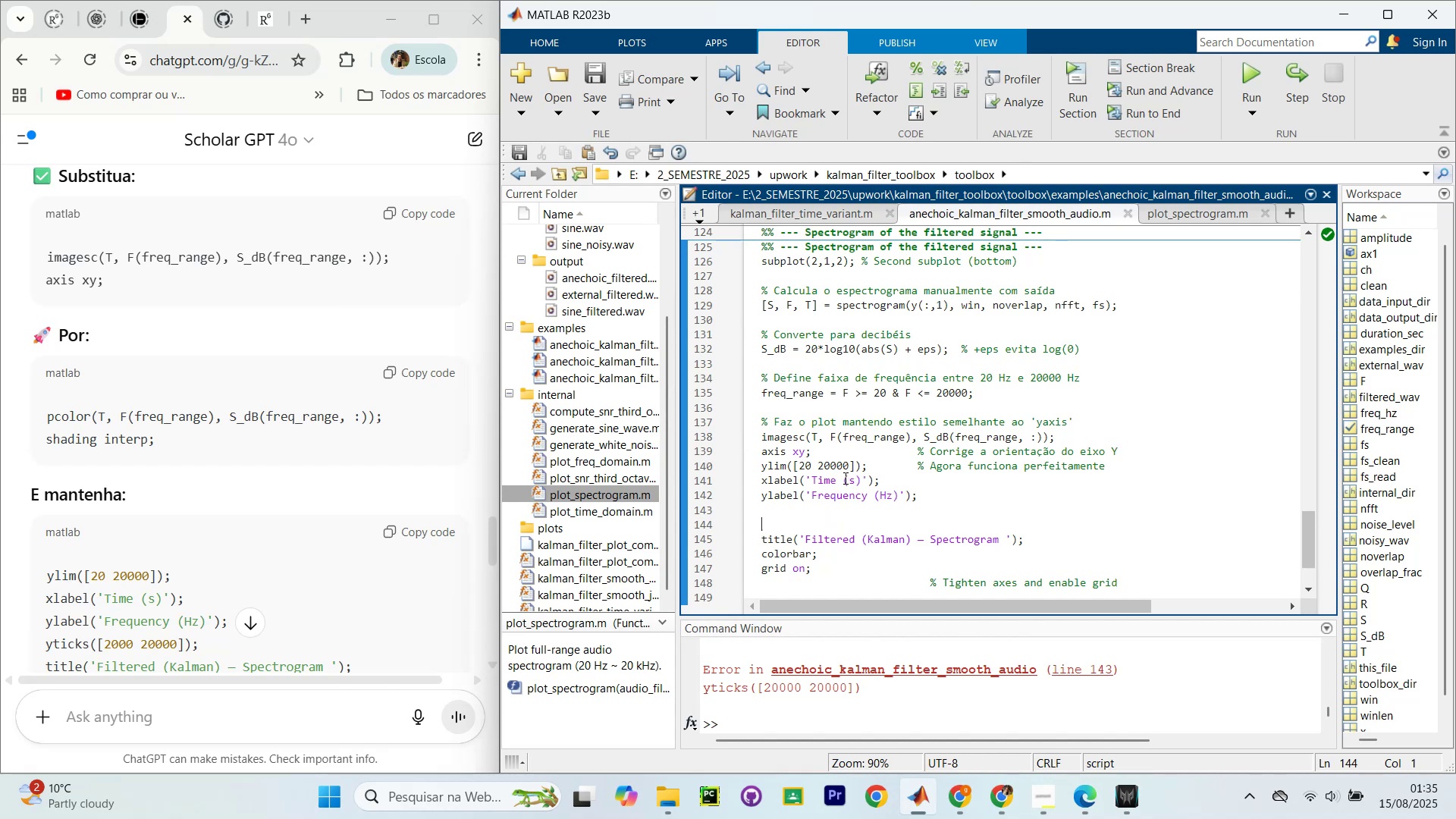 
key(Control+Z)
 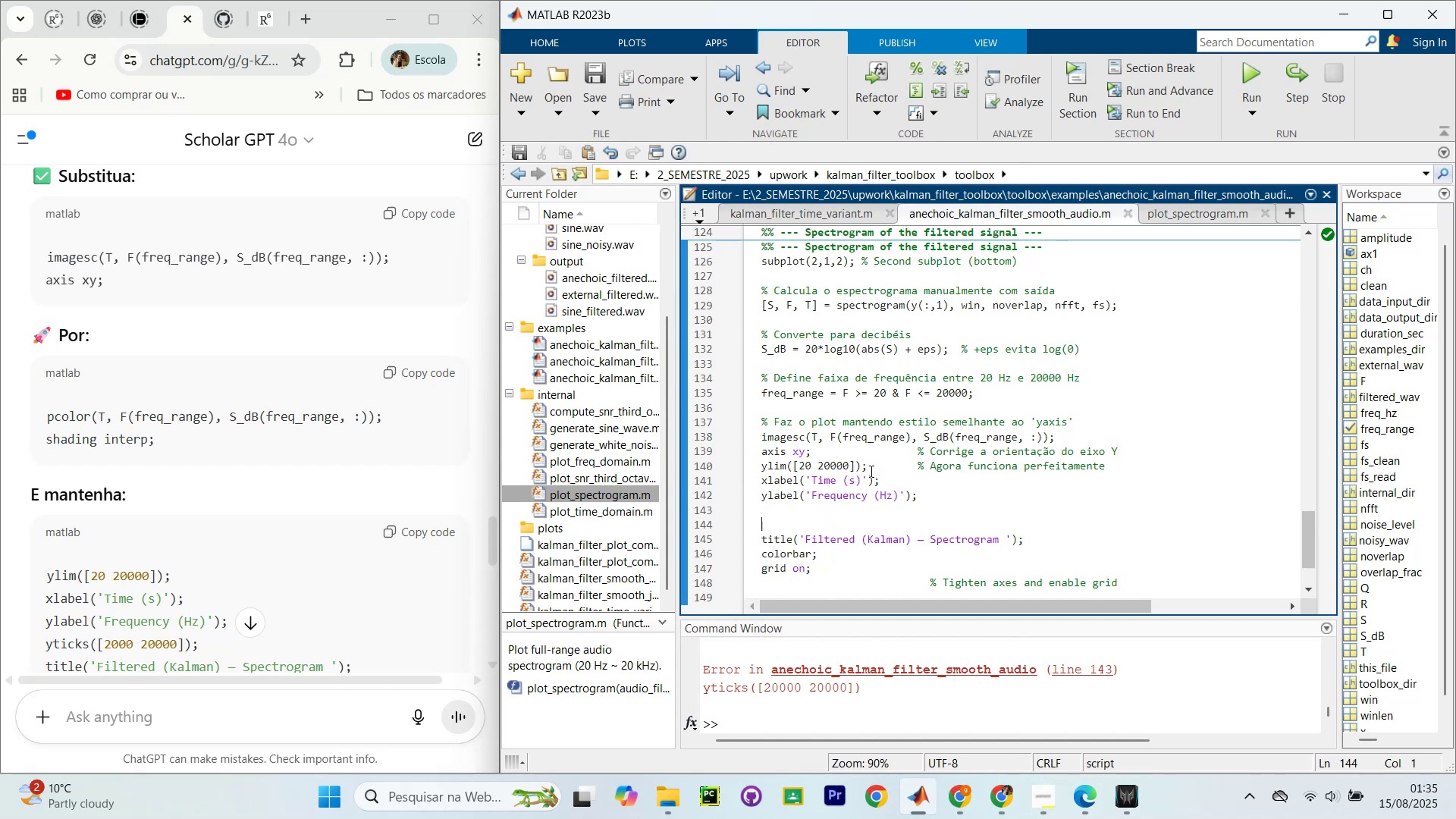 
key(Control+Z)
 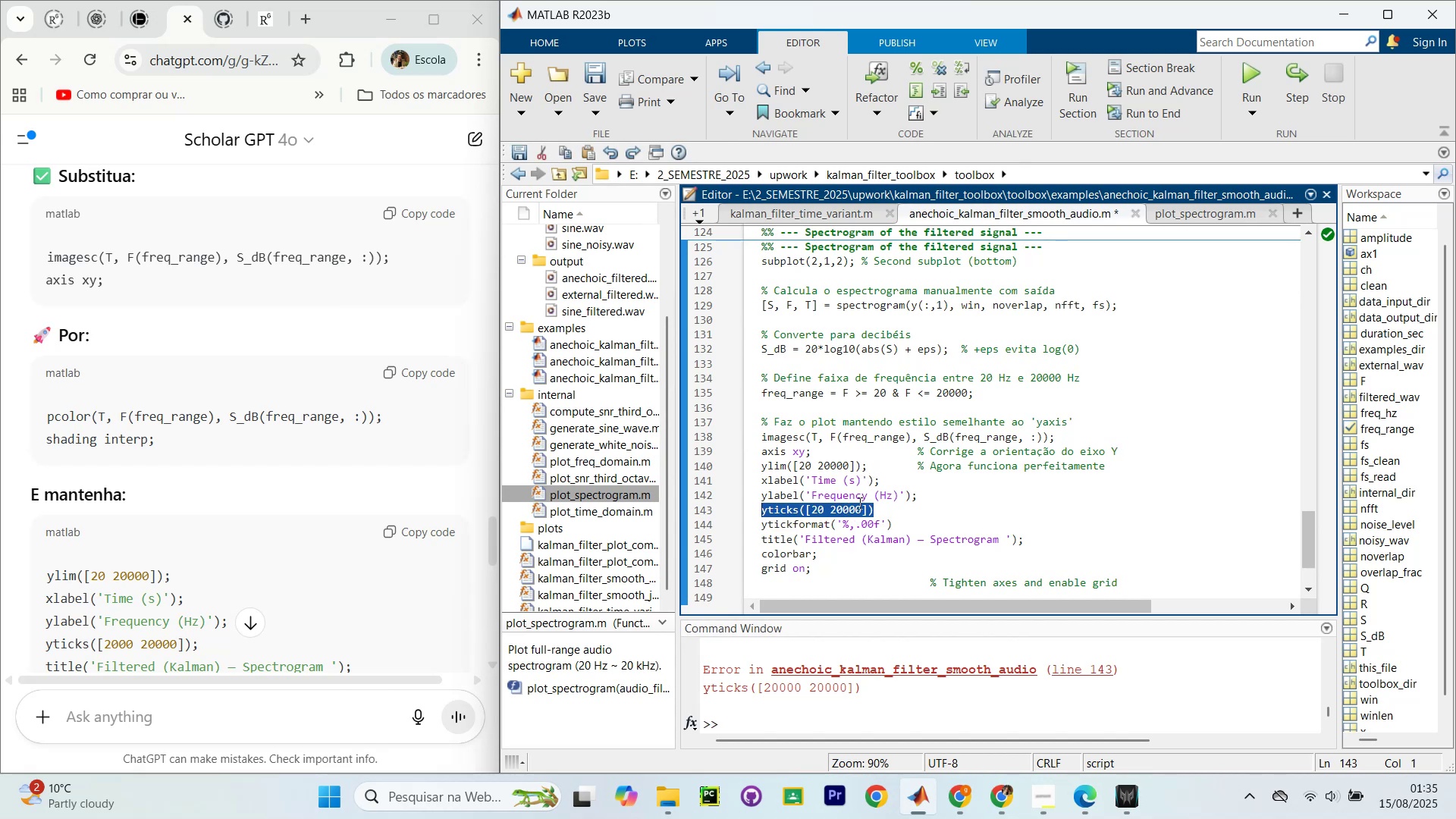 
left_click_drag(start_coordinate=[897, 524], to_coordinate=[751, 504])
 